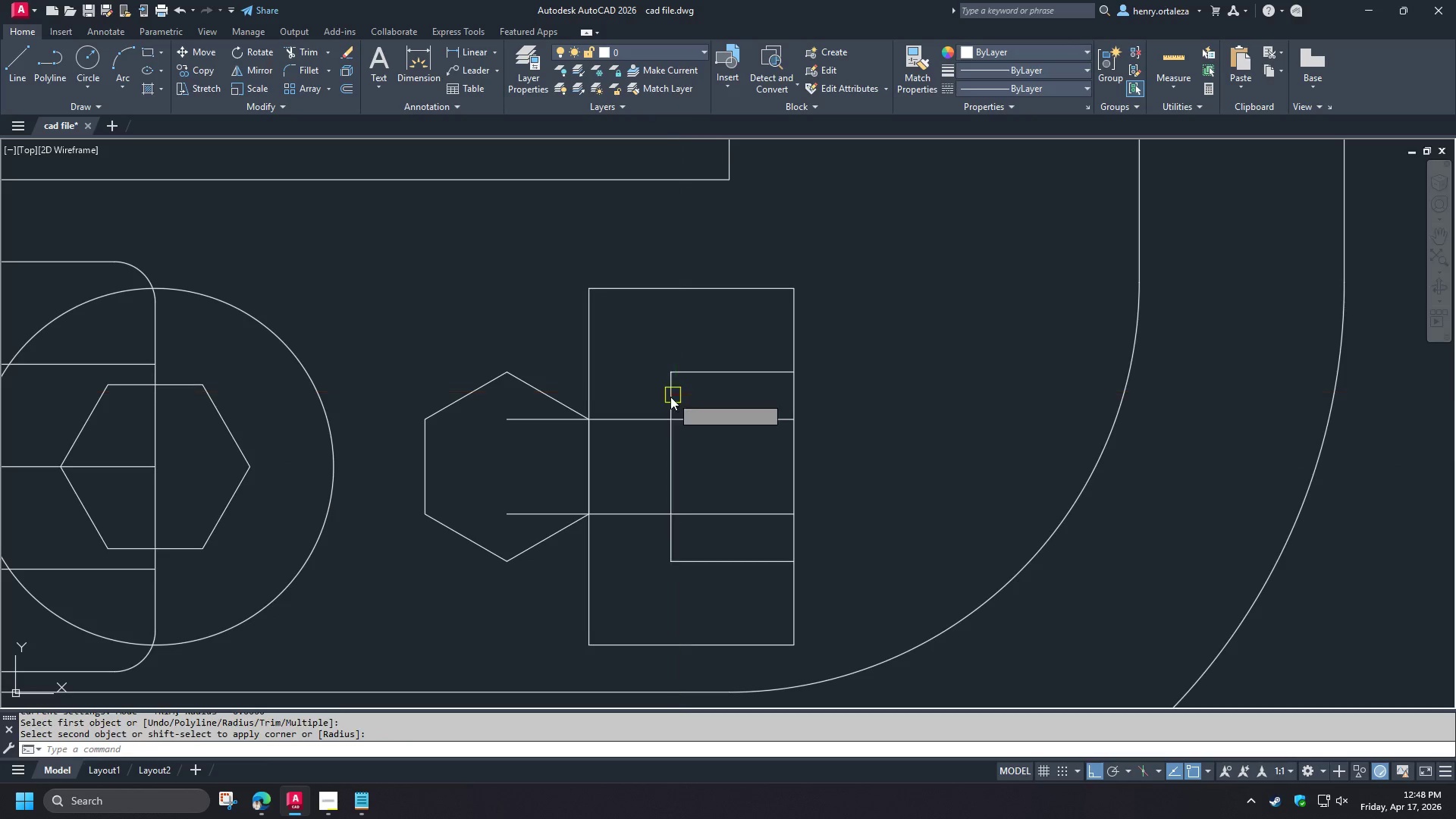 
triple_click([669, 398])
 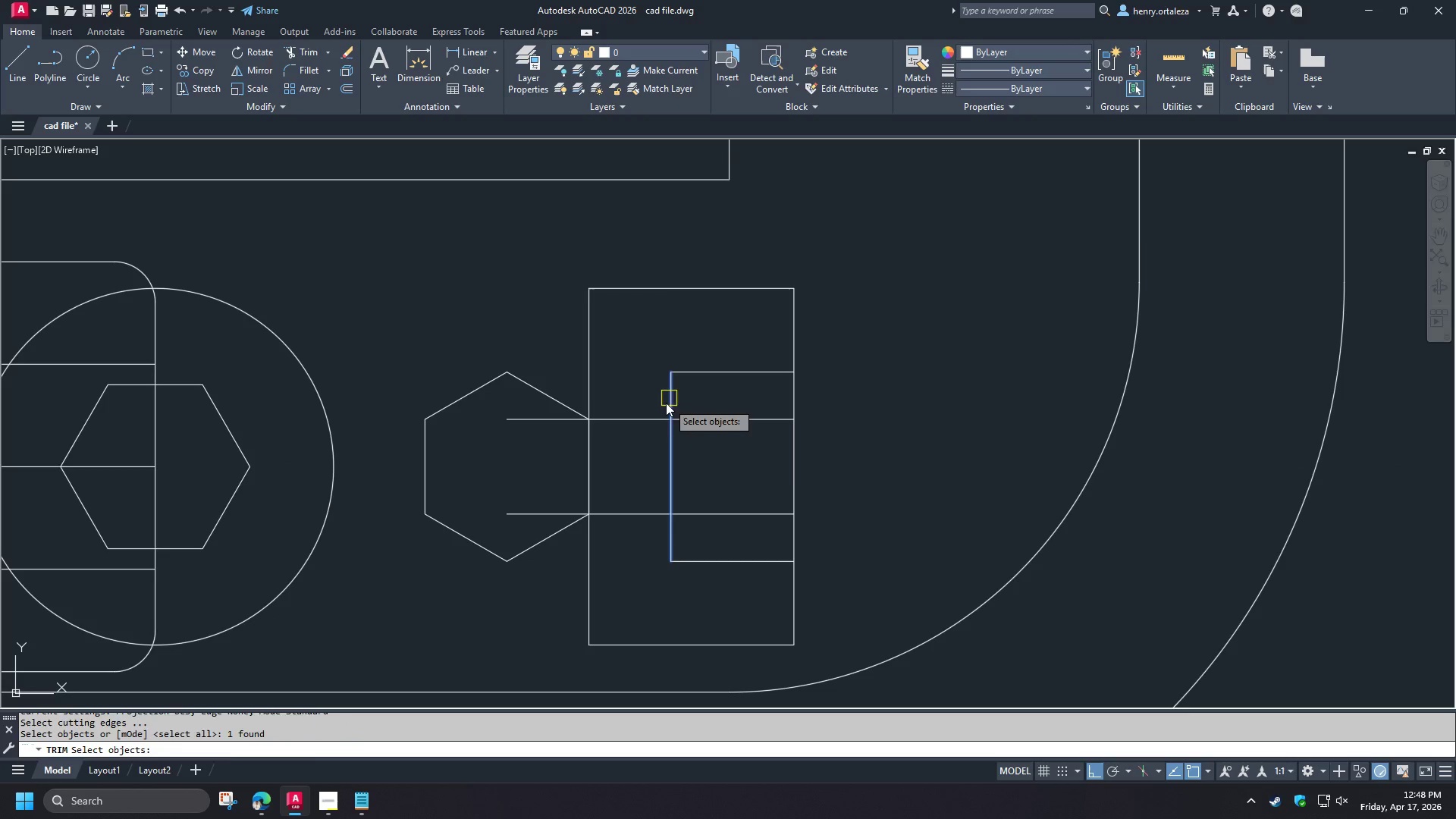 
type(  e re )
 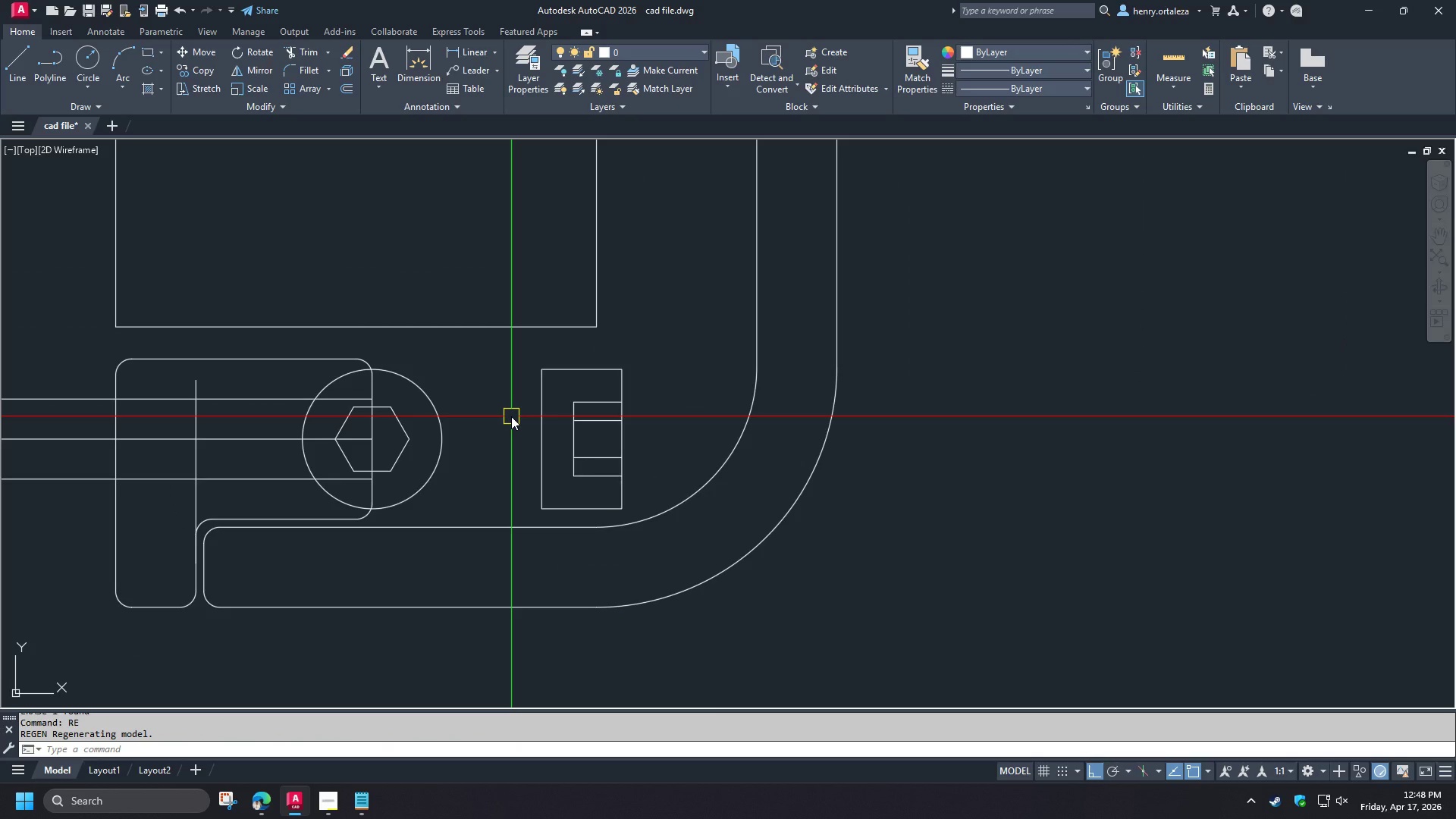 
left_click_drag(start_coordinate=[648, 390], to_coordinate=[642, 403])
 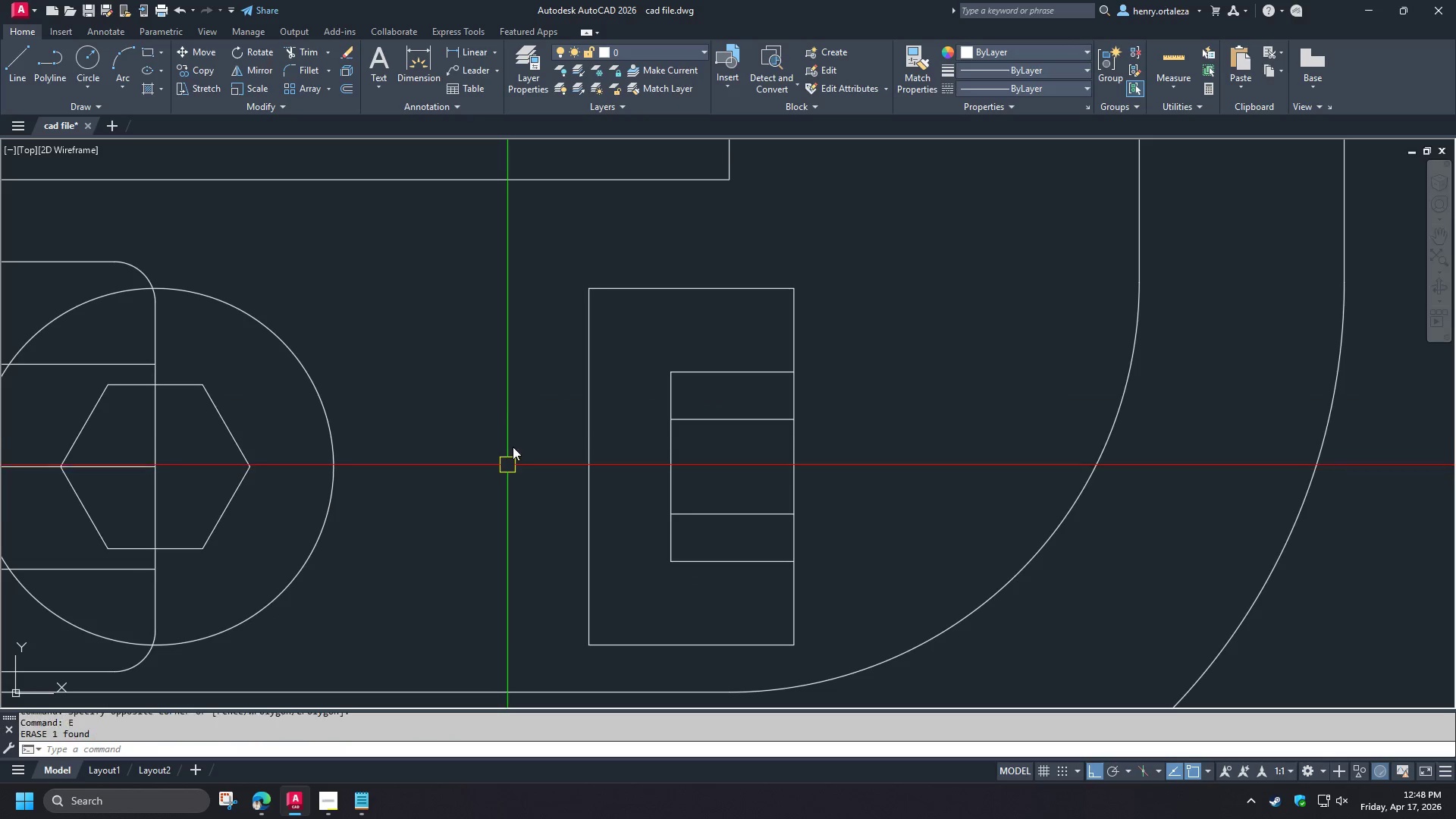 
scroll: coordinate [511, 415], scroll_direction: down, amount: 3.0
 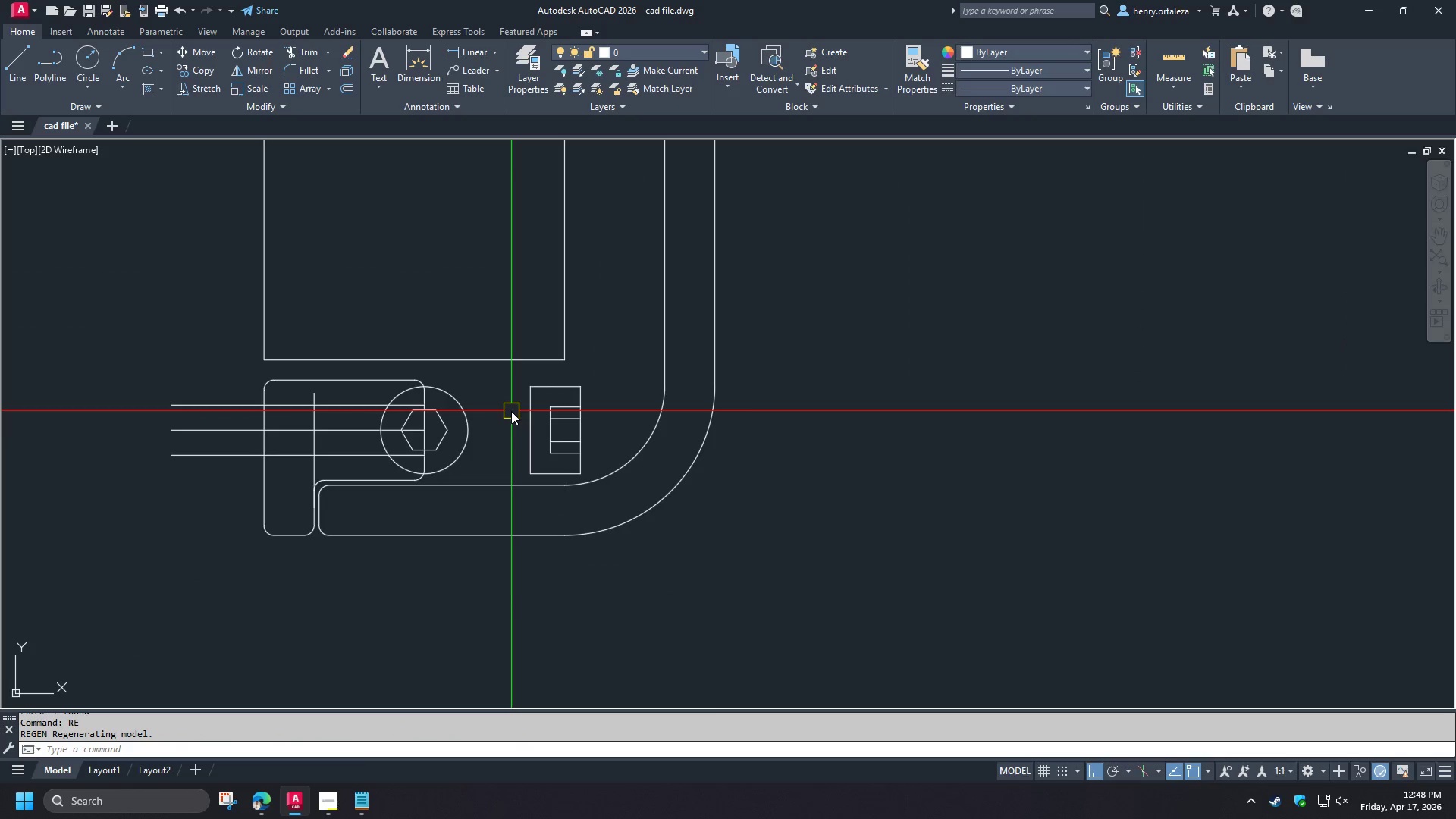 
scroll: coordinate [654, 400], scroll_direction: up, amount: 2.0
 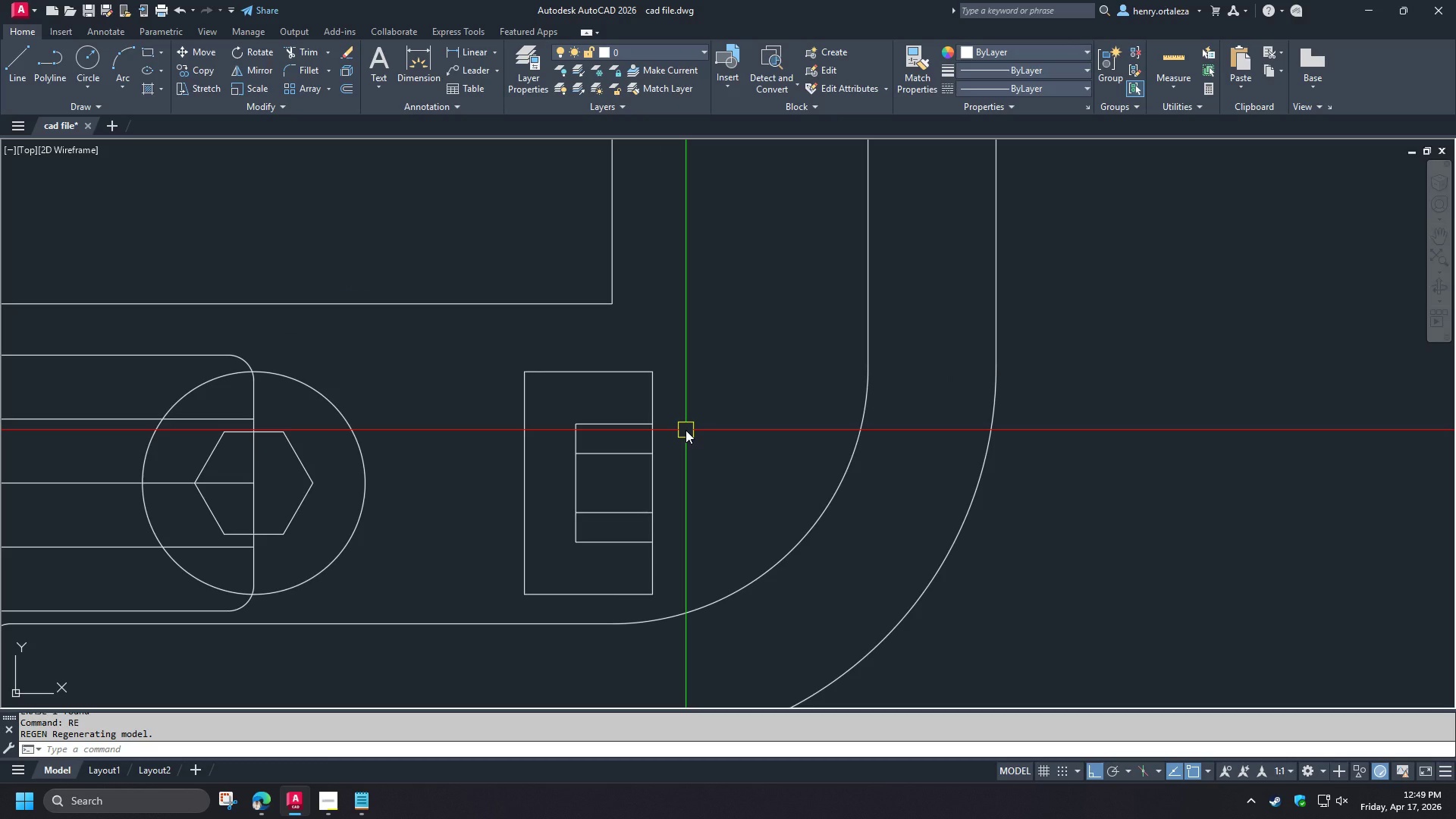 
key(Space)
 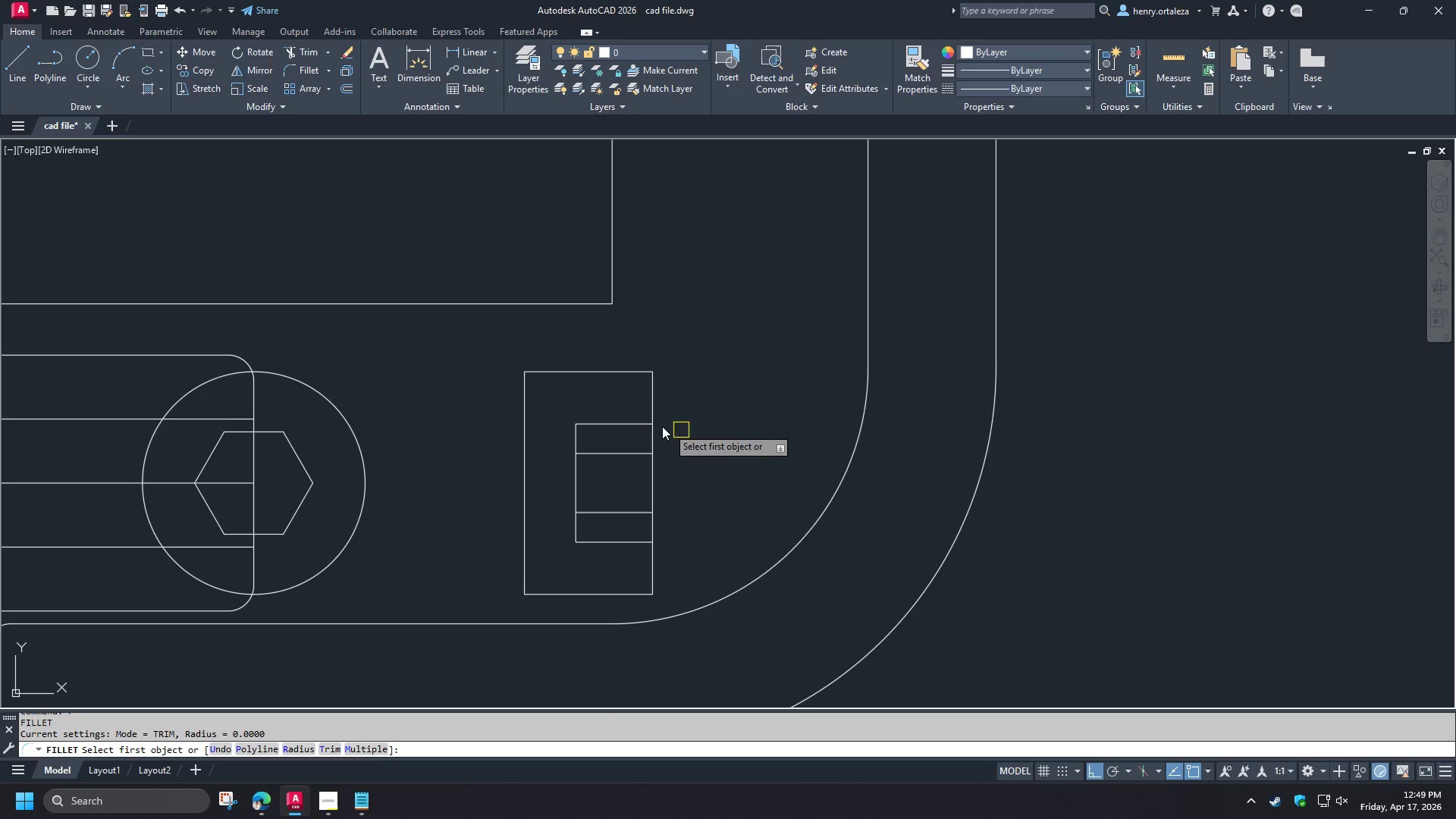 
key(Escape)
 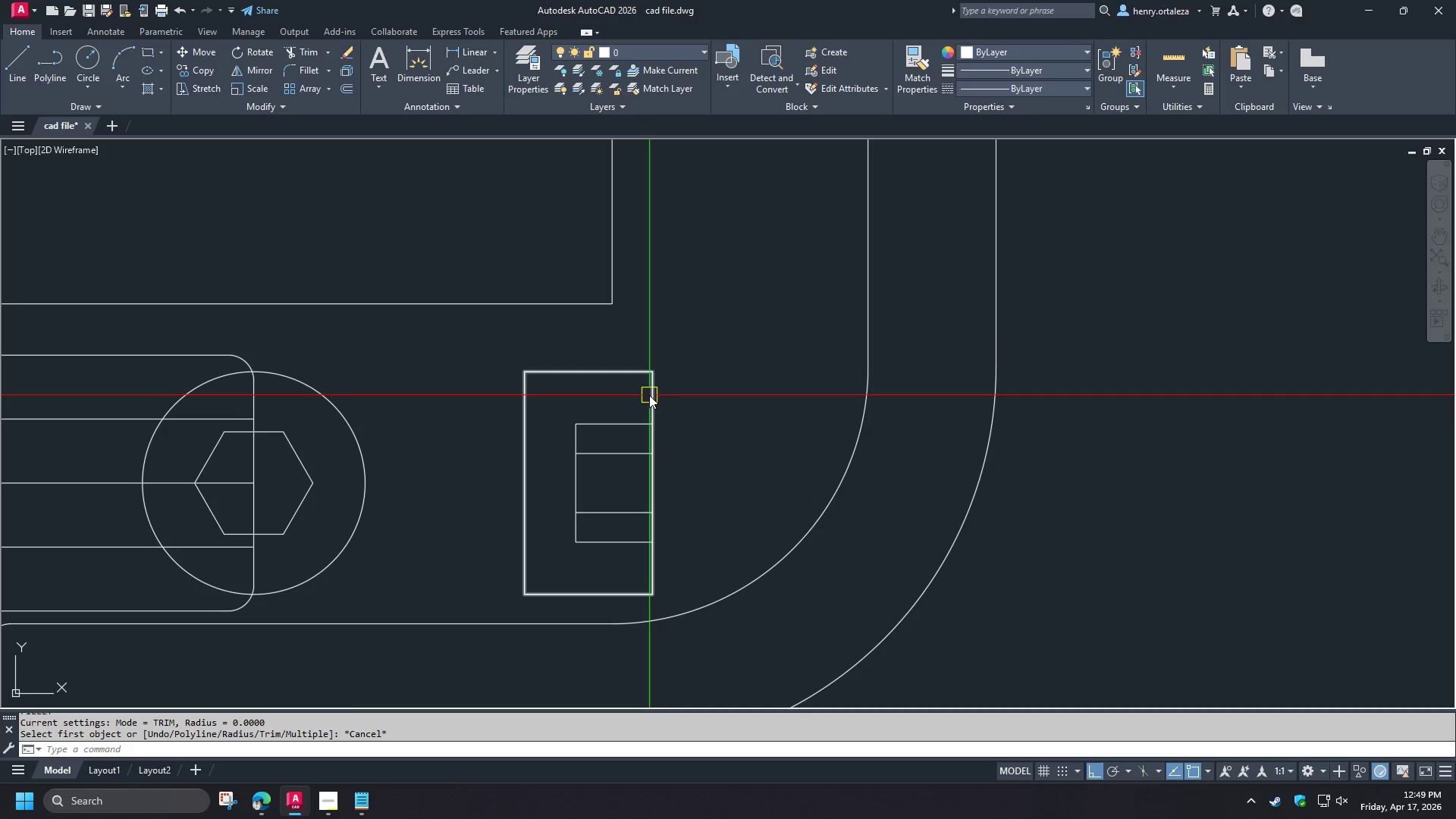 
key(Escape)
 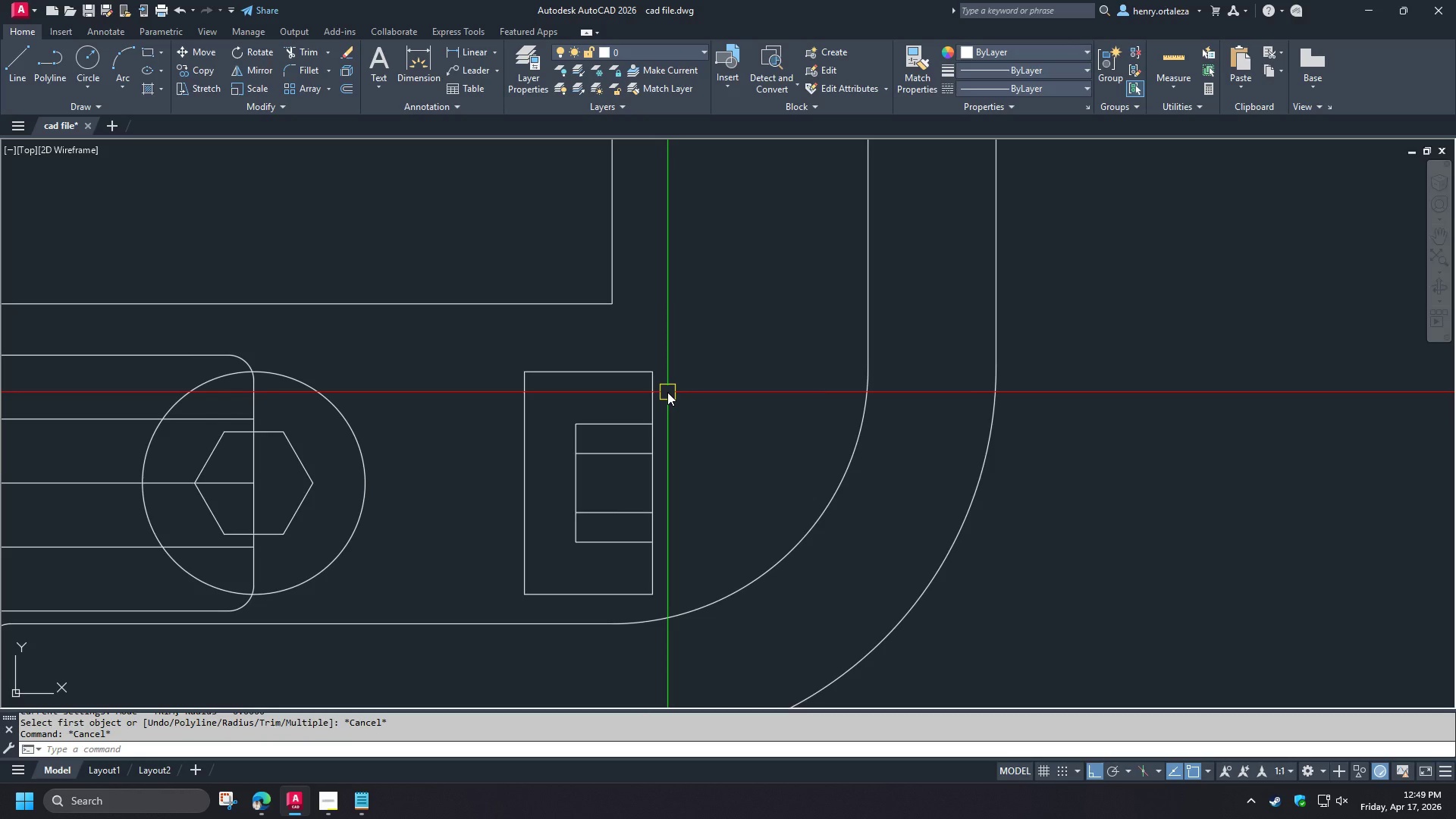 
key(F)
 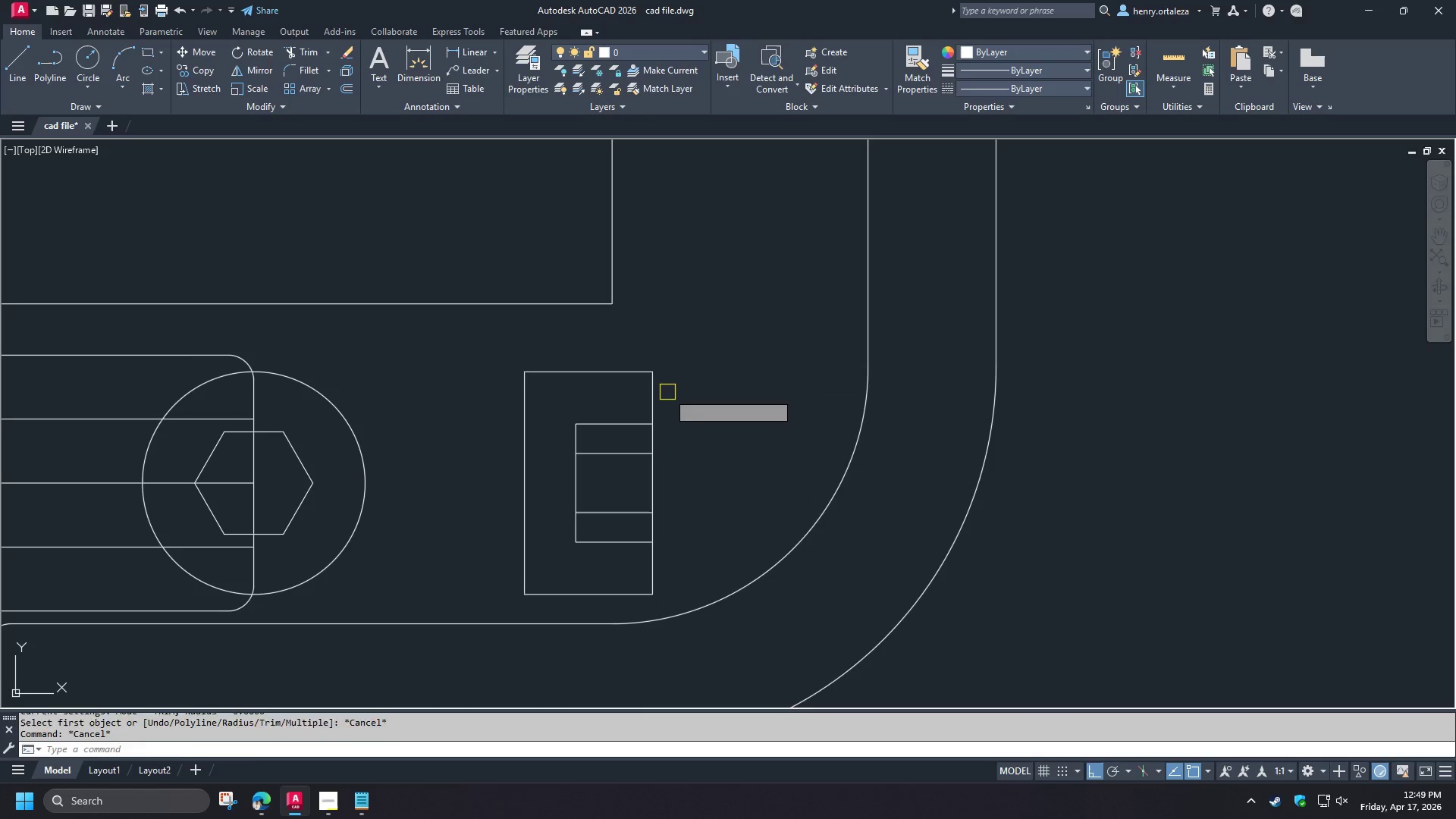 
key(Space)
 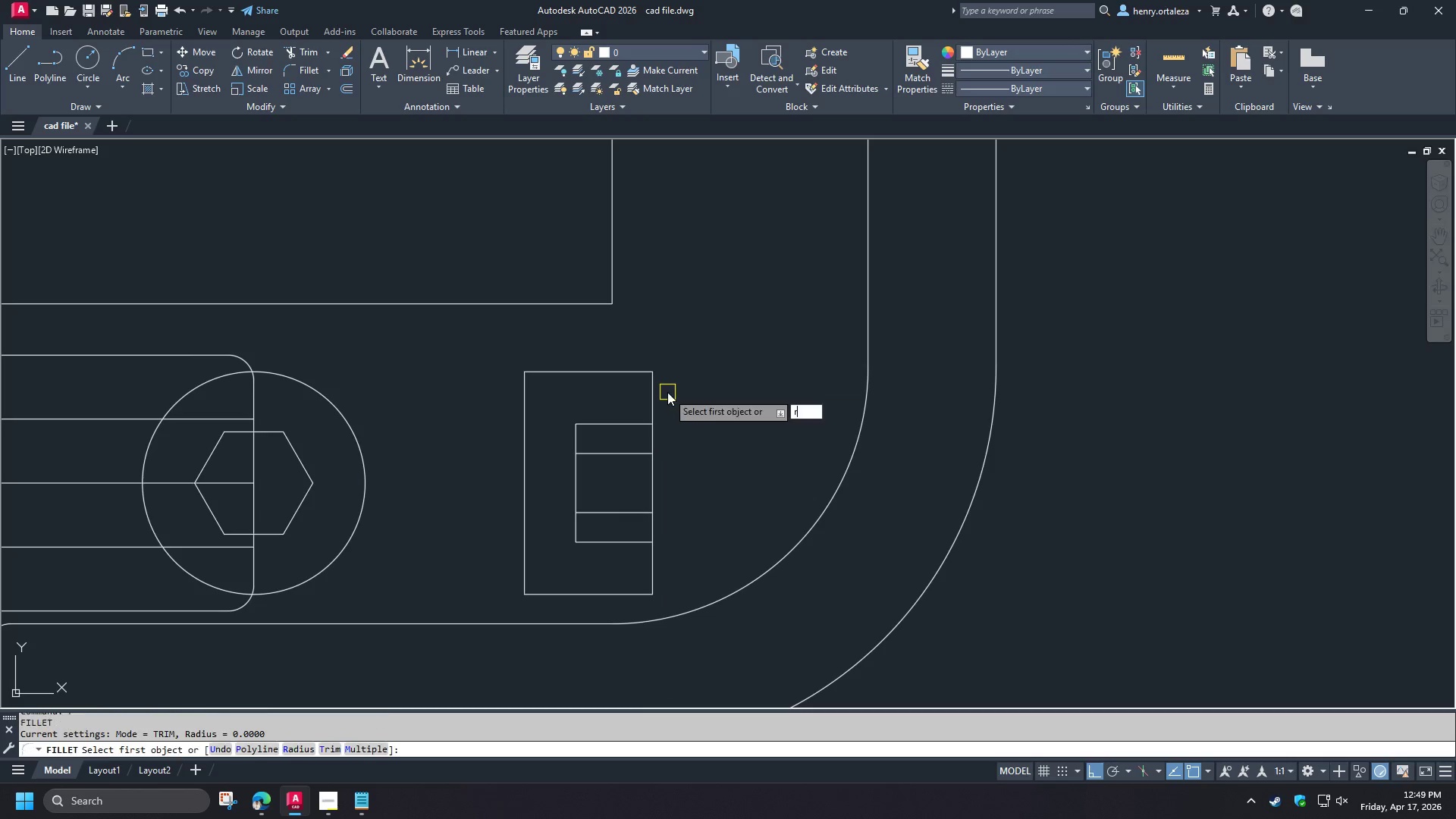 
key(R)
 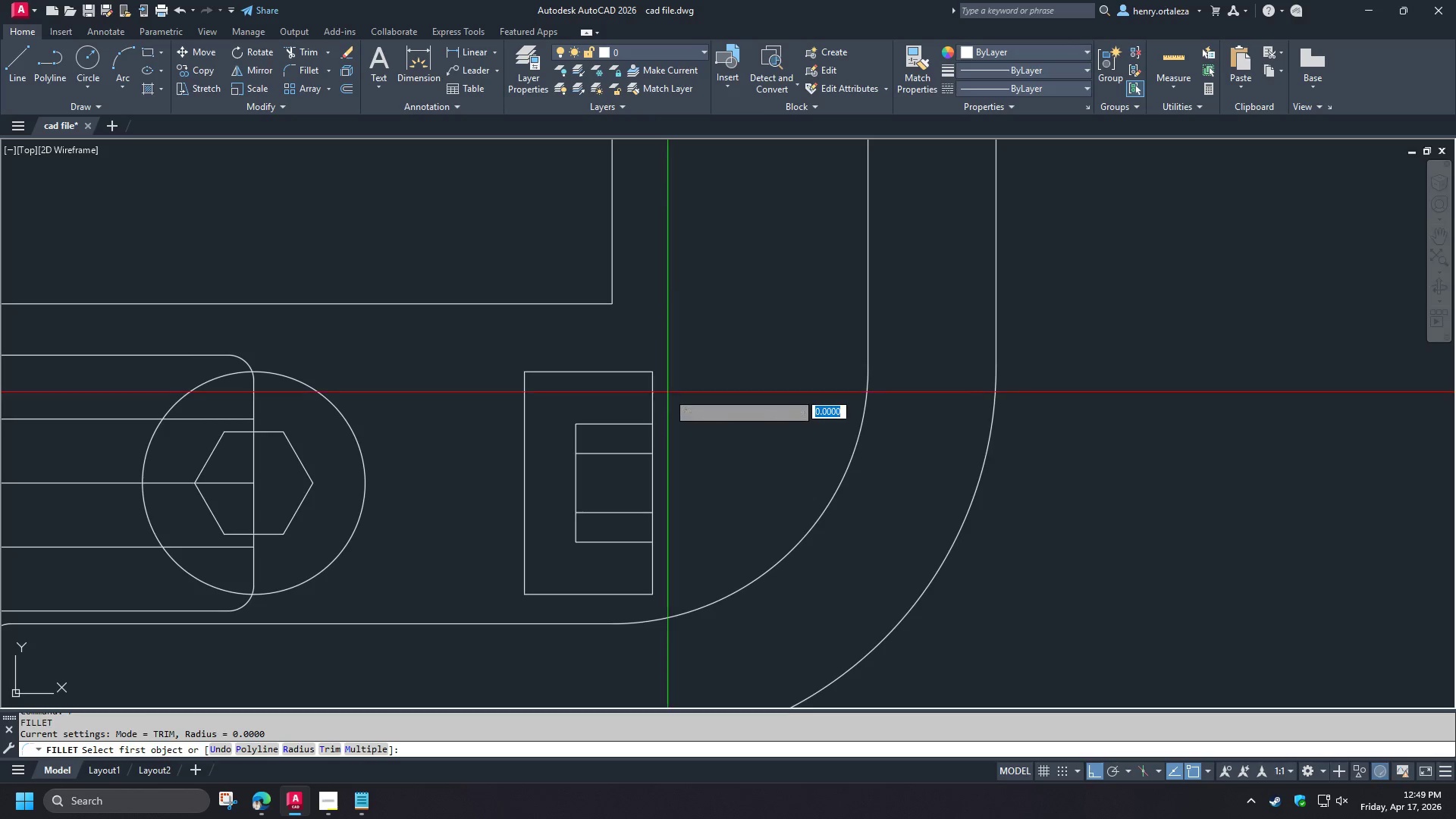 
key(Space)
 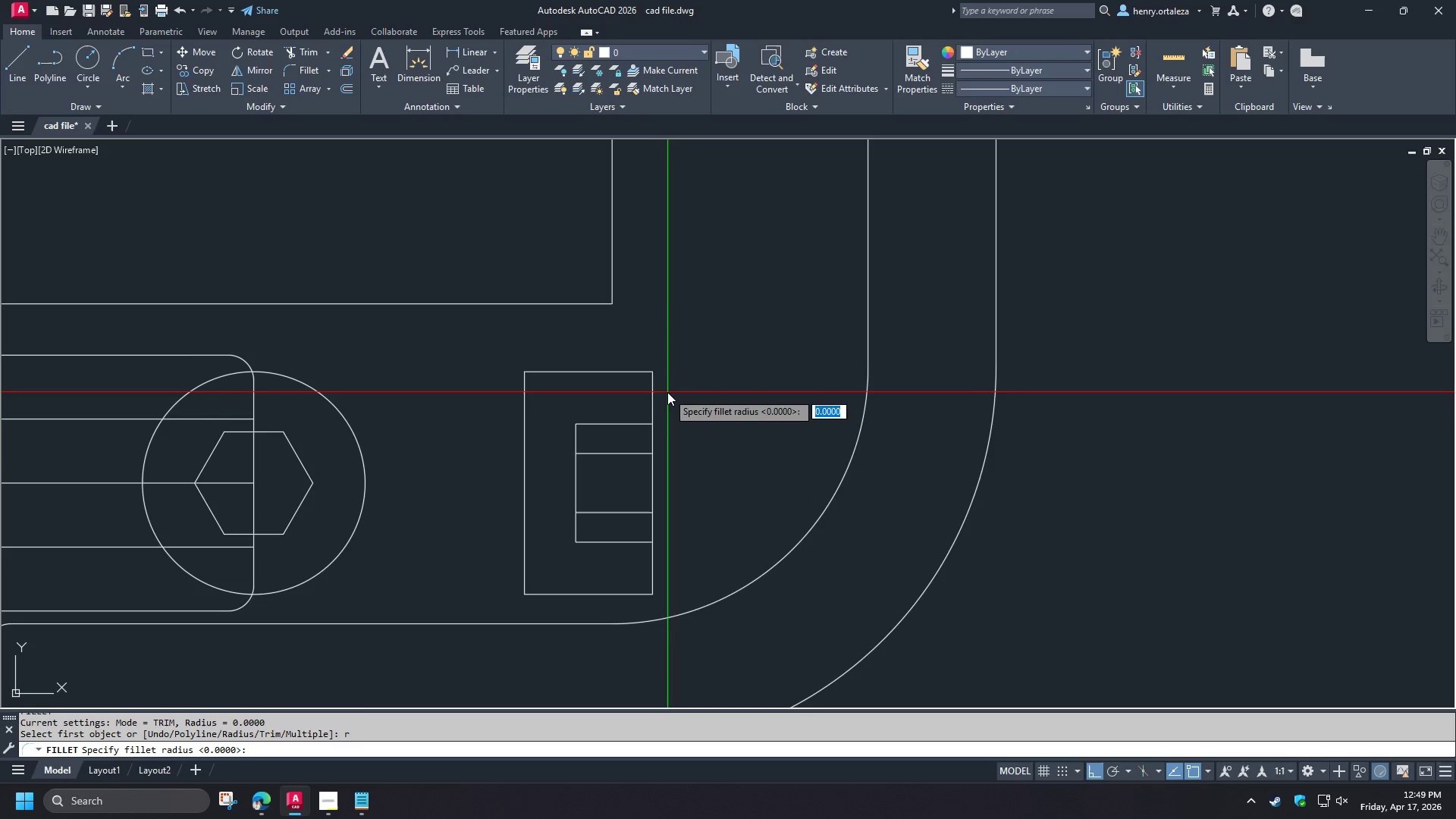 
key(1)
 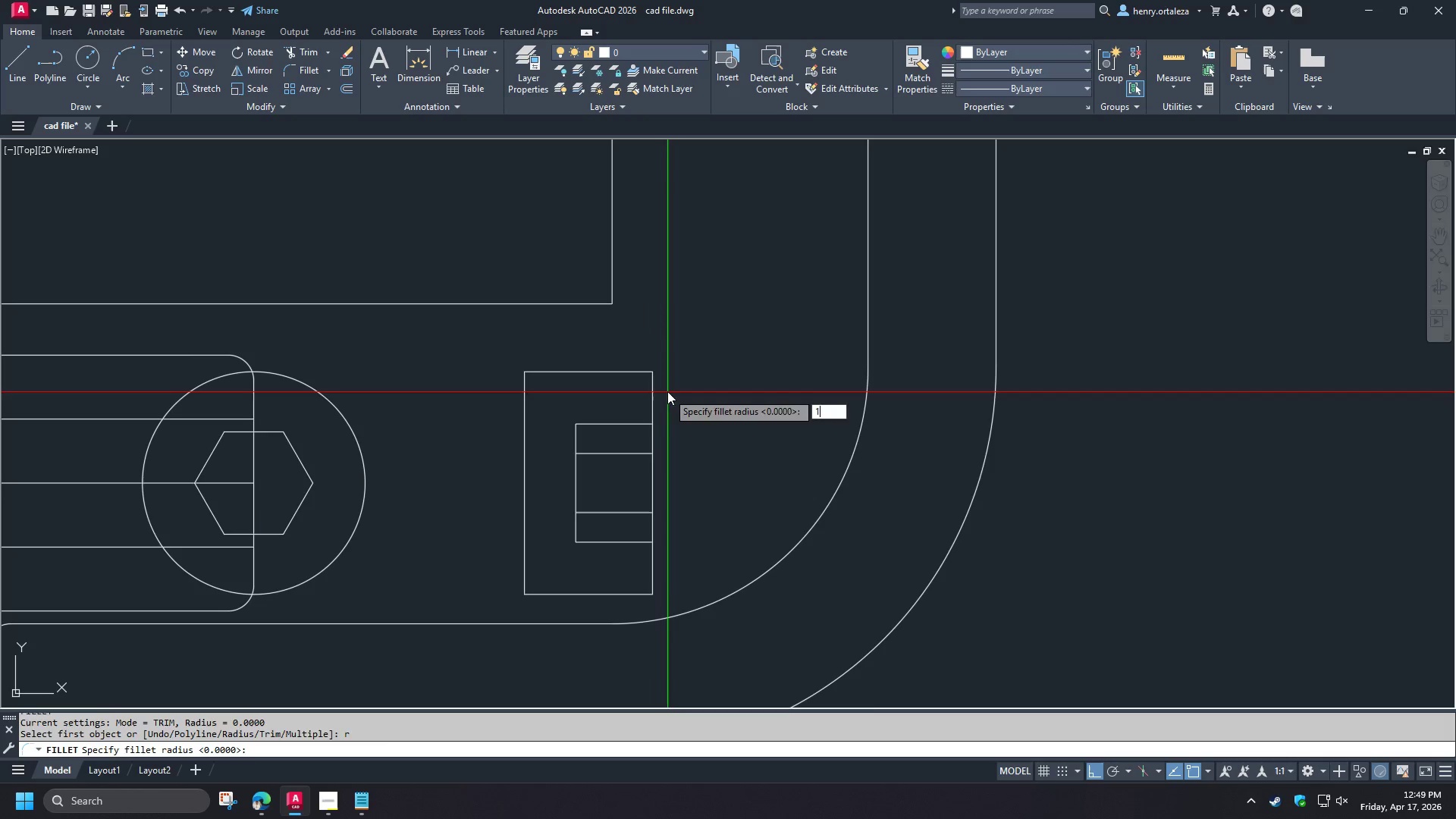 
key(Space)
 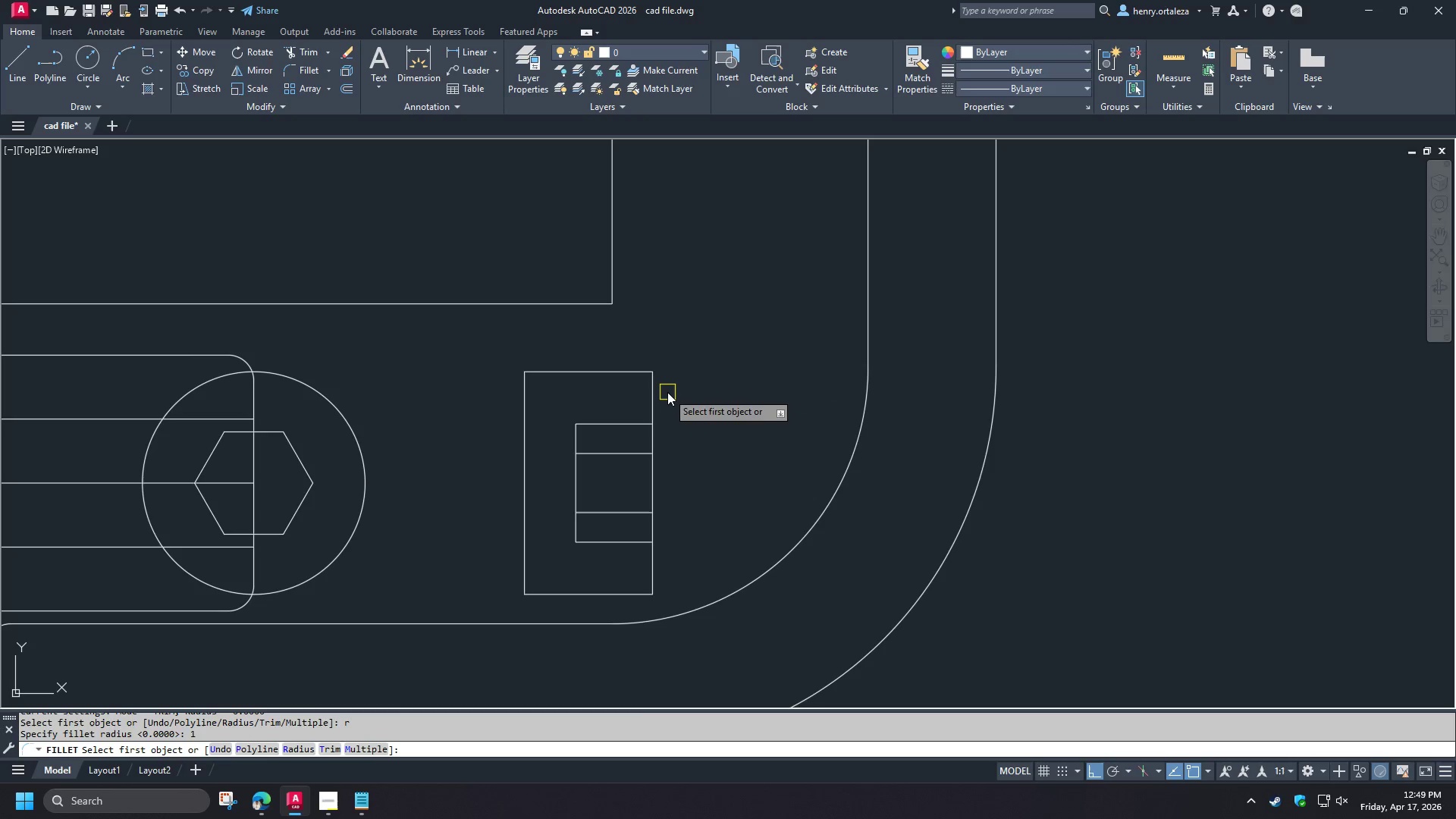 
key(P)
 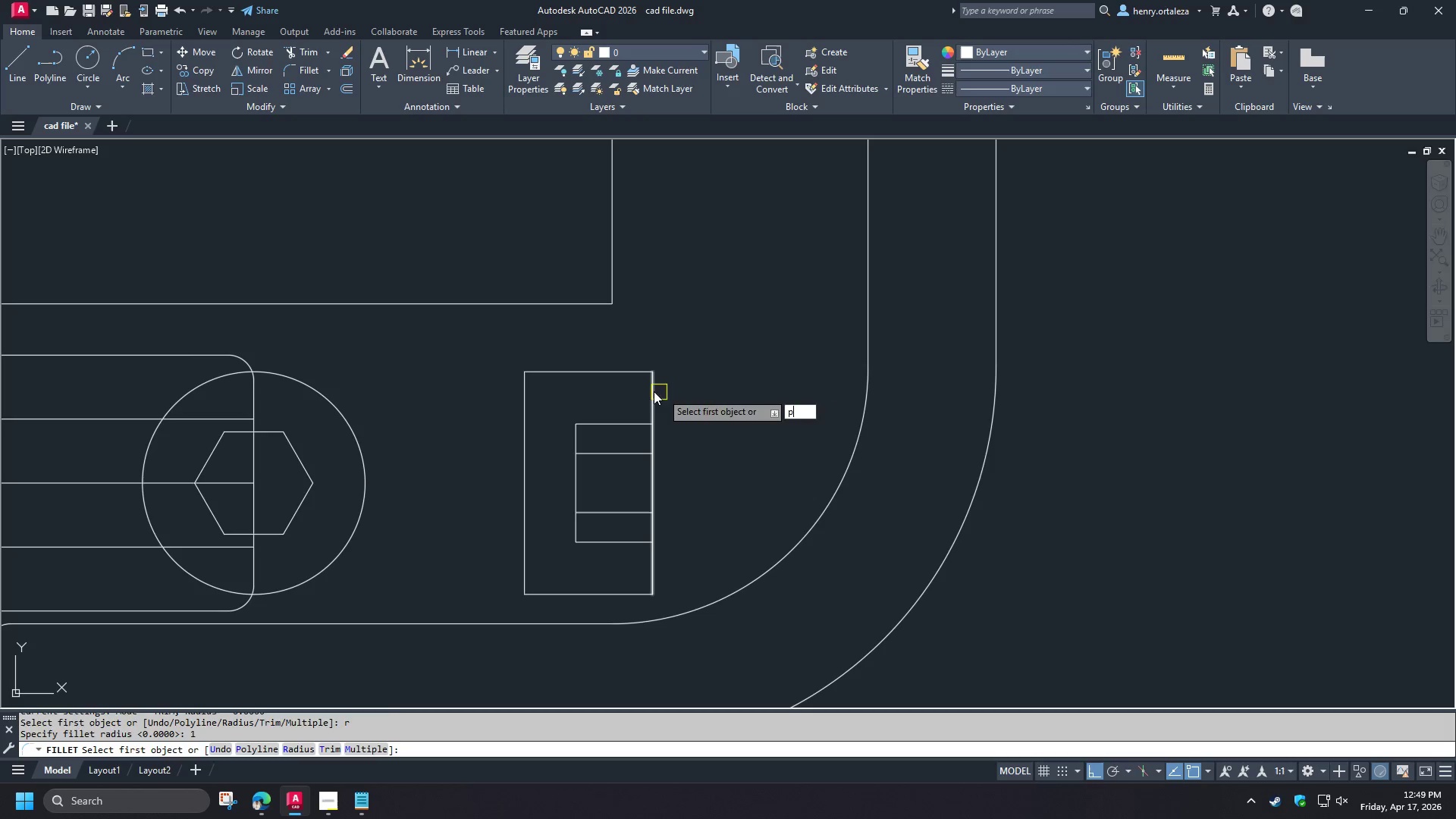 
key(Space)
 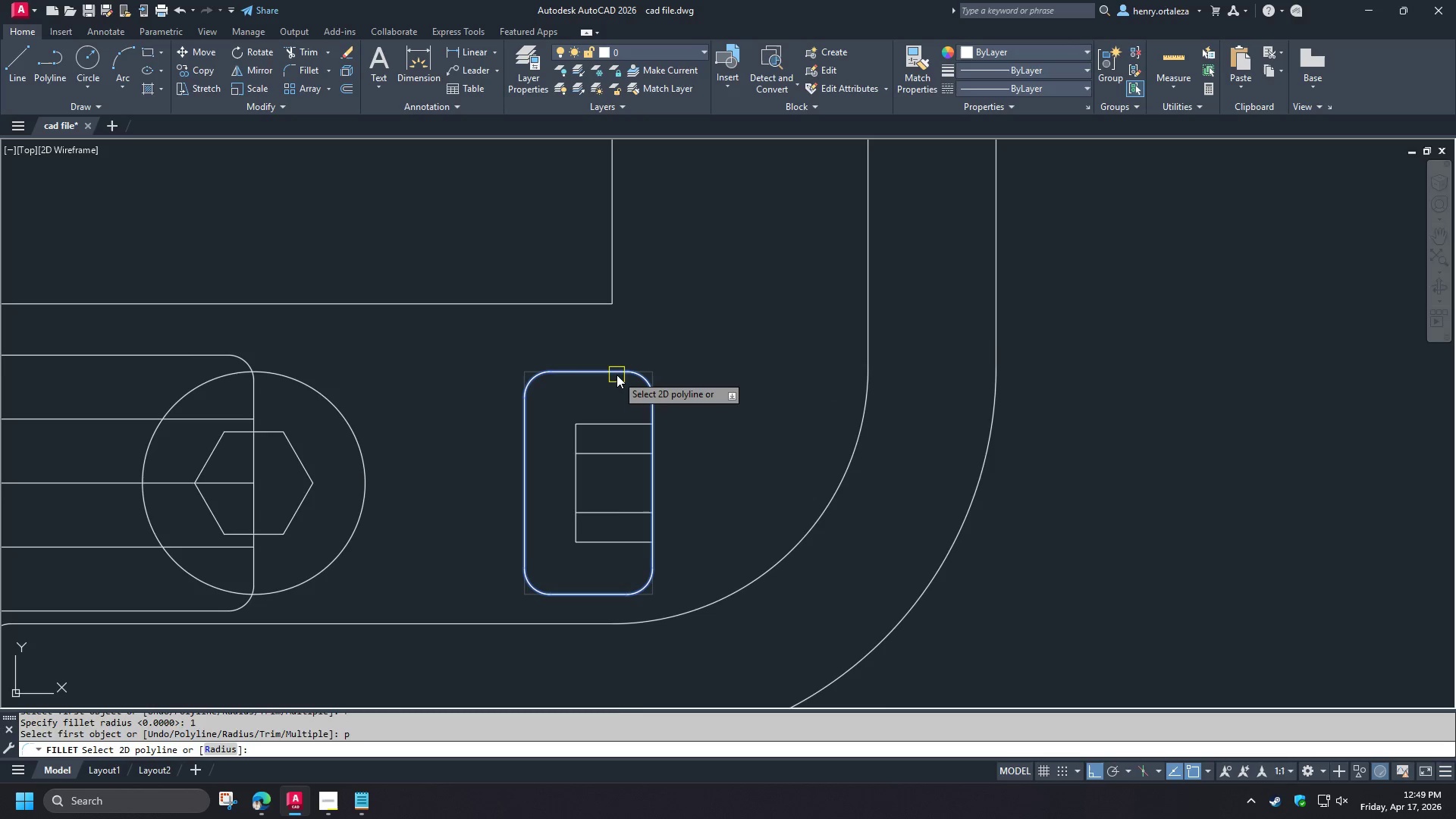 
left_click([617, 375])
 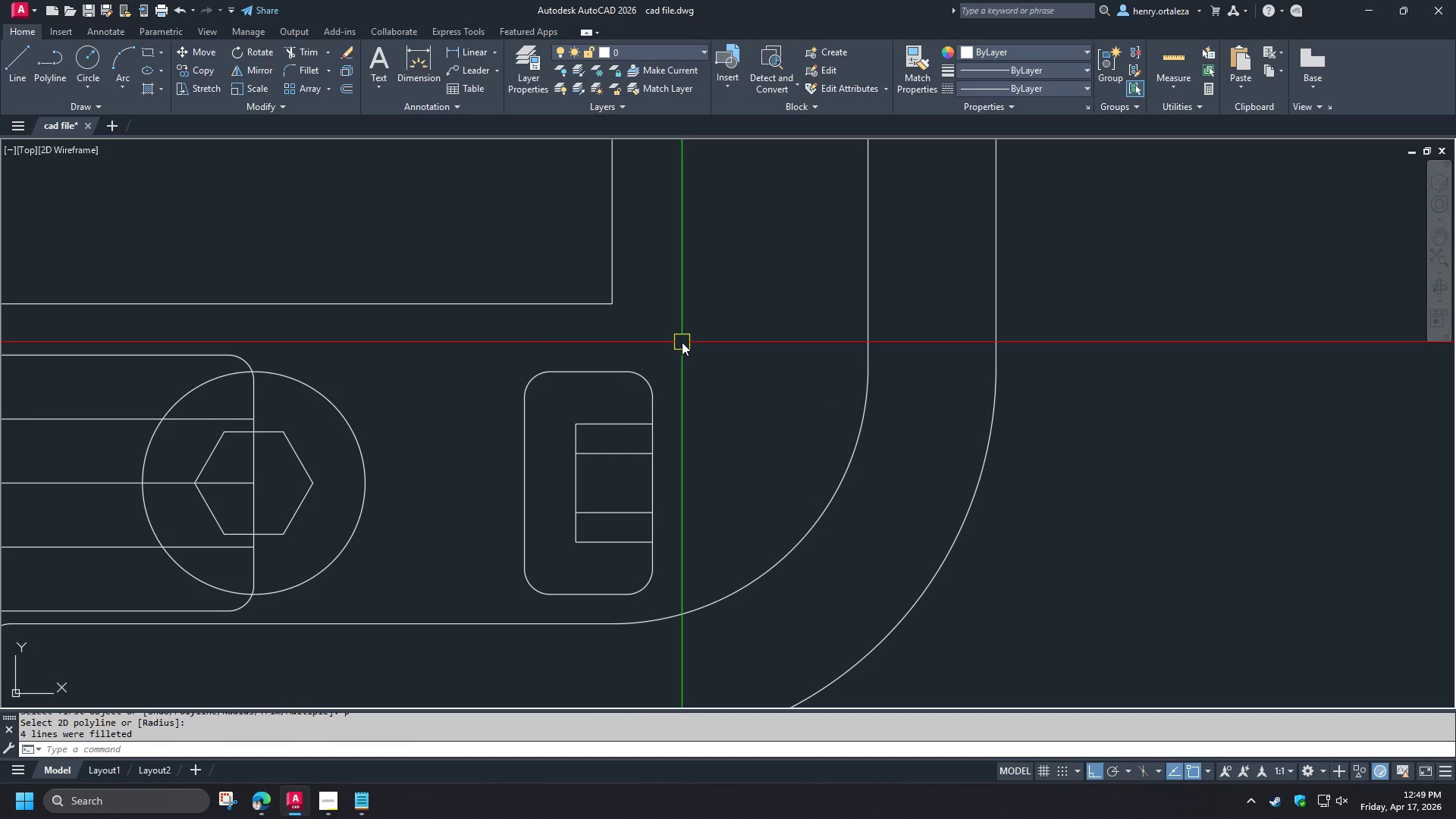 
type(re )
 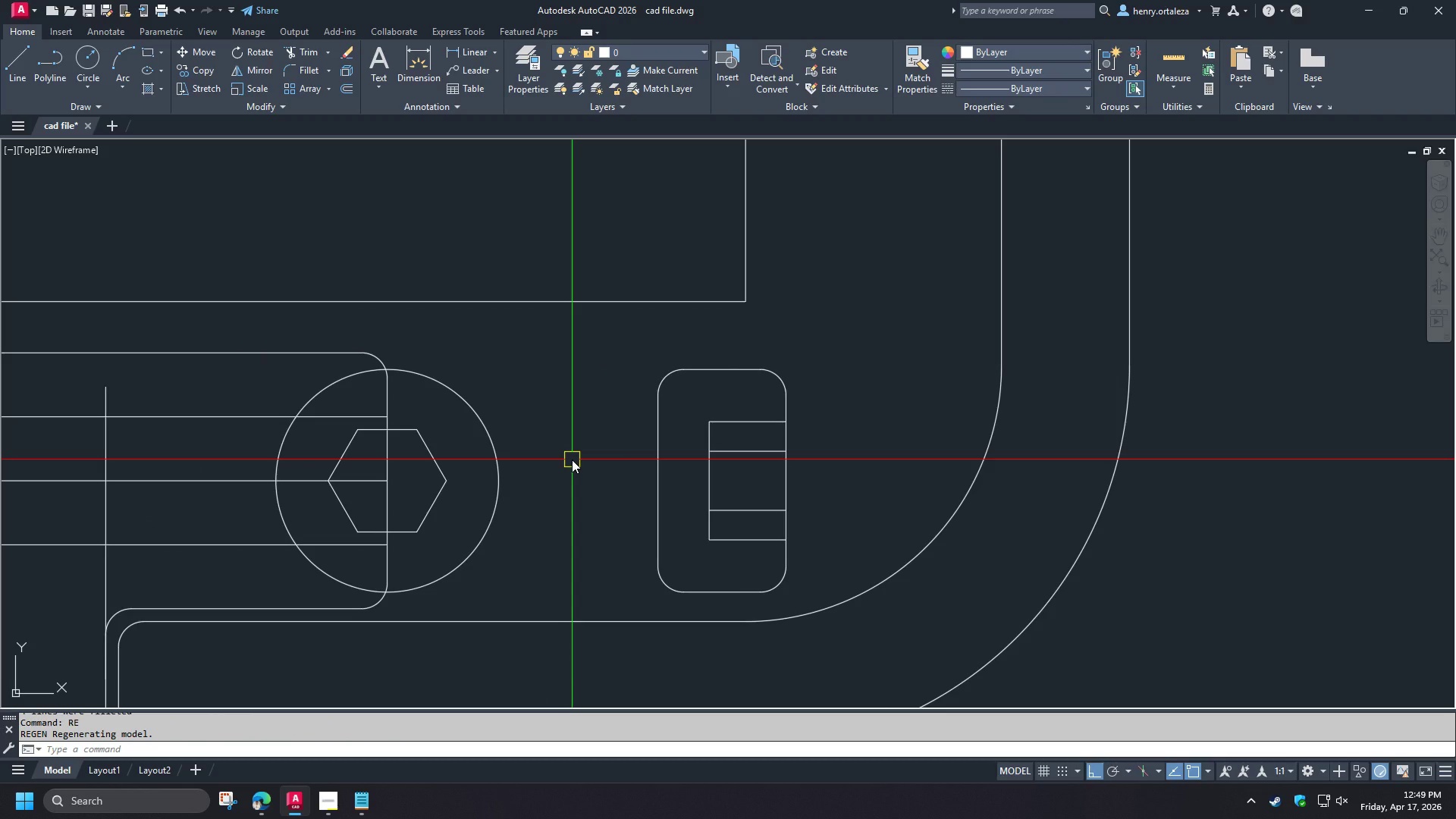 
scroll: coordinate [572, 460], scroll_direction: down, amount: 1.0
 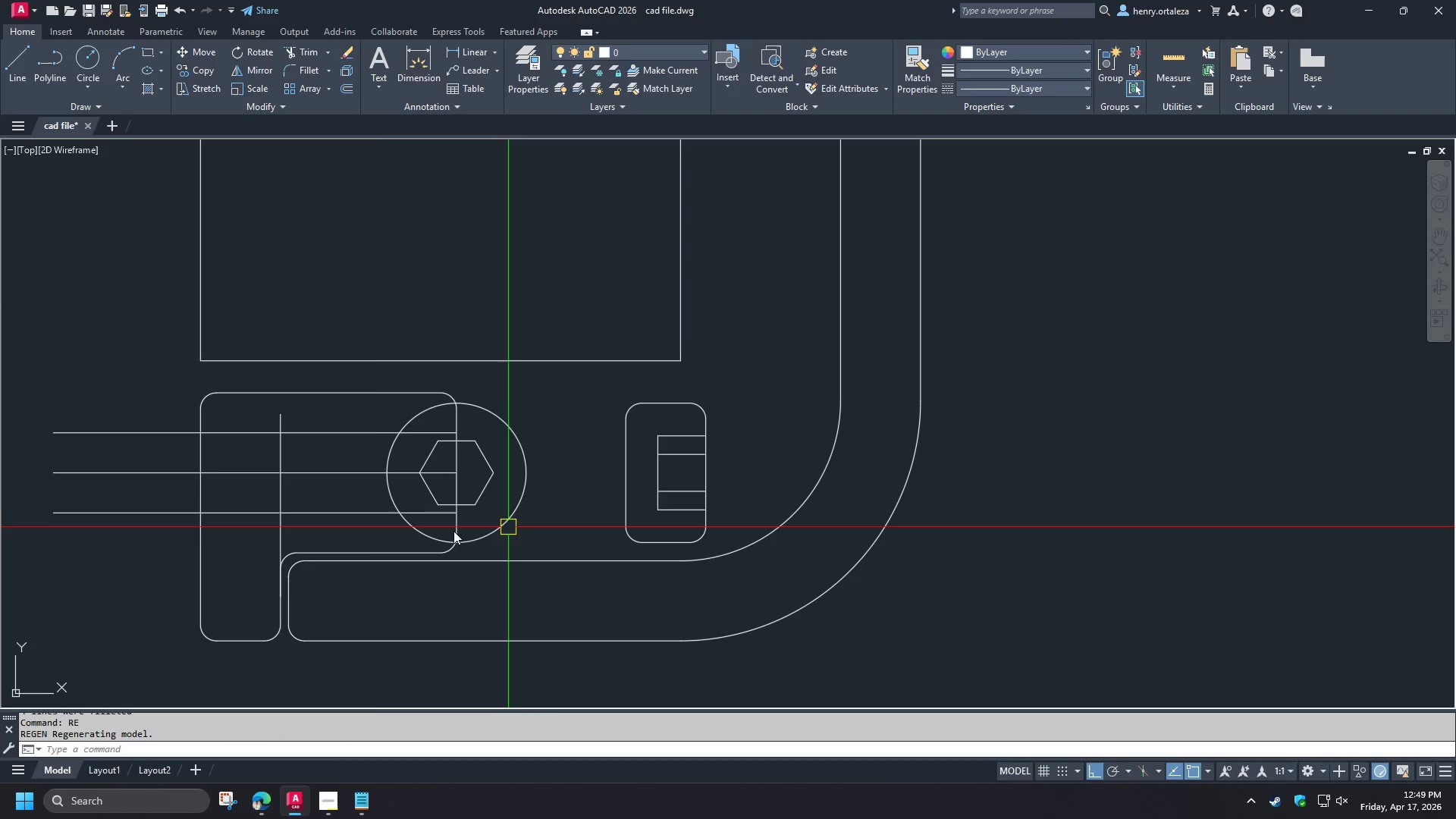 
scroll: coordinate [331, 525], scroll_direction: up, amount: 1.0
 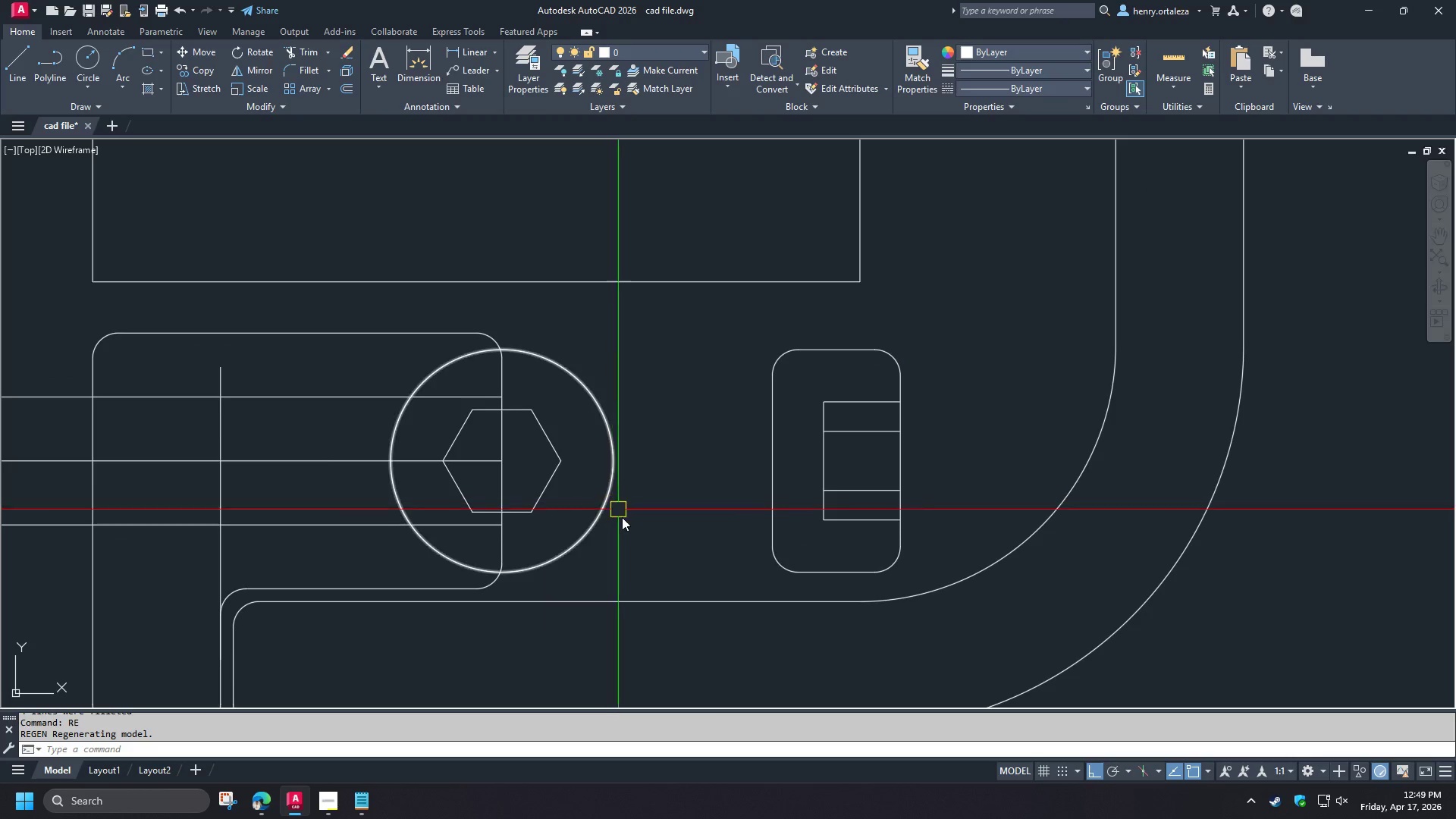 
double_click([534, 459])
 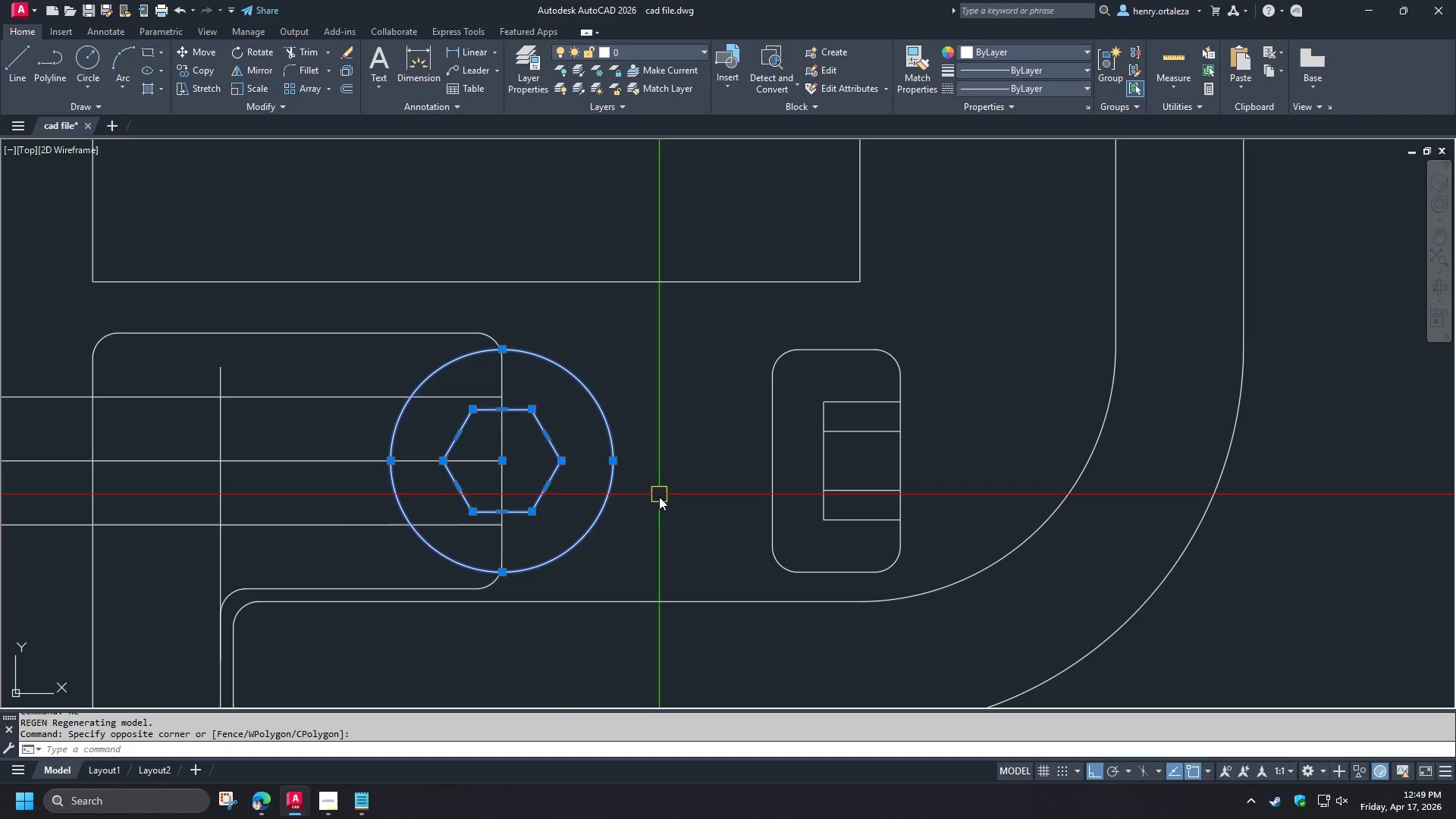 
key(M)
 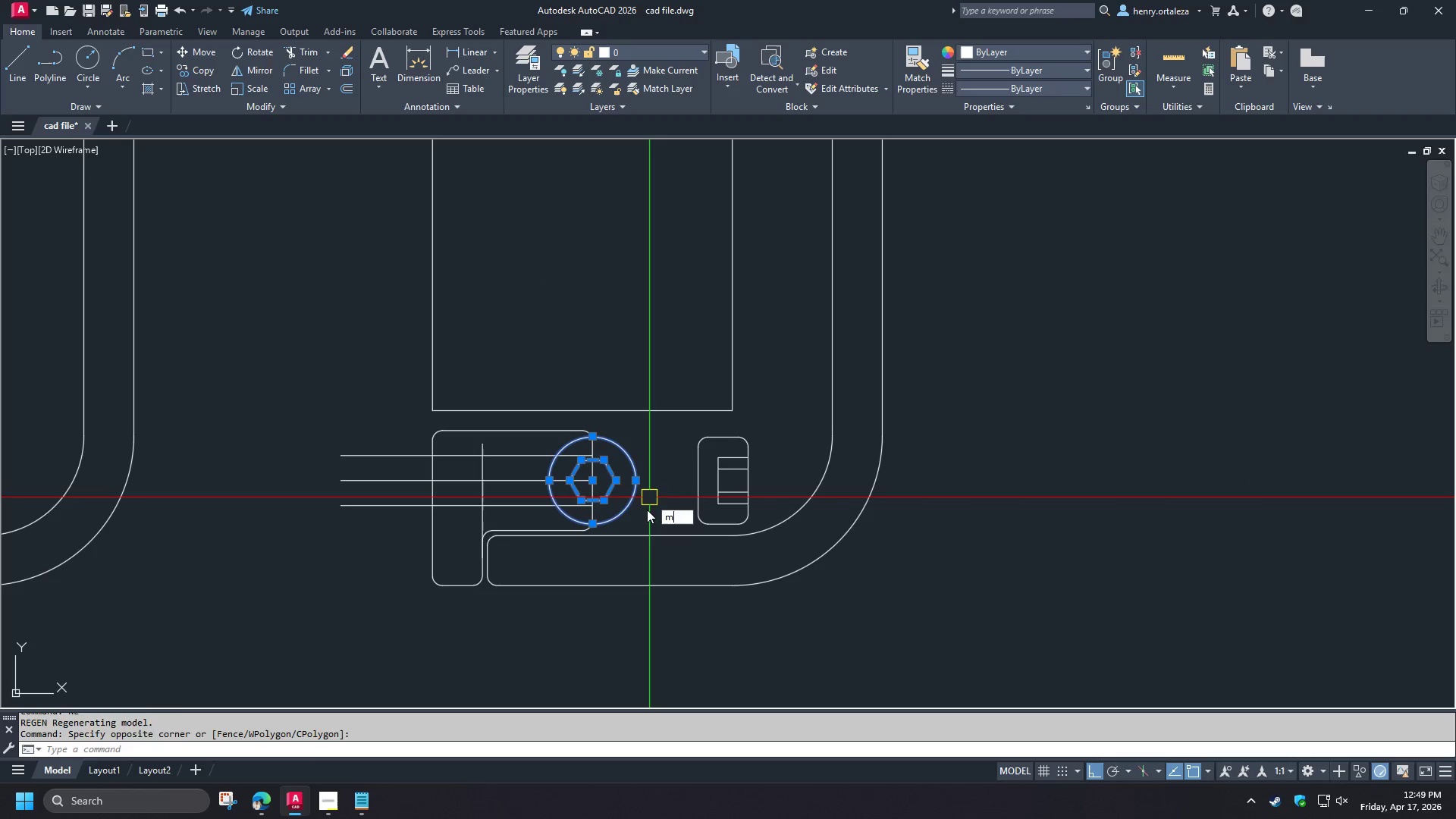 
key(Space)
 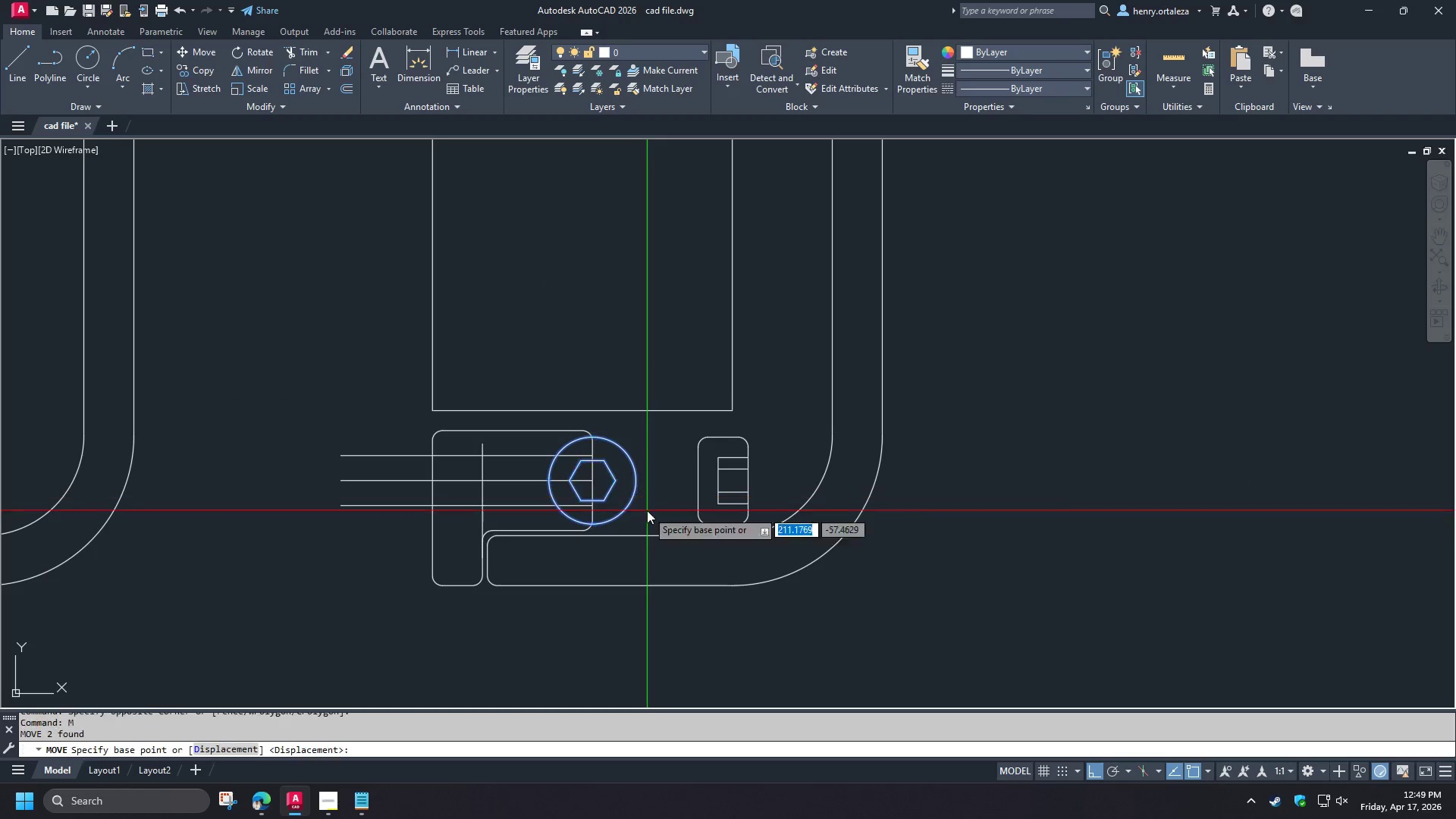 
left_click_drag(start_coordinate=[647, 510], to_coordinate=[660, 514])
 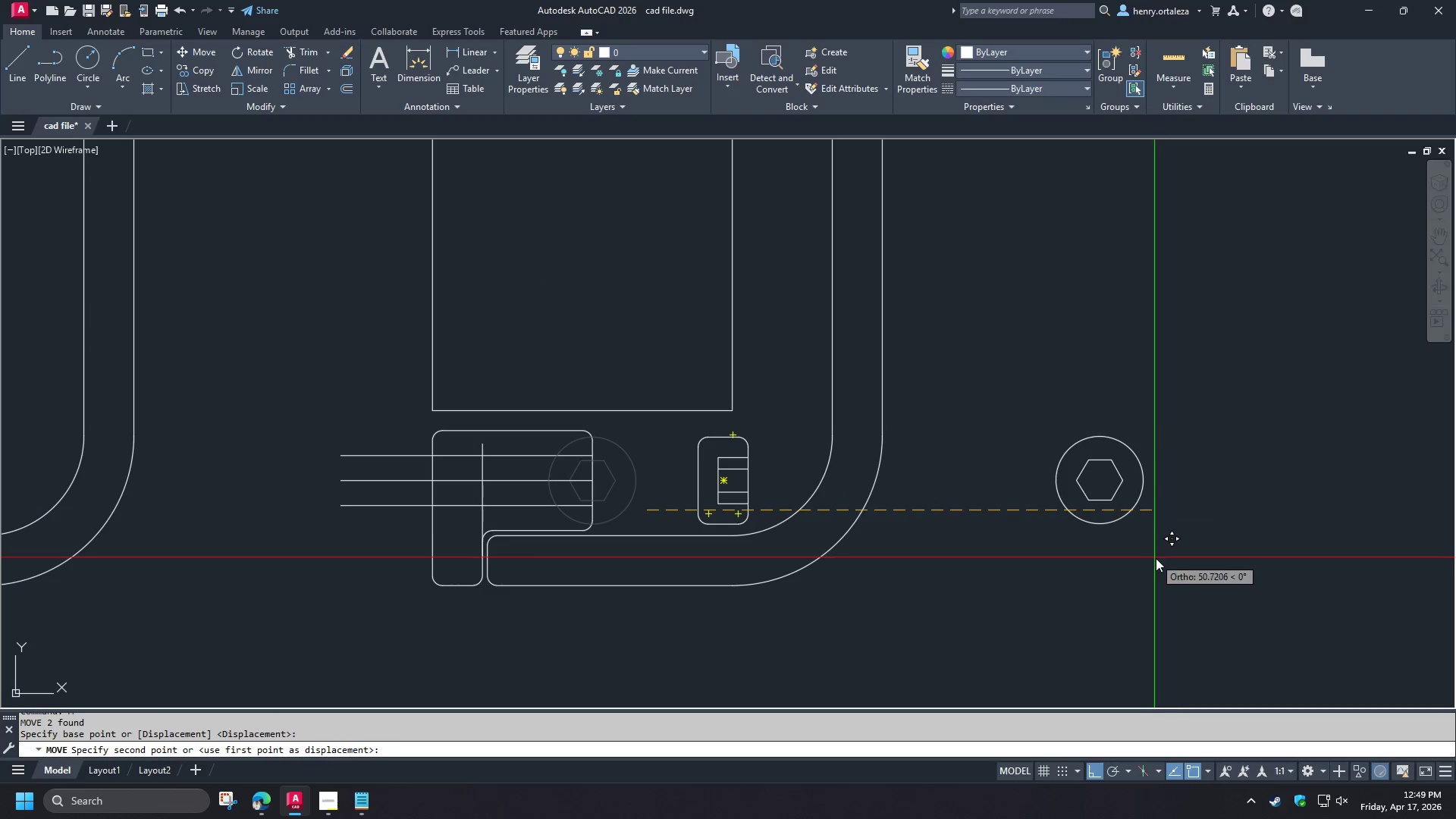 
scroll: coordinate [650, 494], scroll_direction: down, amount: 2.0
 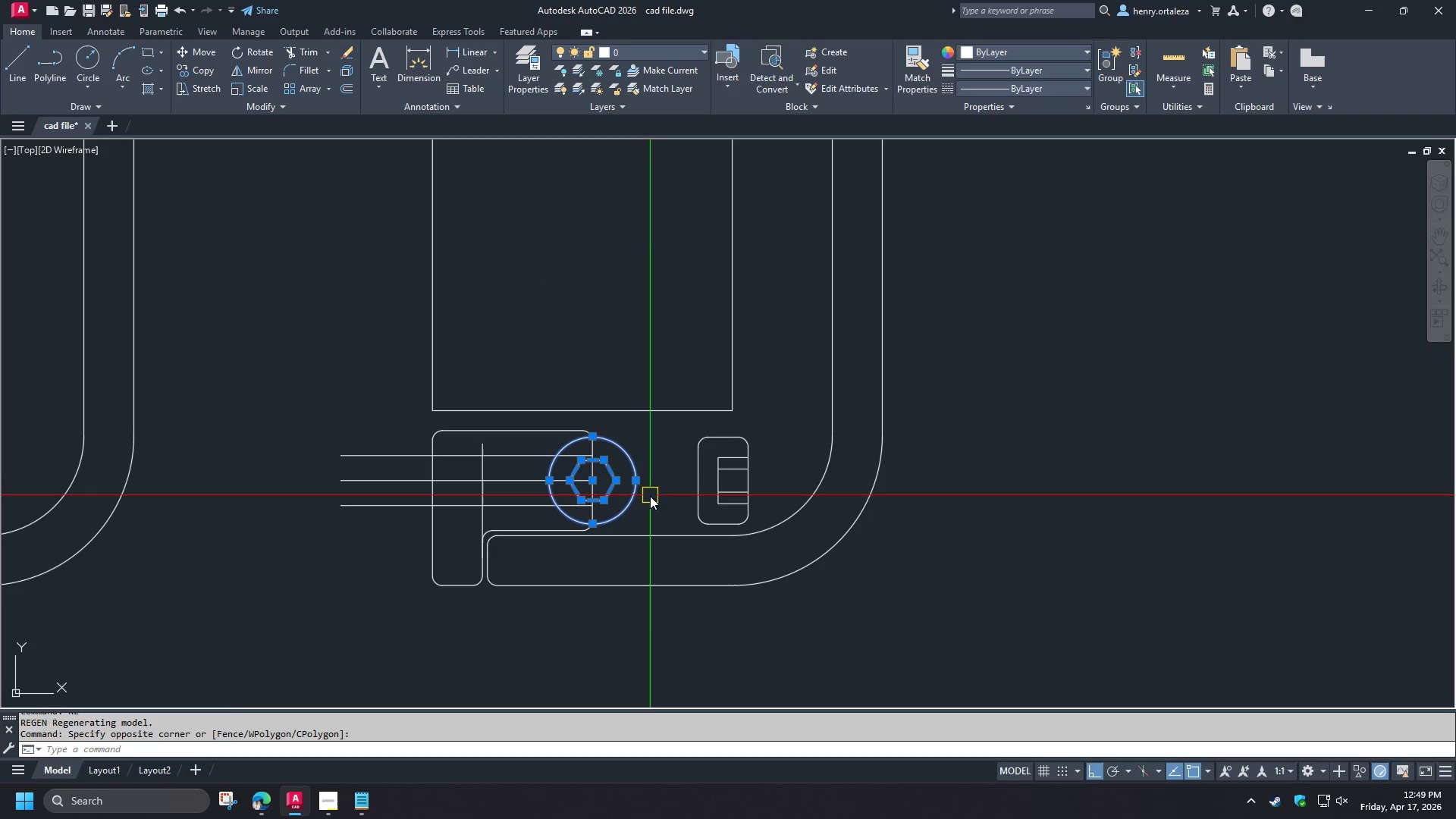 
left_click([1157, 559])
 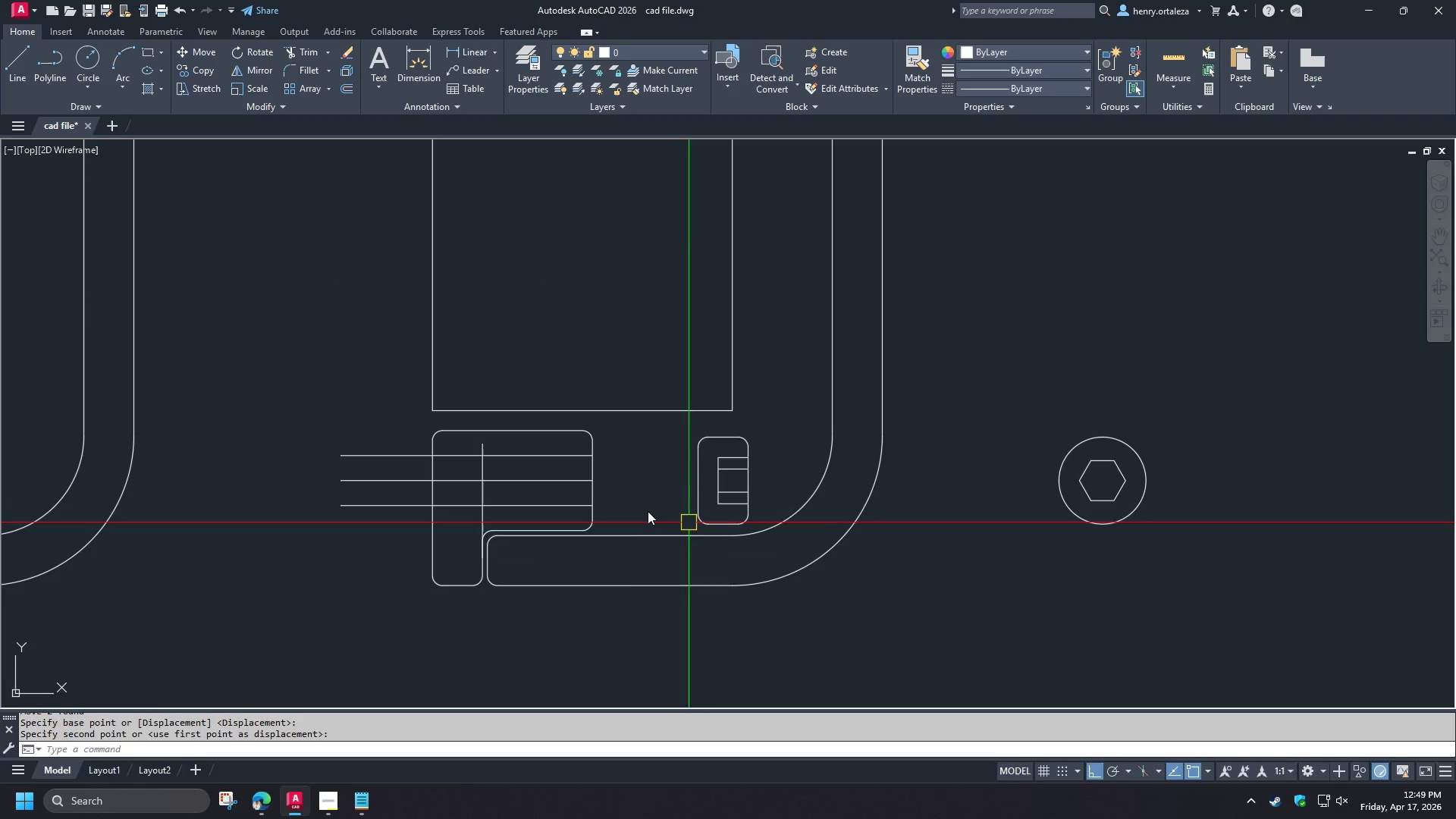 
scroll: coordinate [637, 503], scroll_direction: up, amount: 2.0
 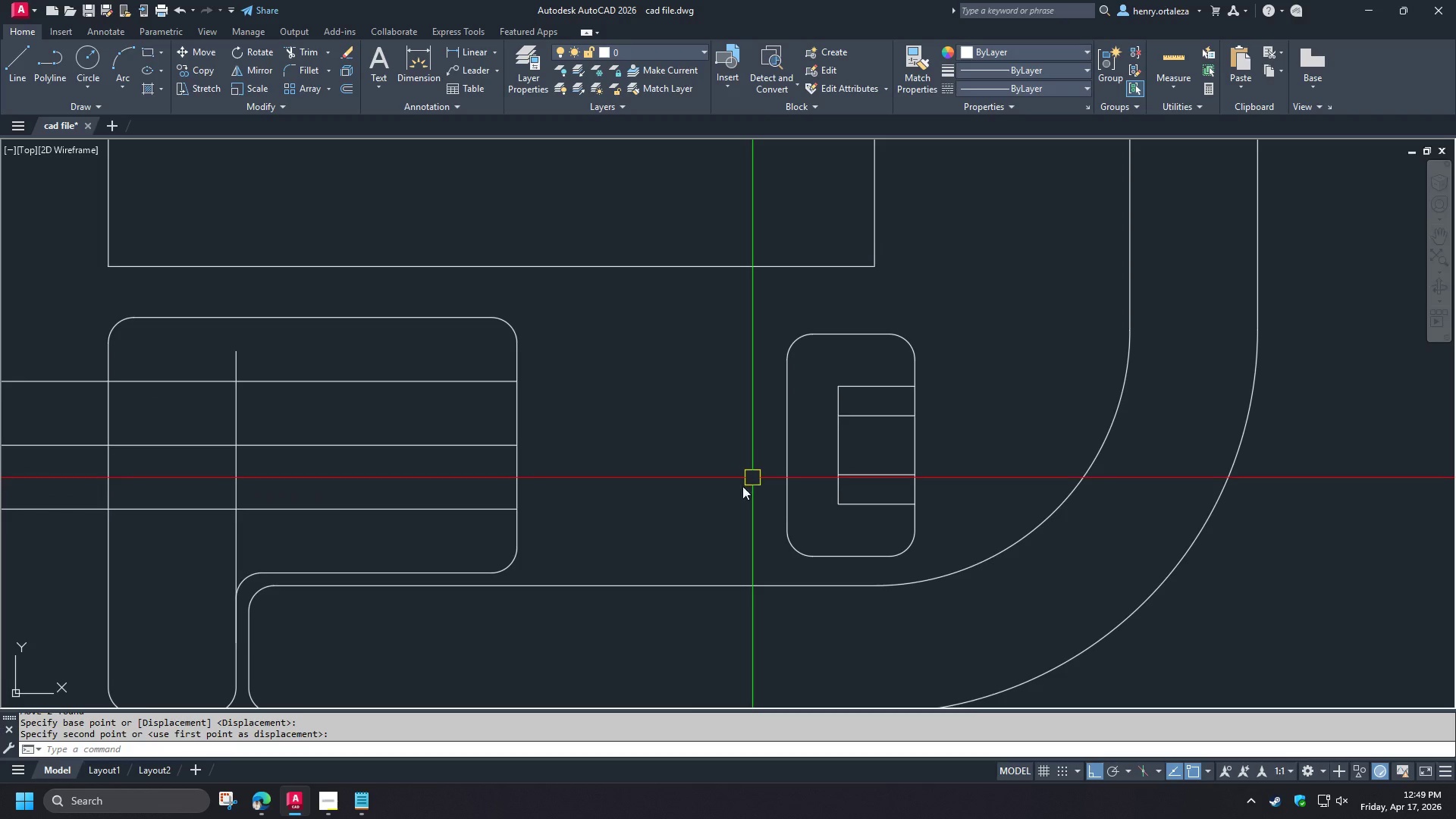 
type(di )
 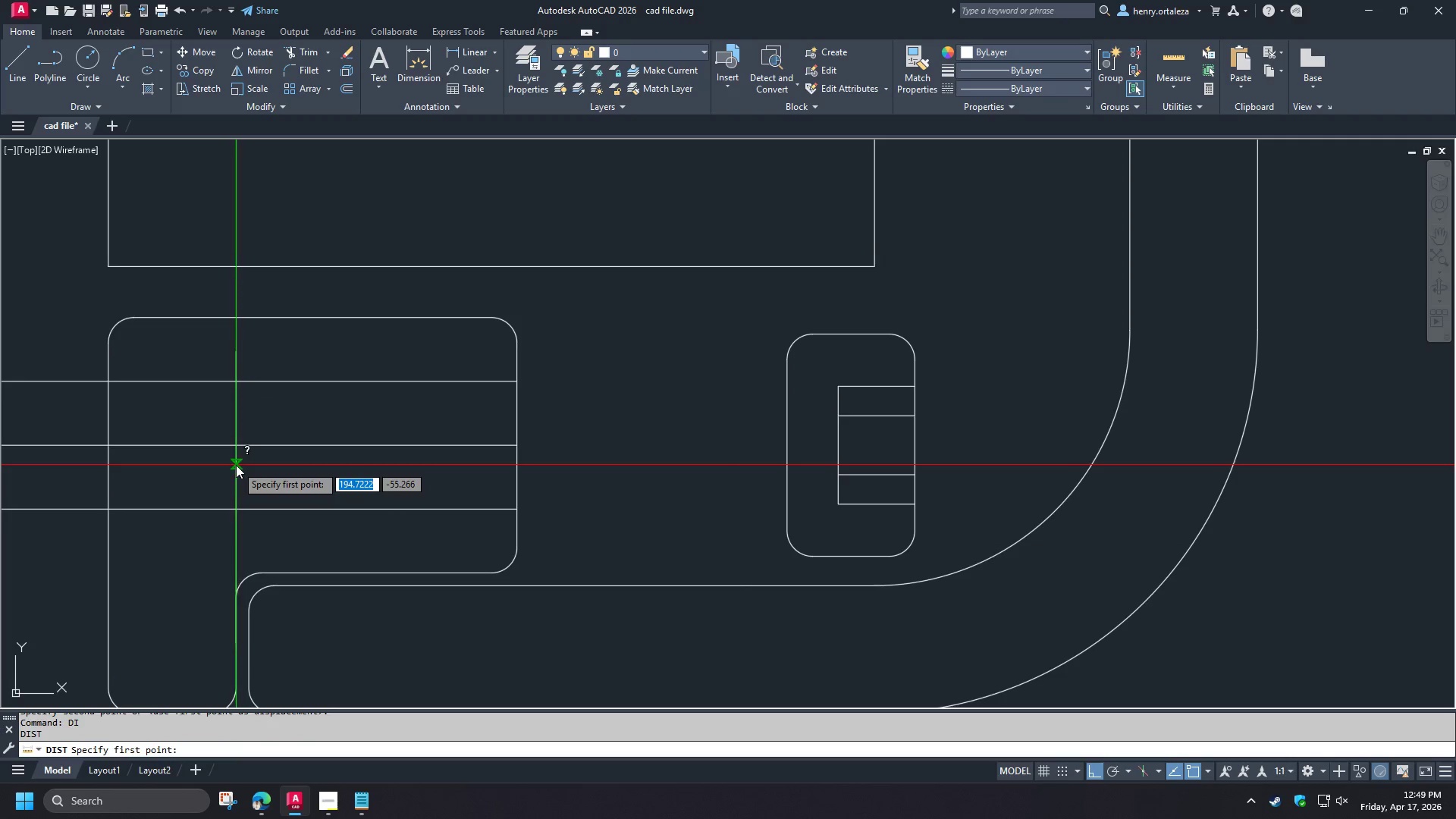 
left_click([236, 465])
 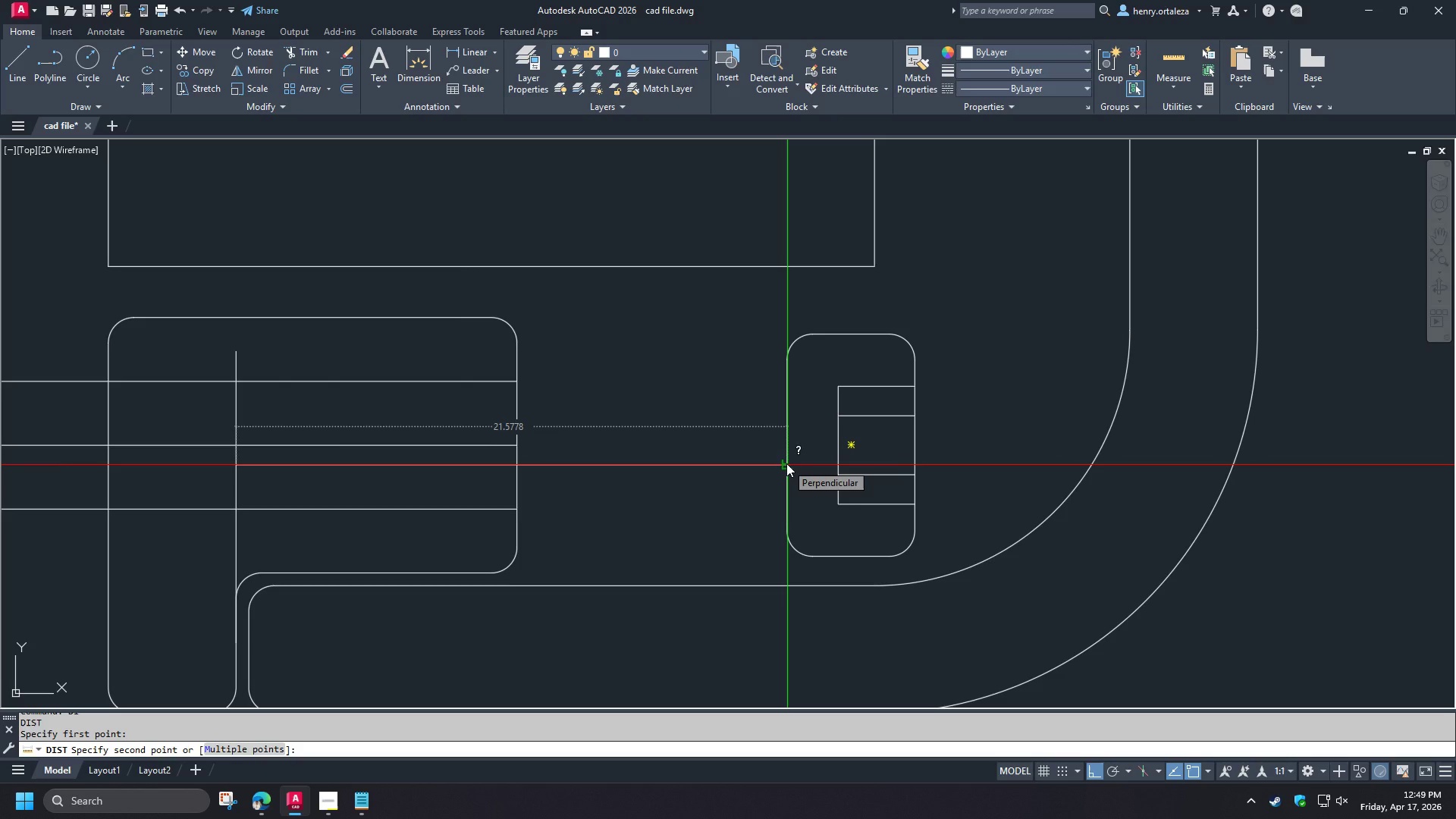 
wait(18.02)
 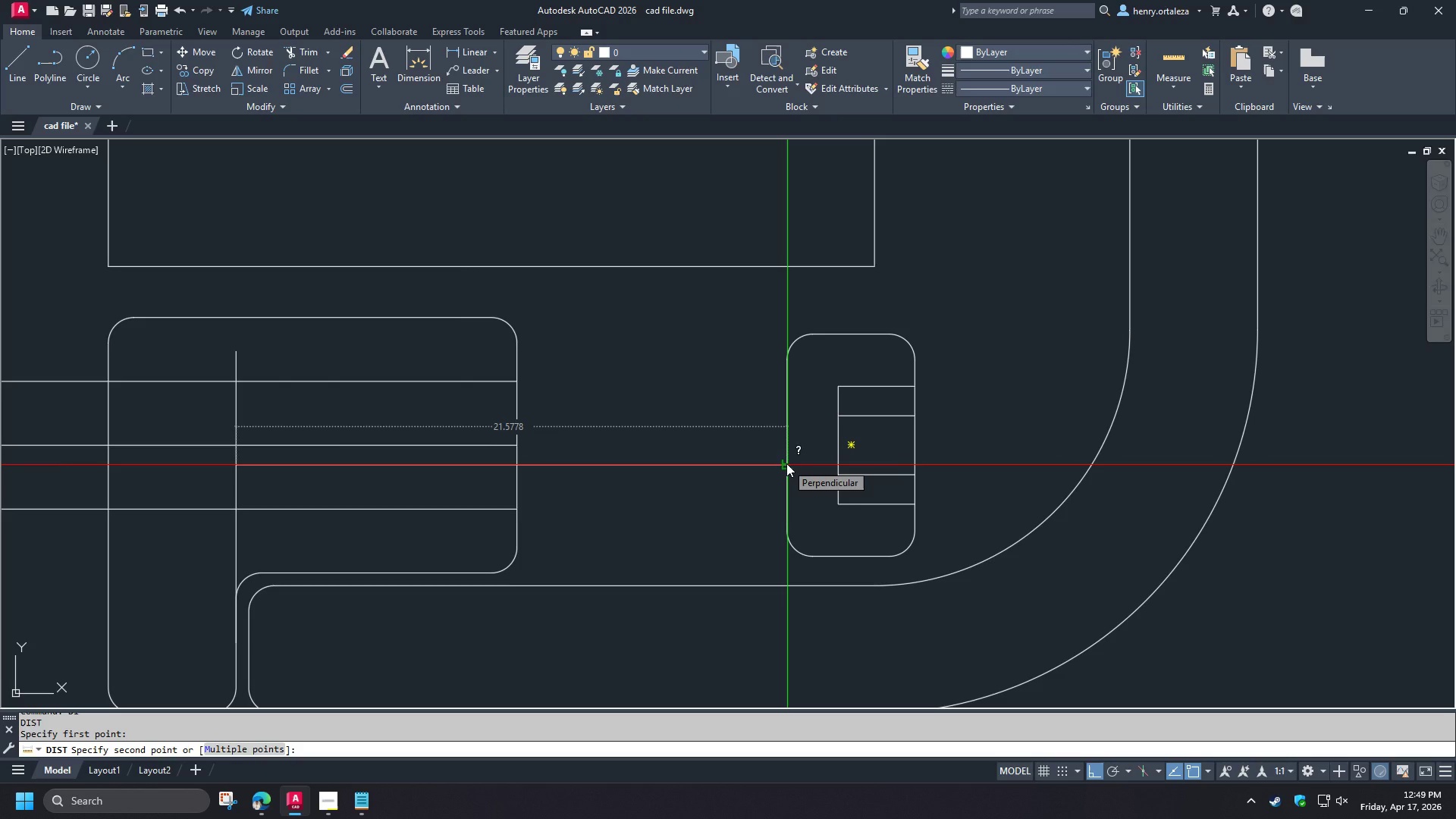 
key(Escape)
 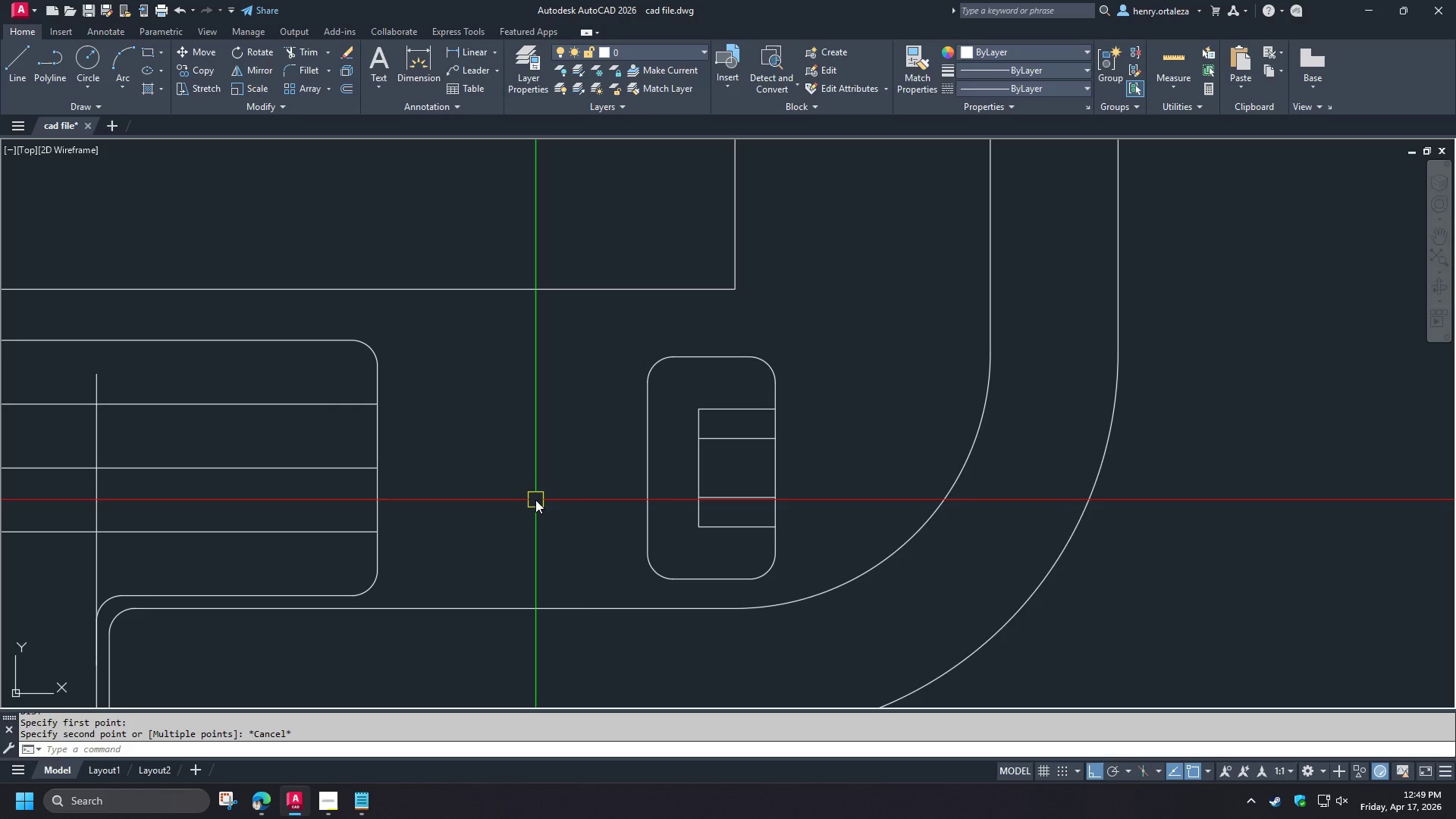 
wait(7.47)
 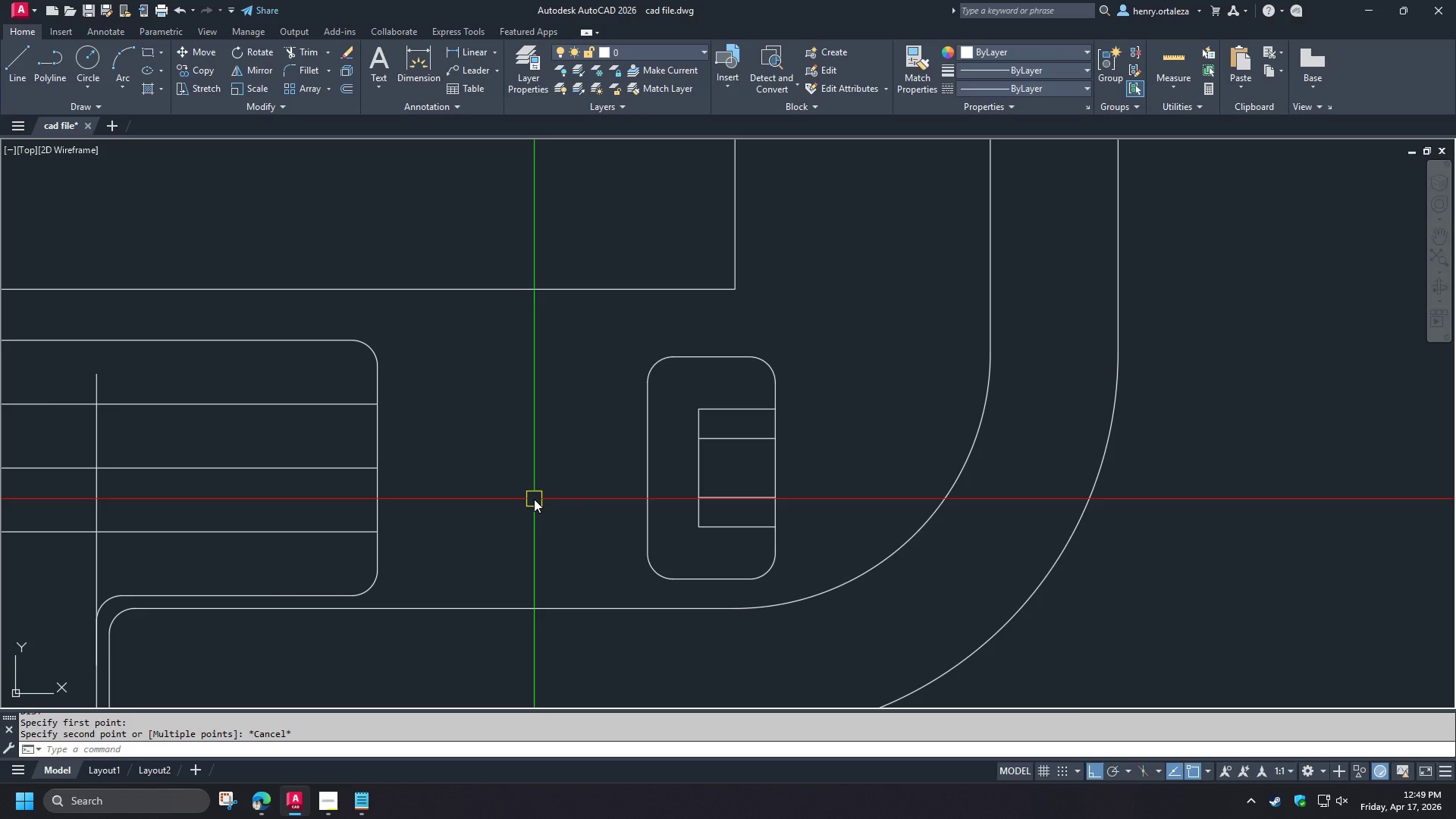 
scroll: coordinate [538, 500], scroll_direction: down, amount: 1.0
 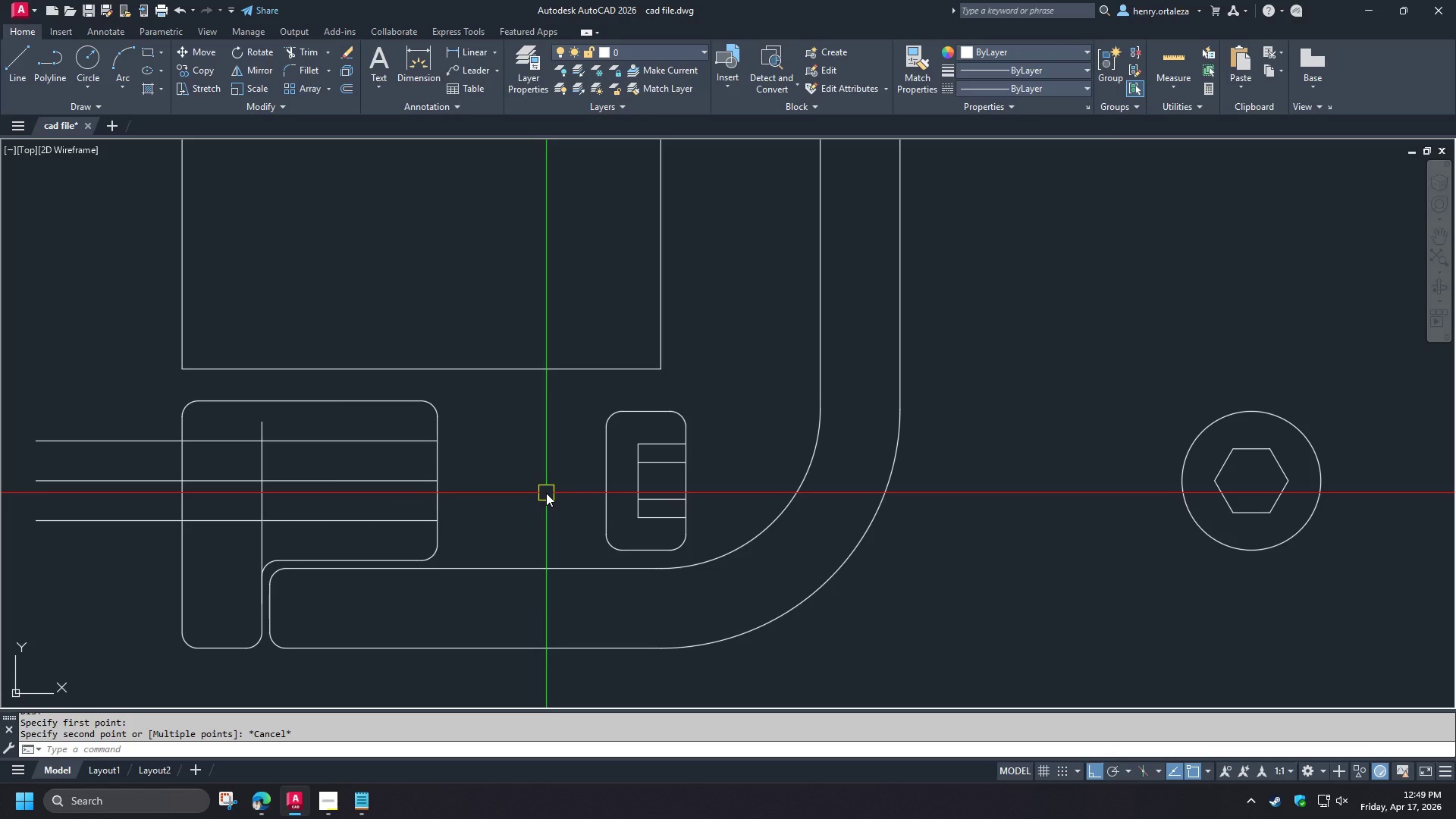 
scroll: coordinate [546, 493], scroll_direction: up, amount: 1.0
 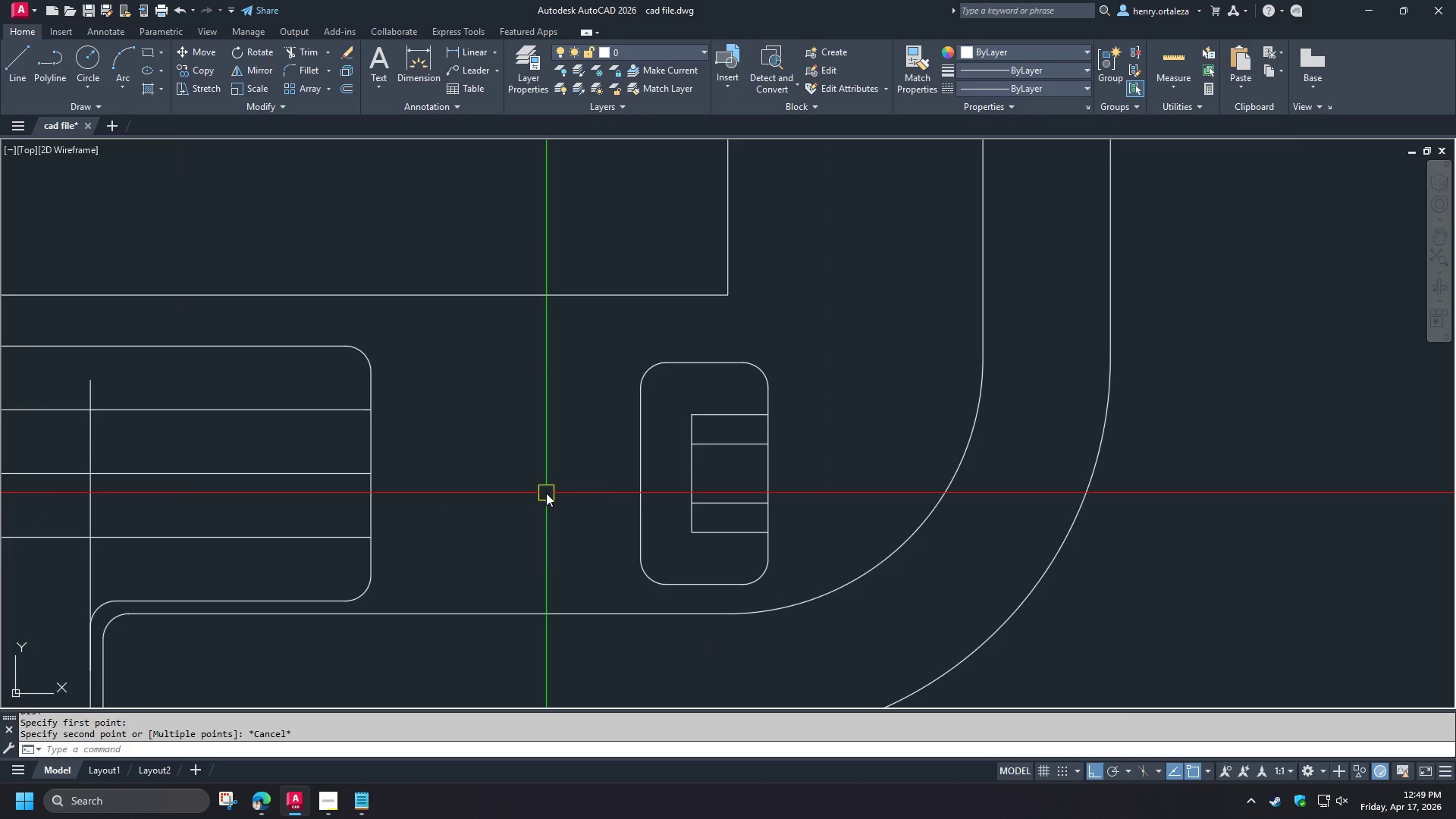 
scroll: coordinate [546, 493], scroll_direction: down, amount: 1.0
 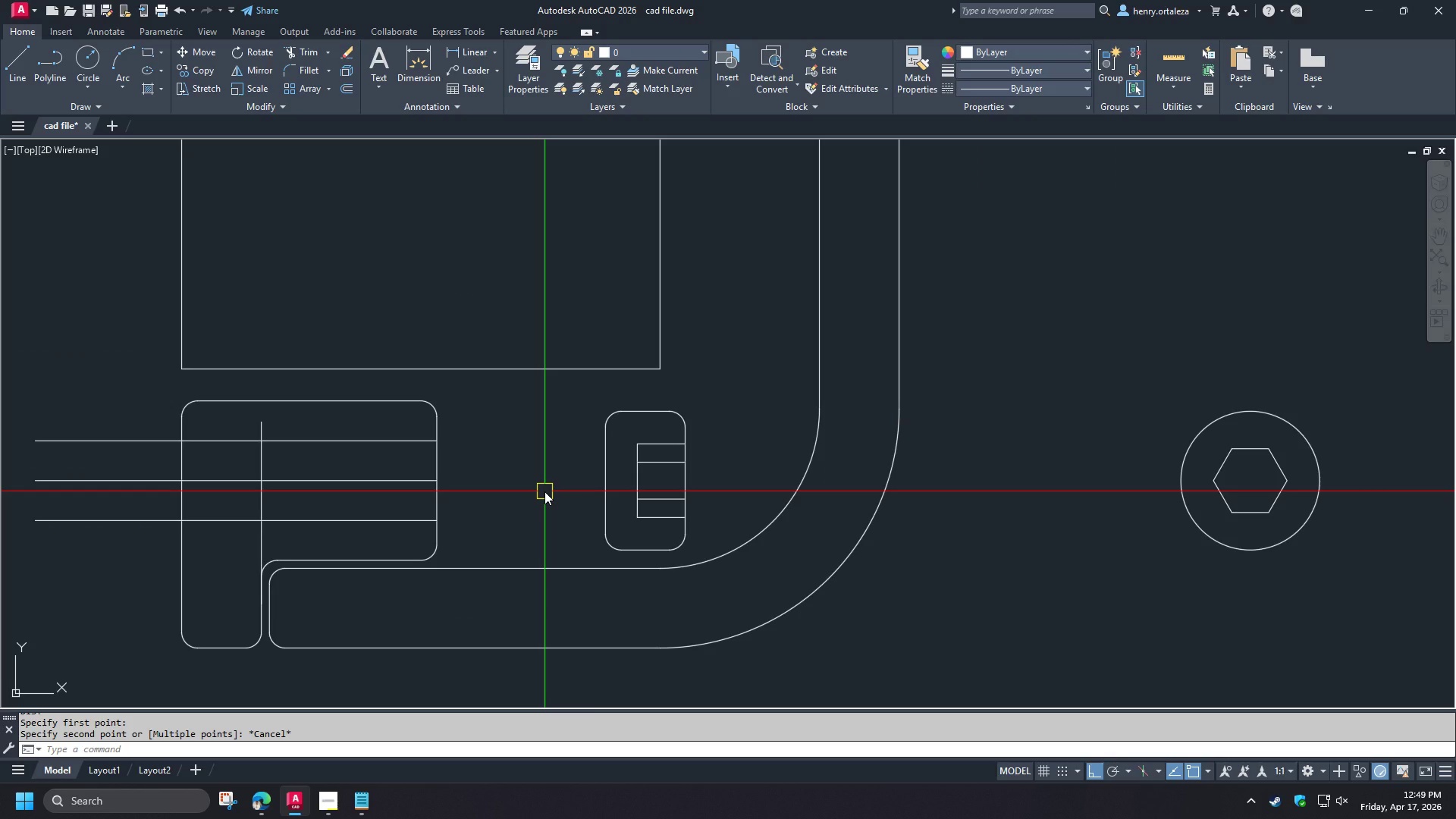 
scroll: coordinate [544, 491], scroll_direction: up, amount: 1.0
 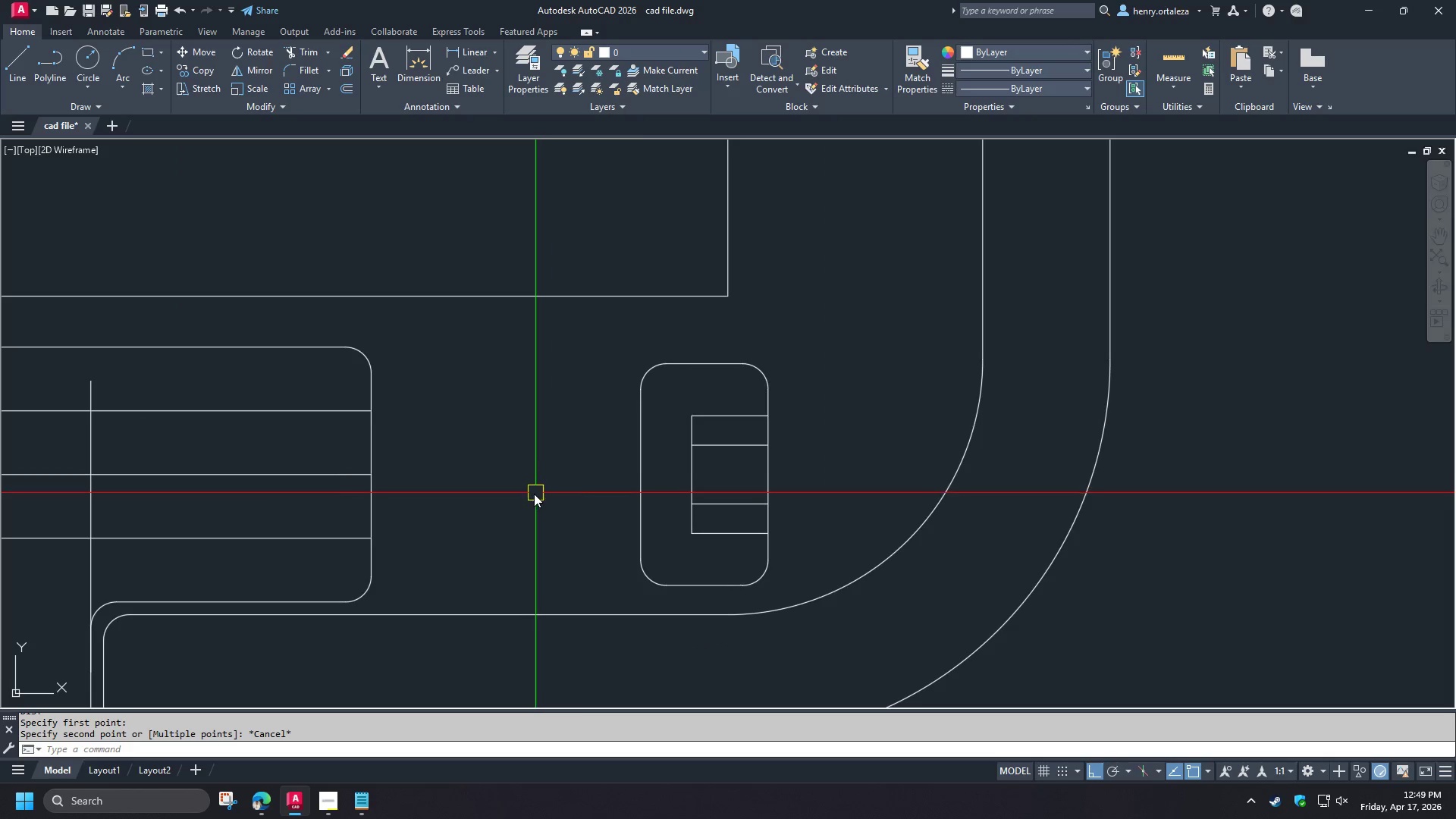 
scroll: coordinate [466, 519], scroll_direction: none, amount: 0.0
 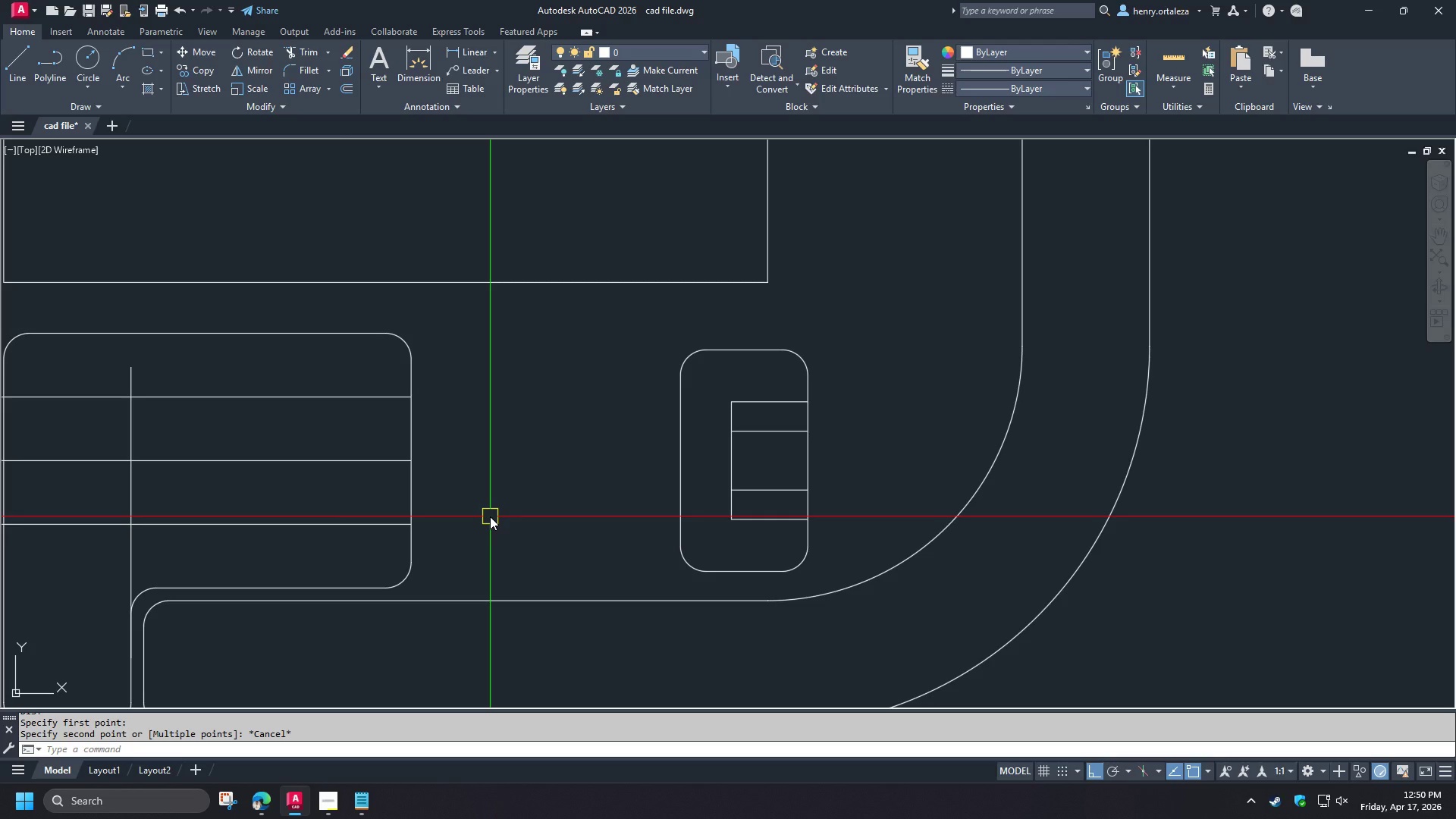 
key(O)
 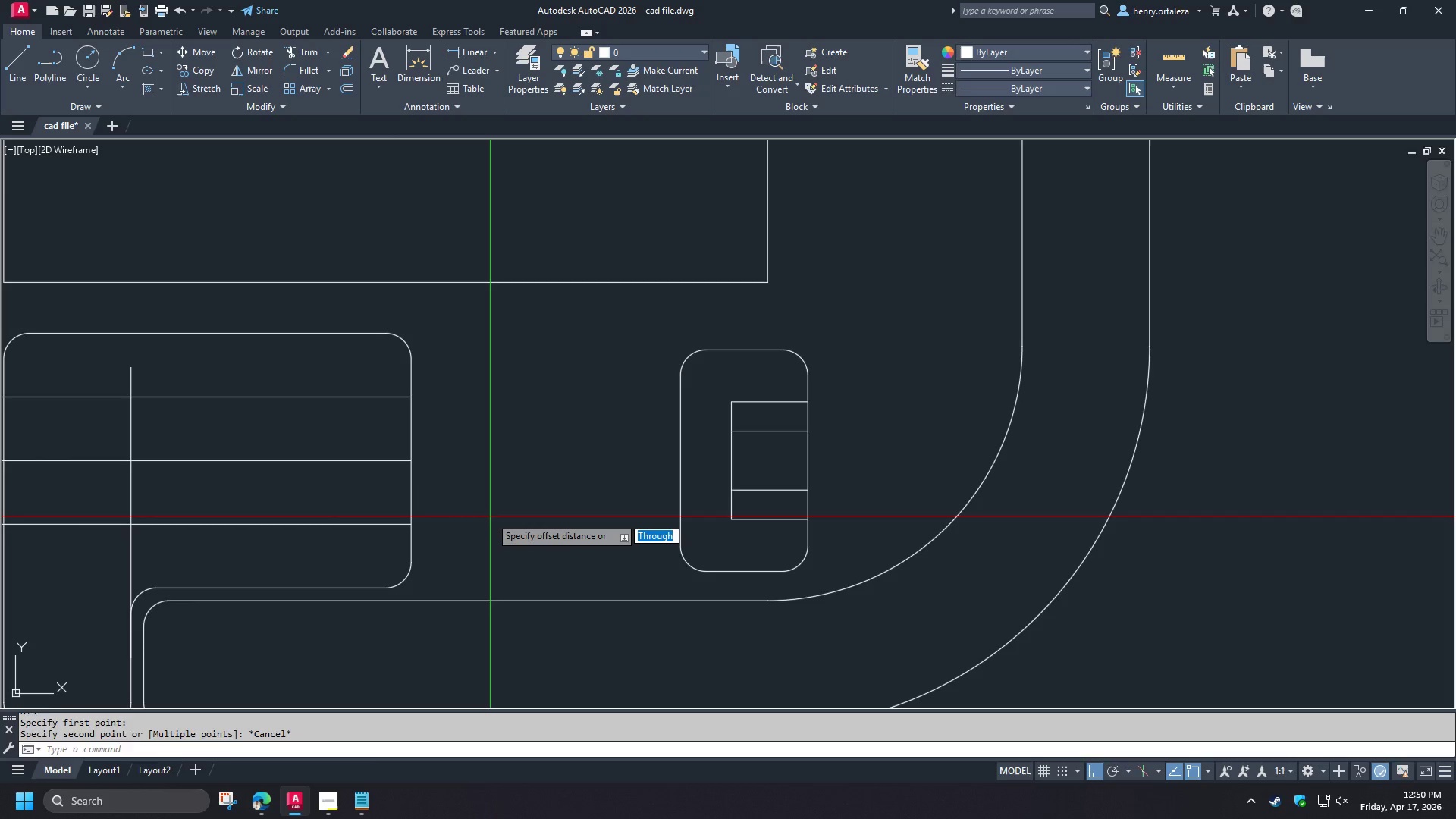 
key(Space)
 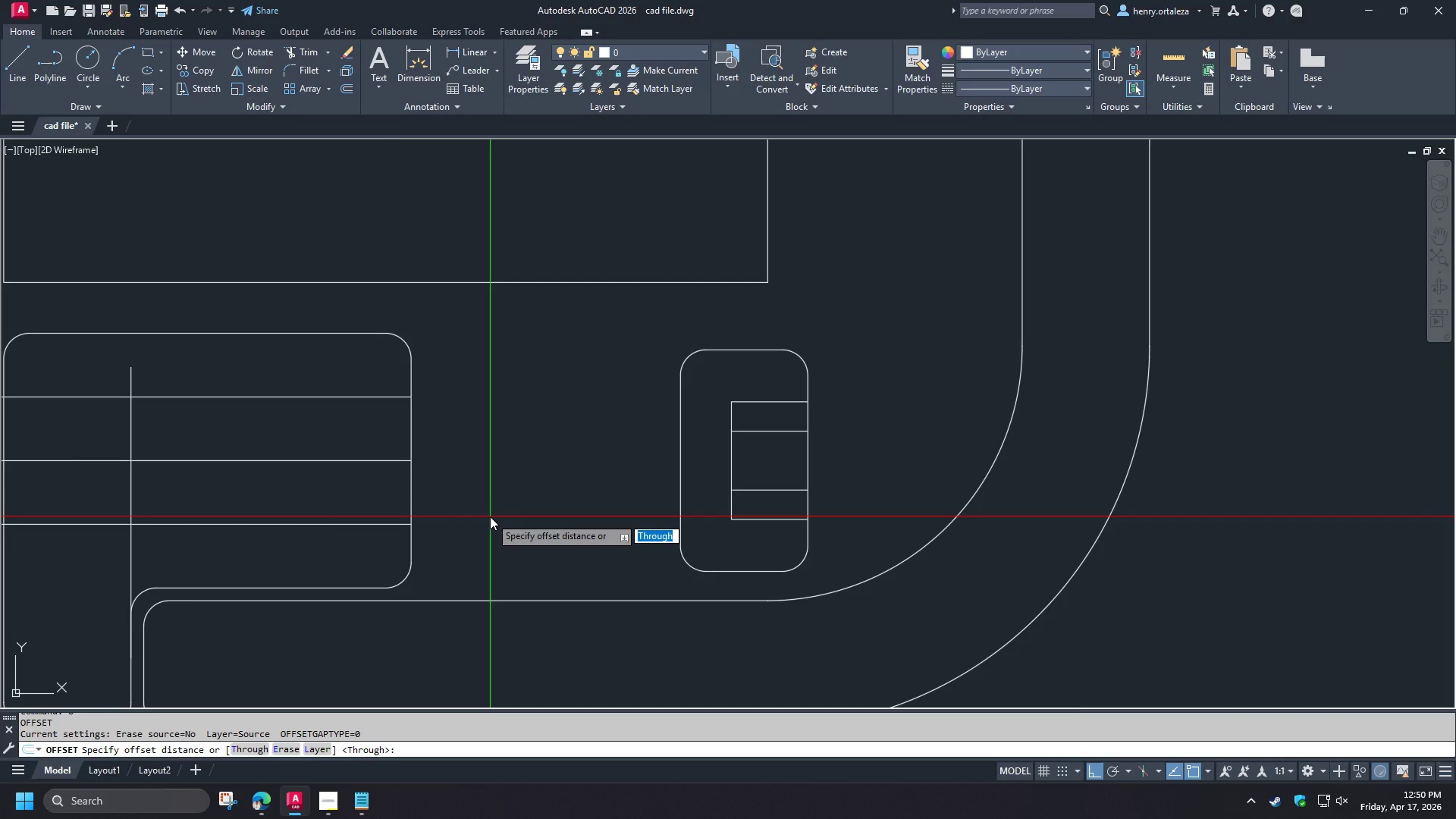 
key(NumpadDecimal)
 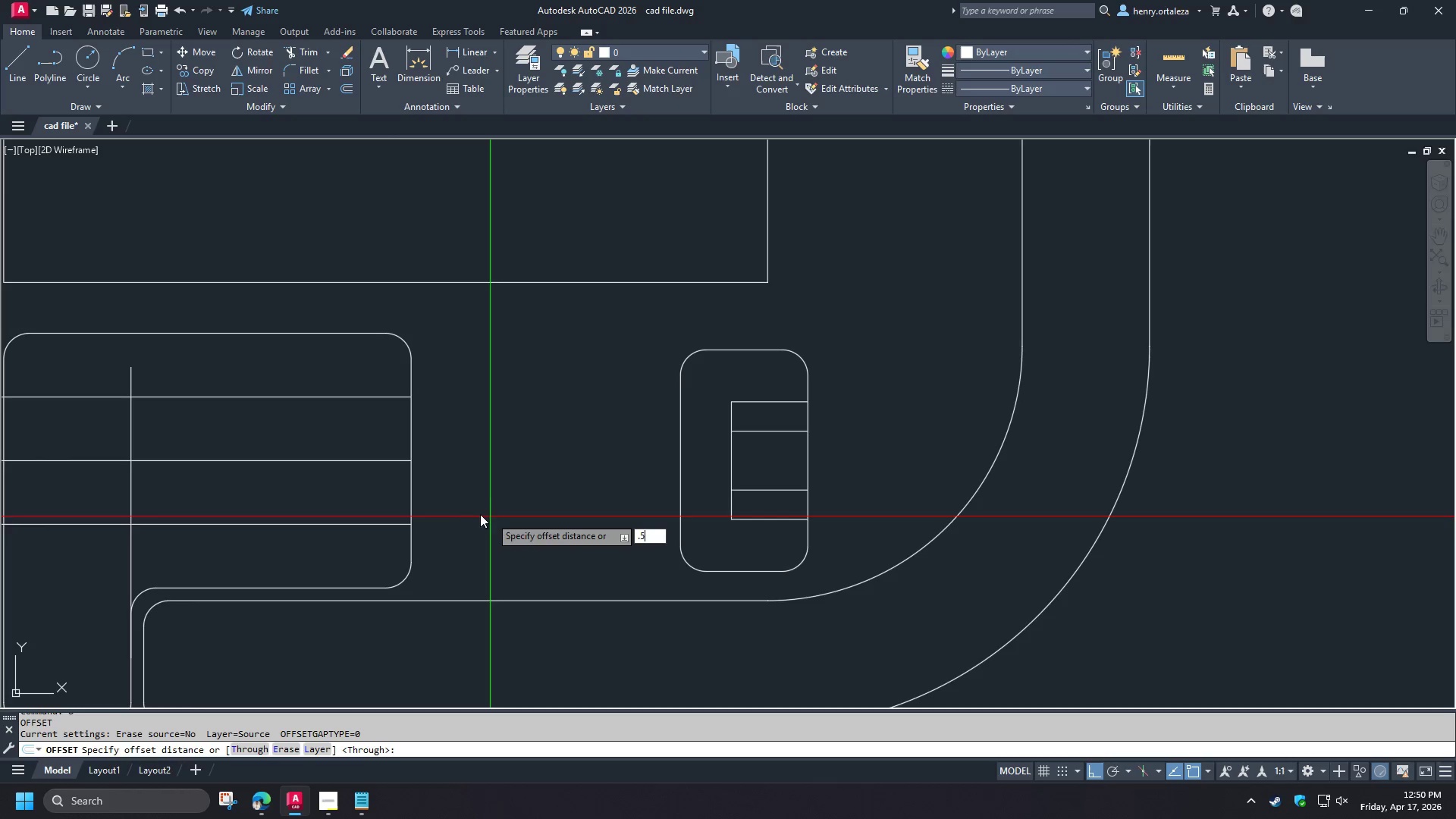 
key(Numpad5)
 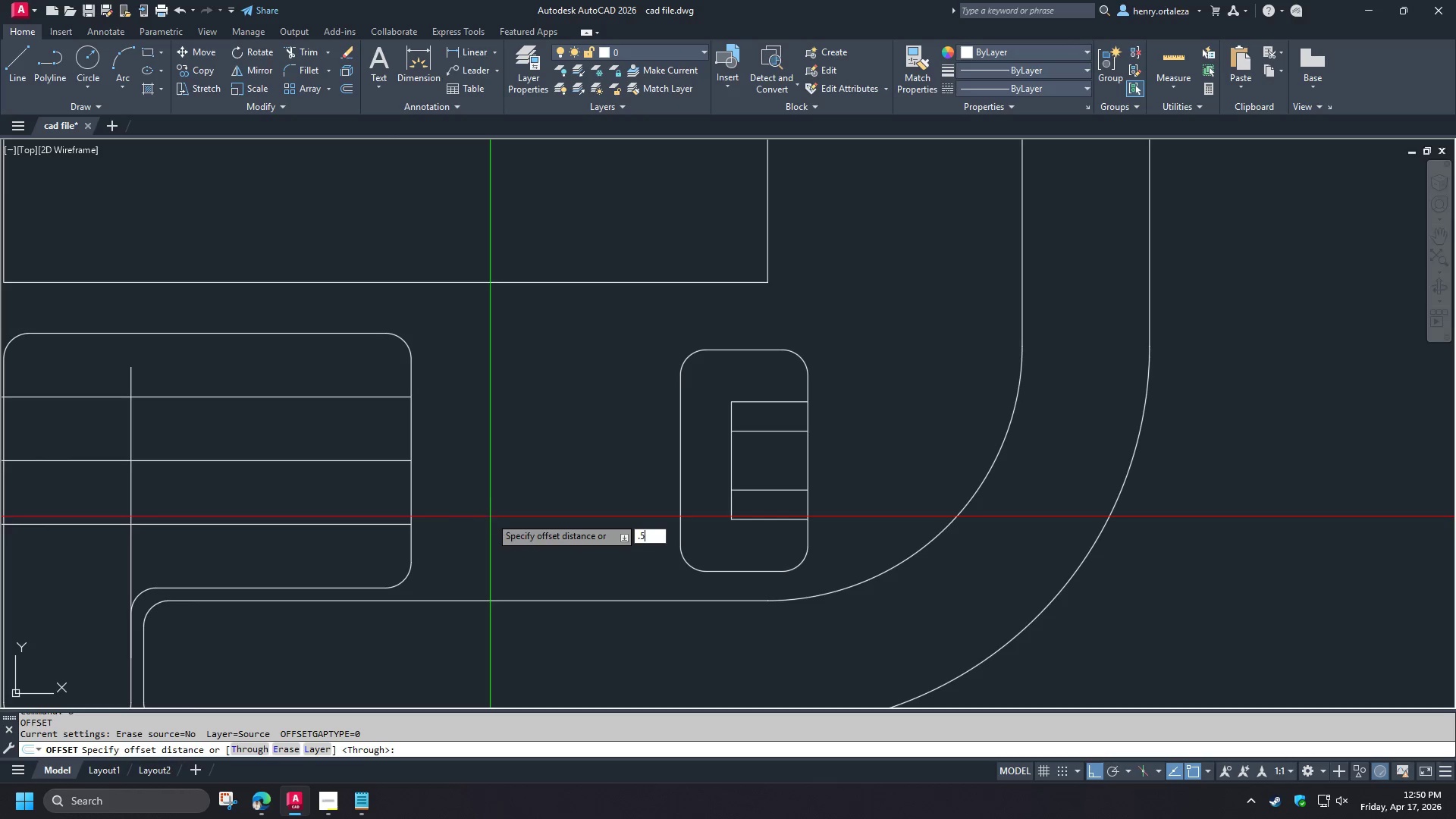 
key(NumpadEnter)
 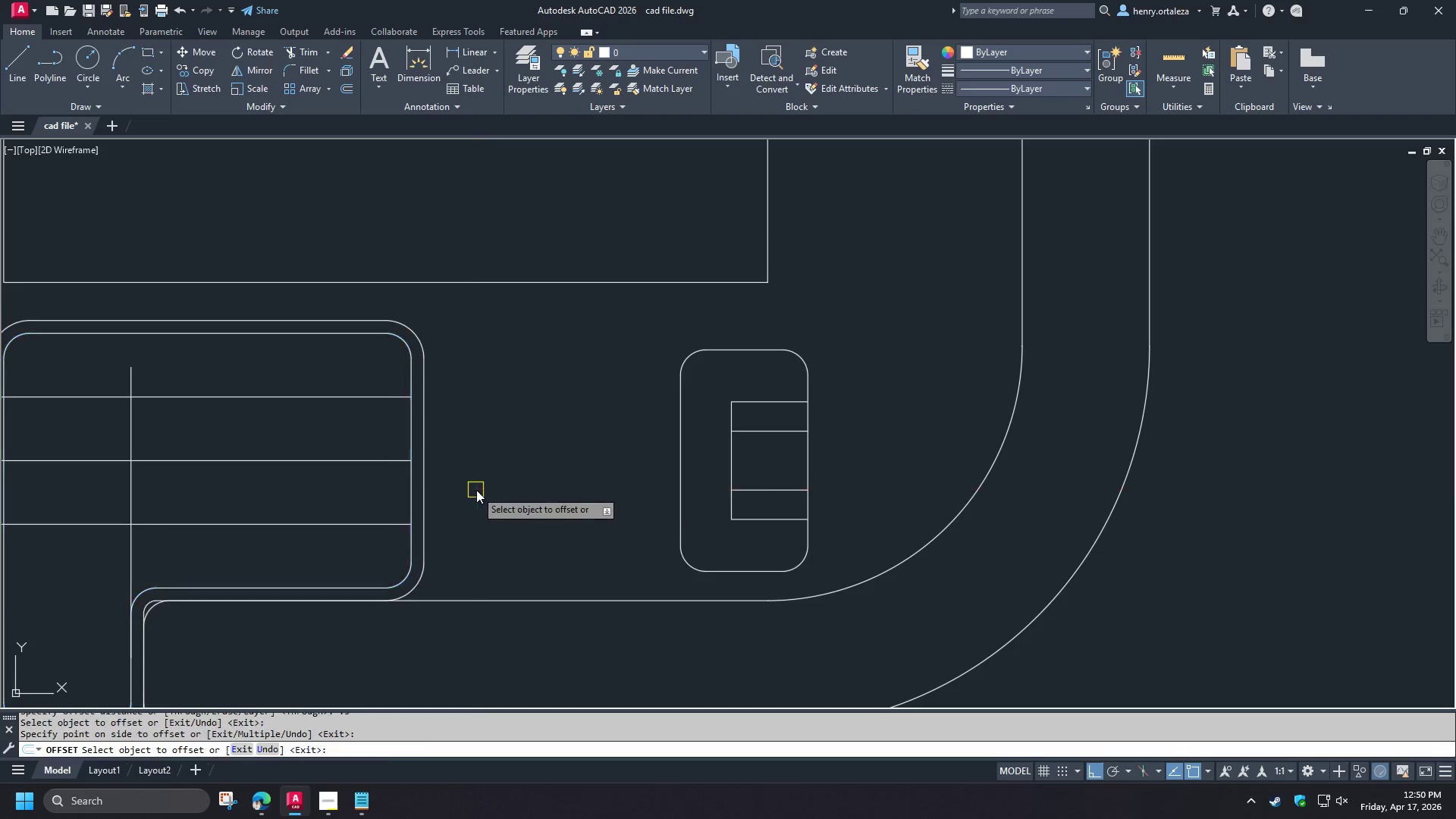 
key(Space)
 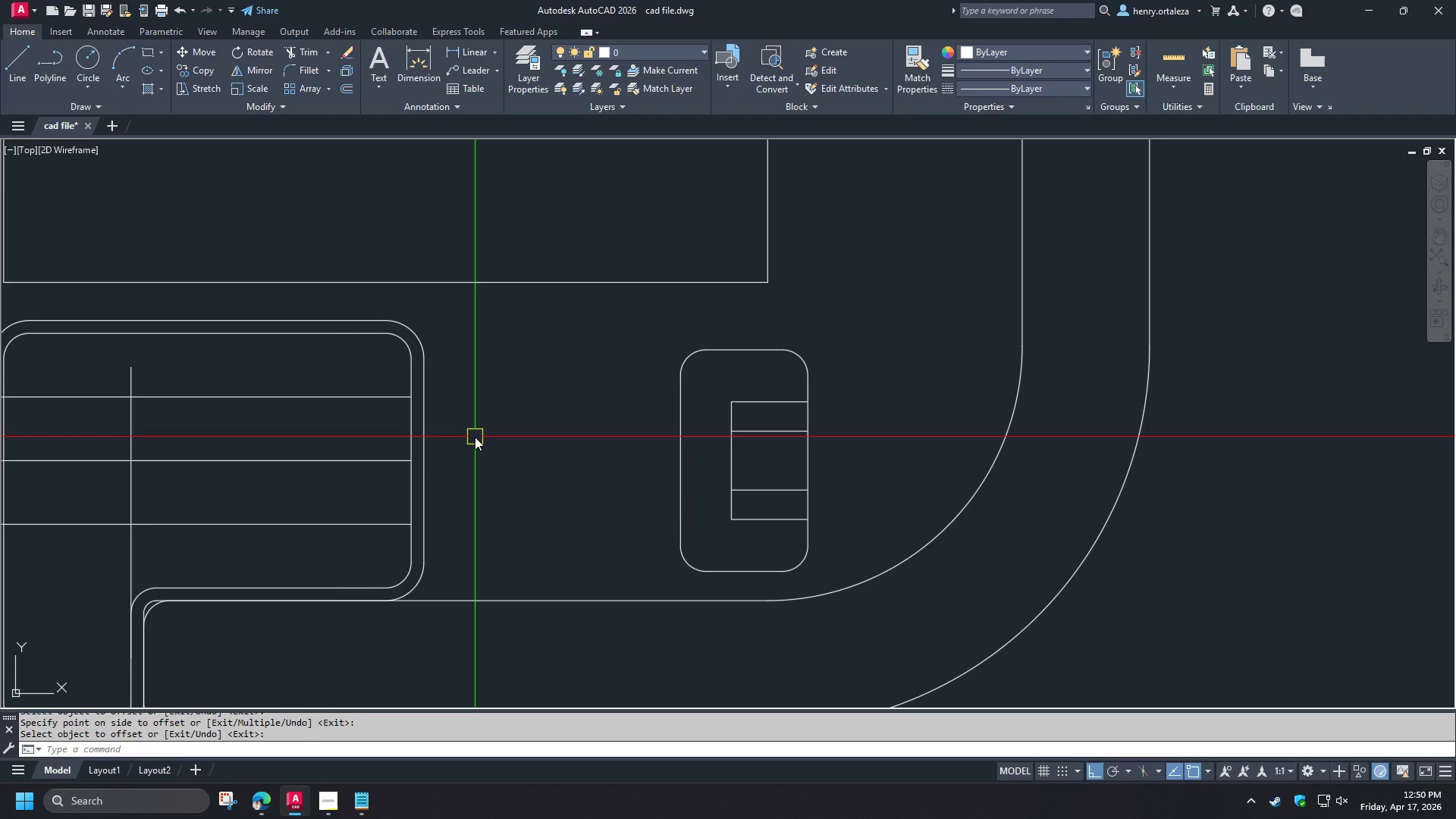 
key(L)
 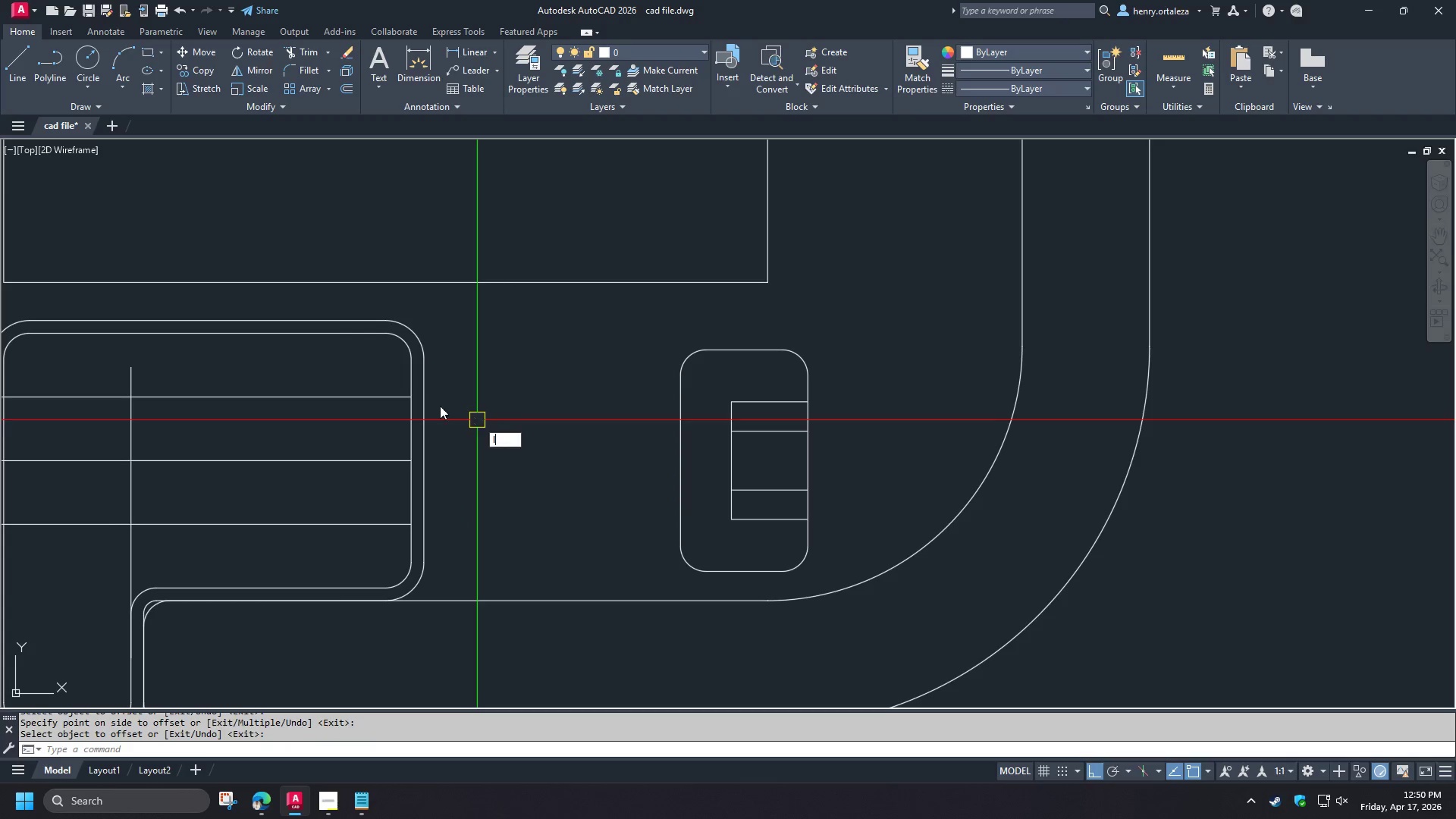 
key(Space)
 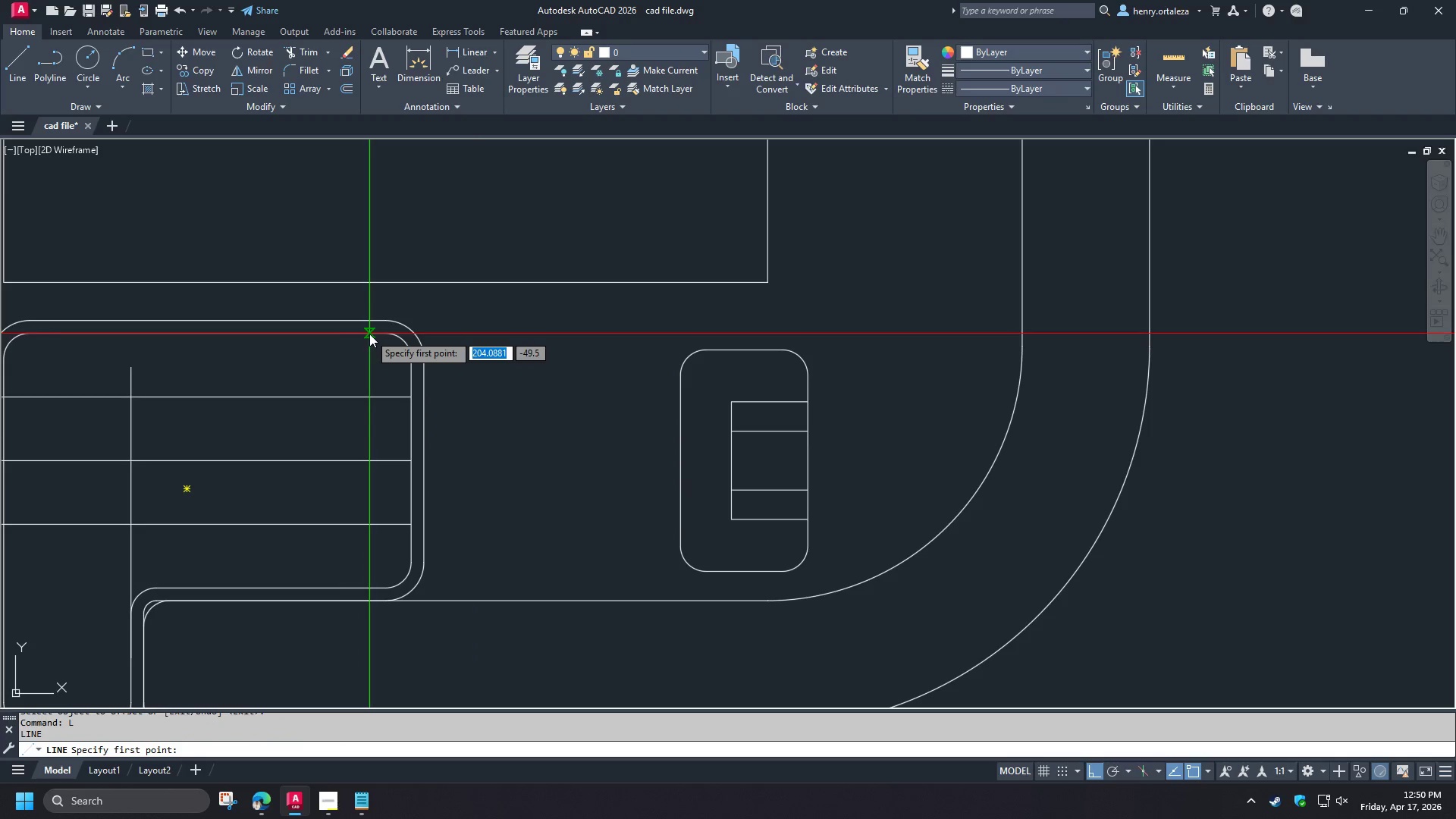 
left_click([369, 334])
 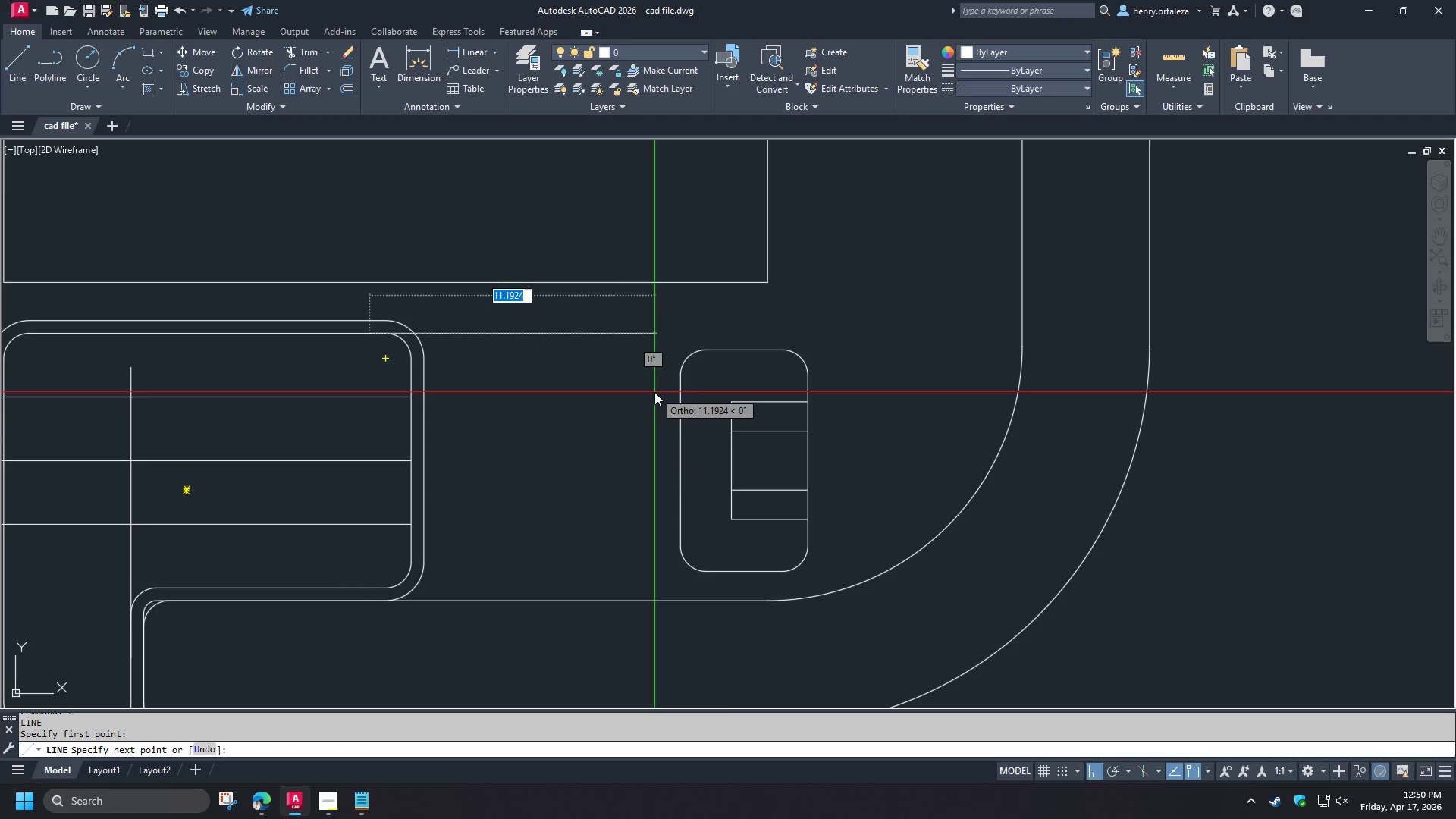 
left_click([654, 392])
 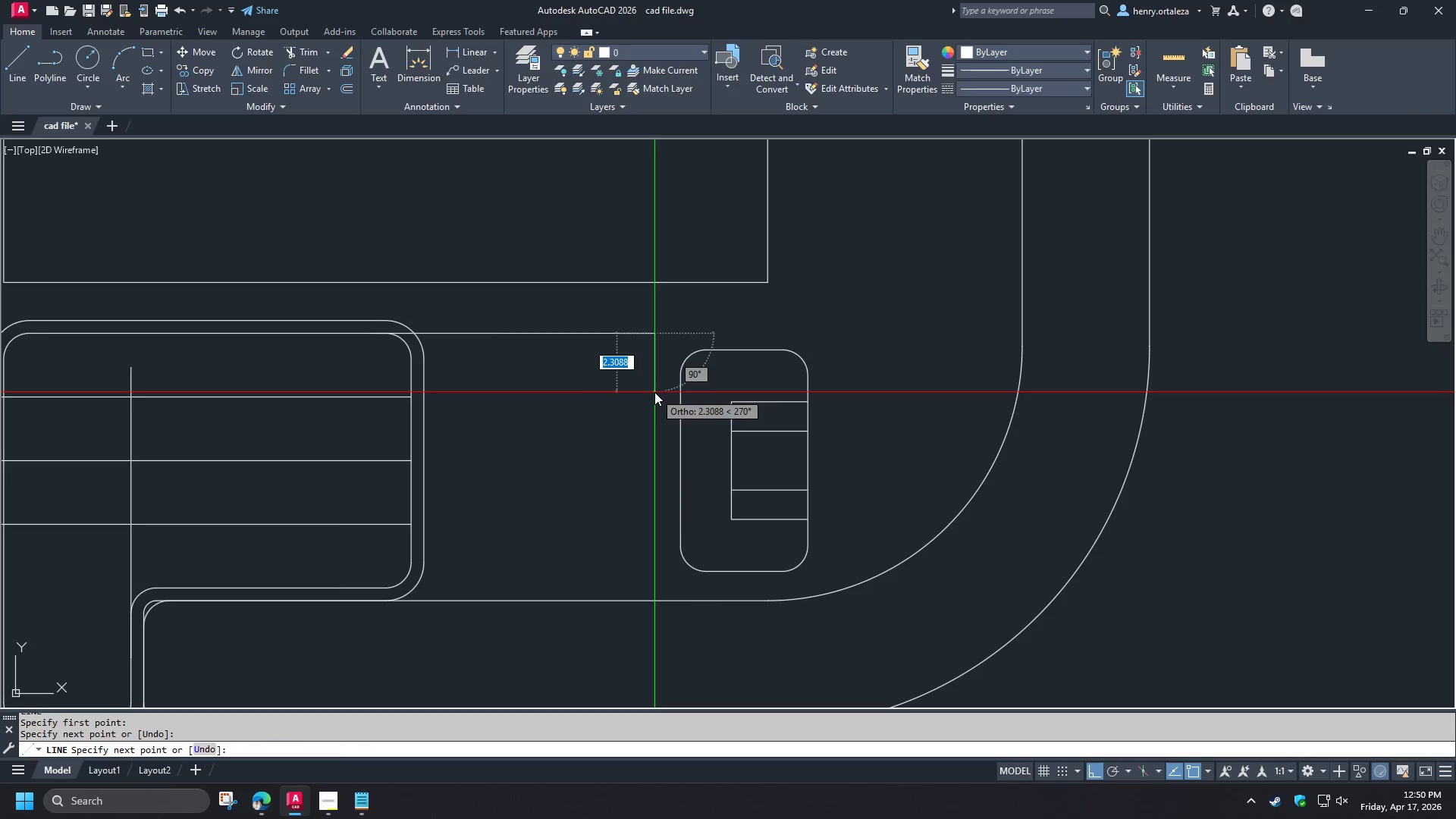 
key(Space)
 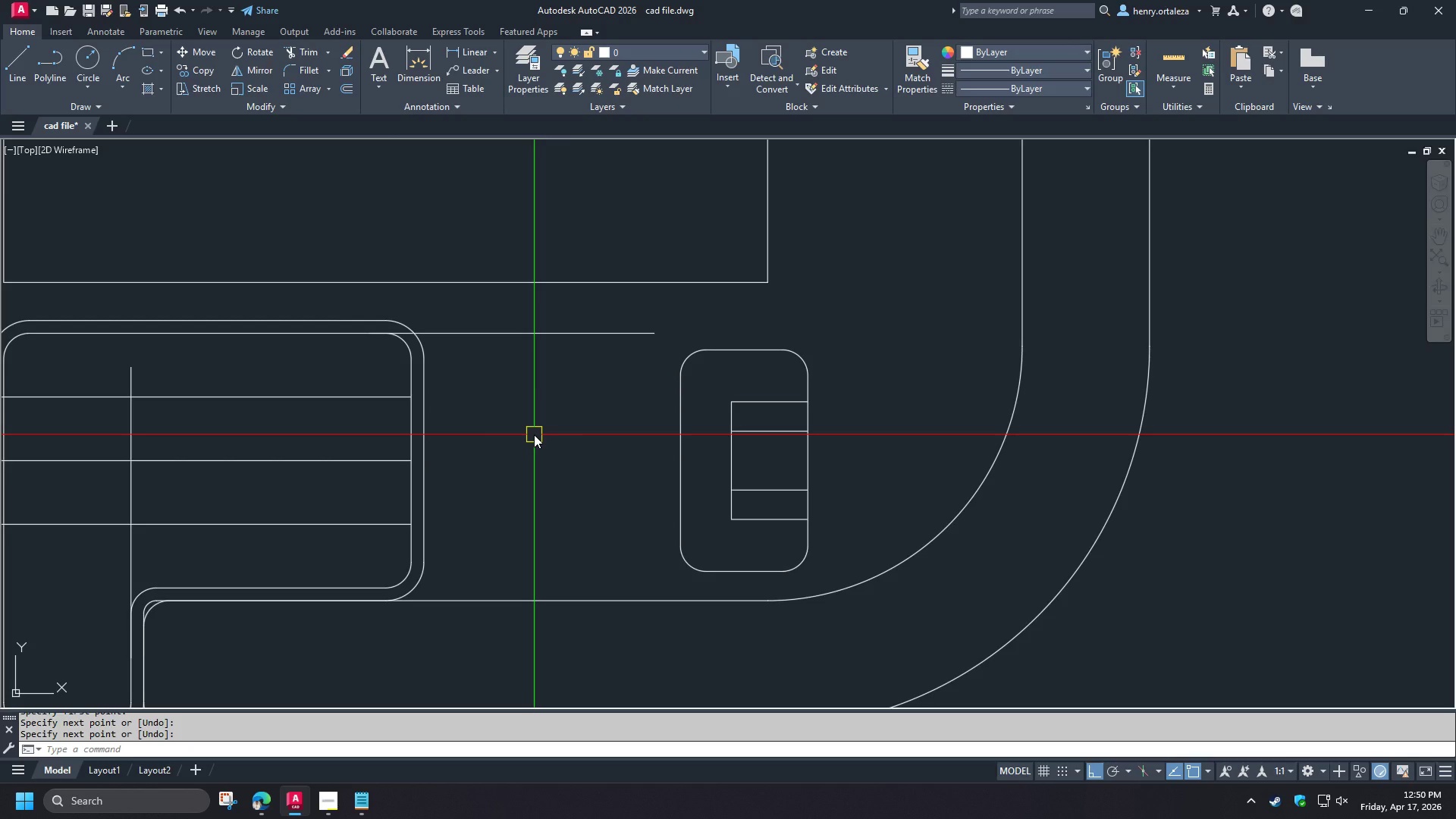 
key(O)
 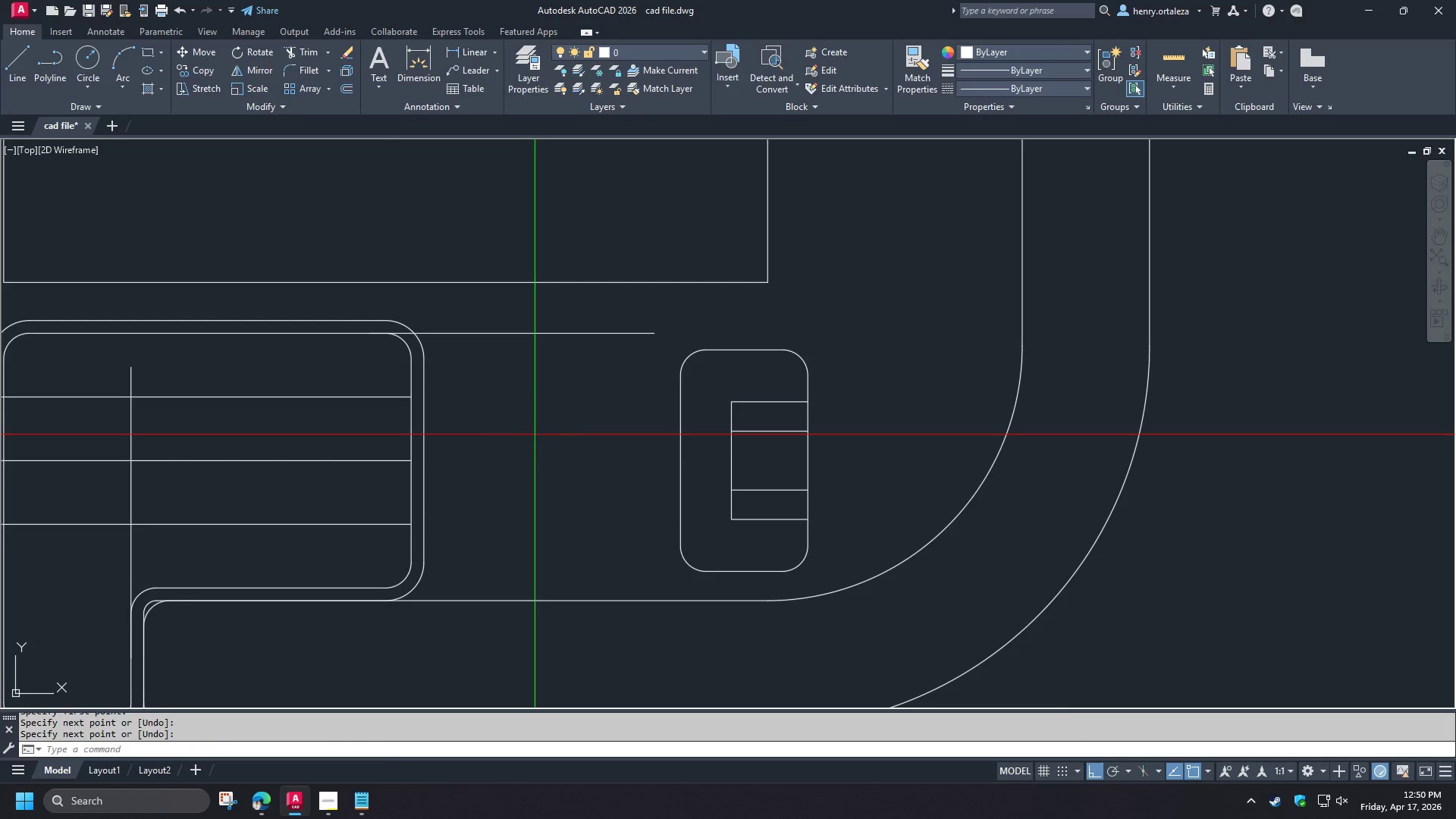 
key(Space)
 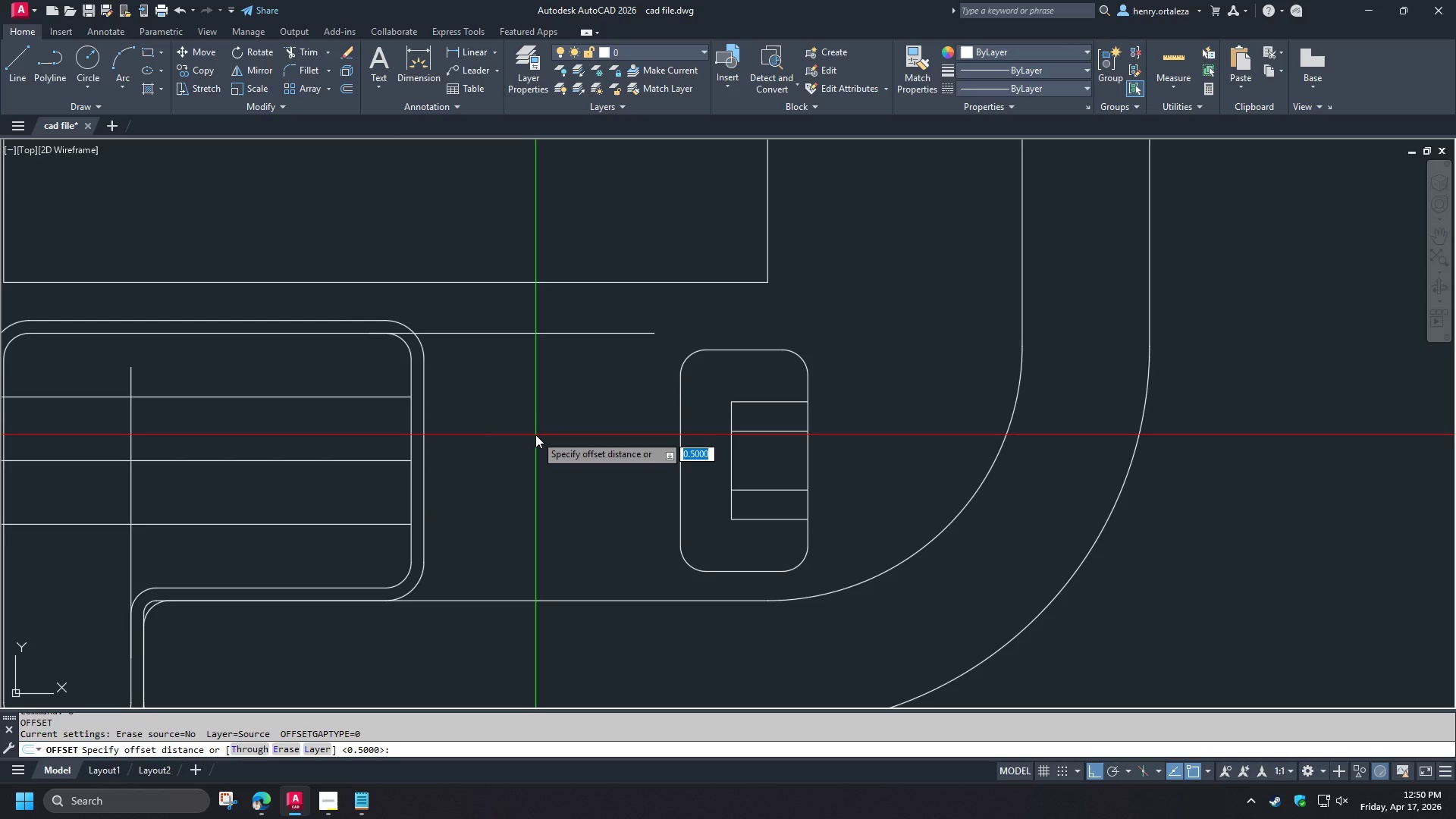 
key(NumpadDecimal)
 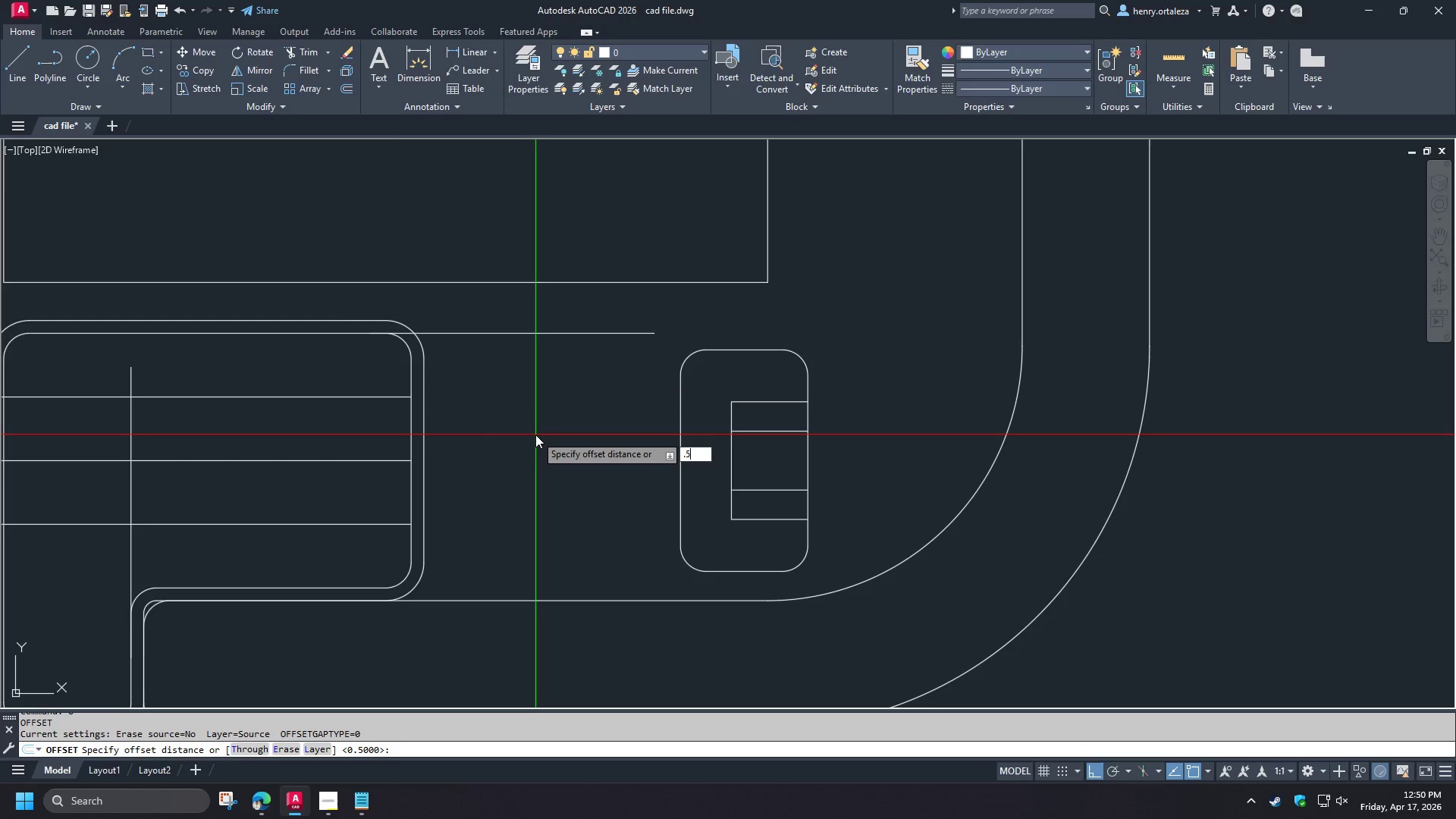 
key(Numpad5)
 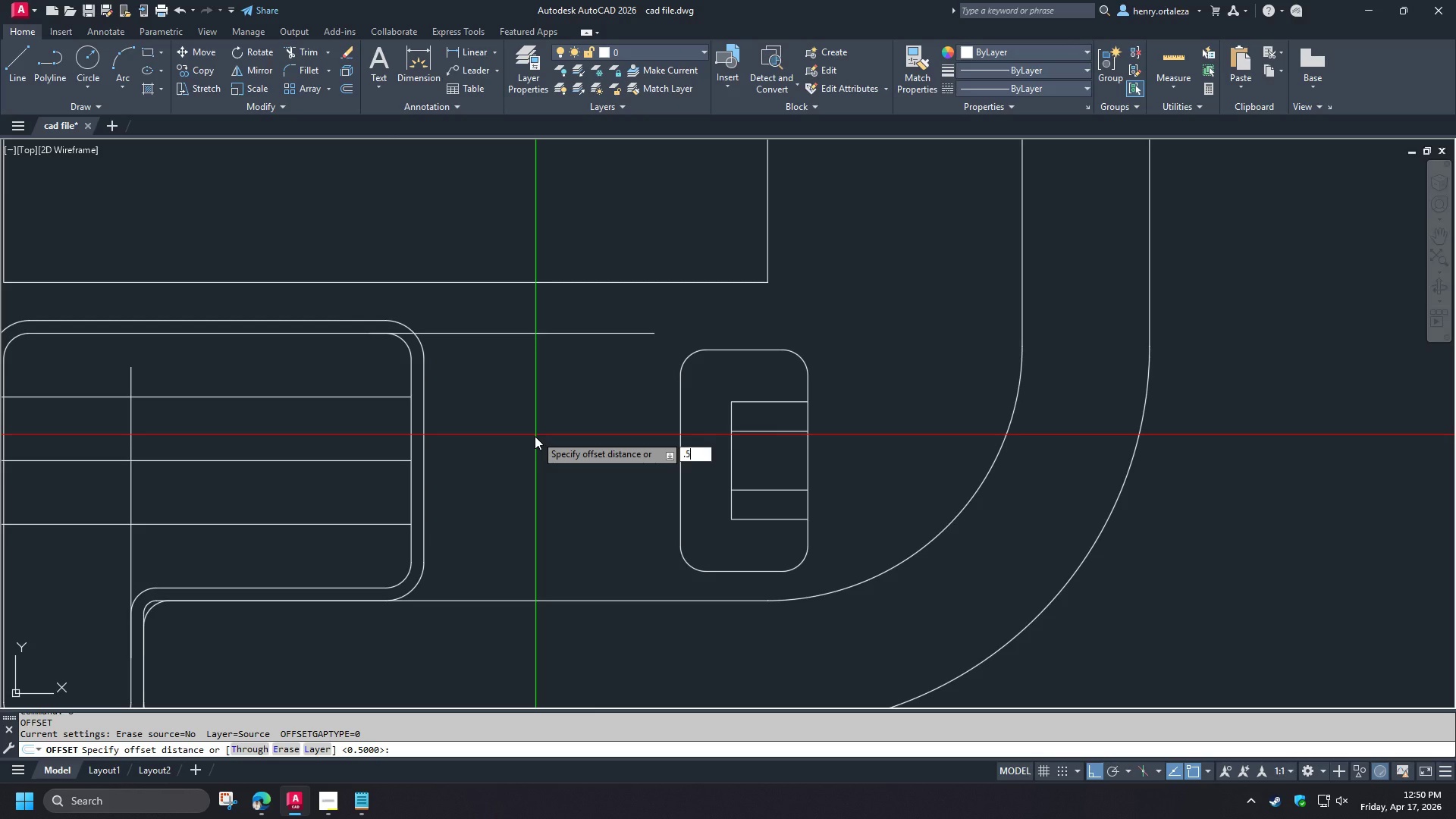 
wait(17.12)
 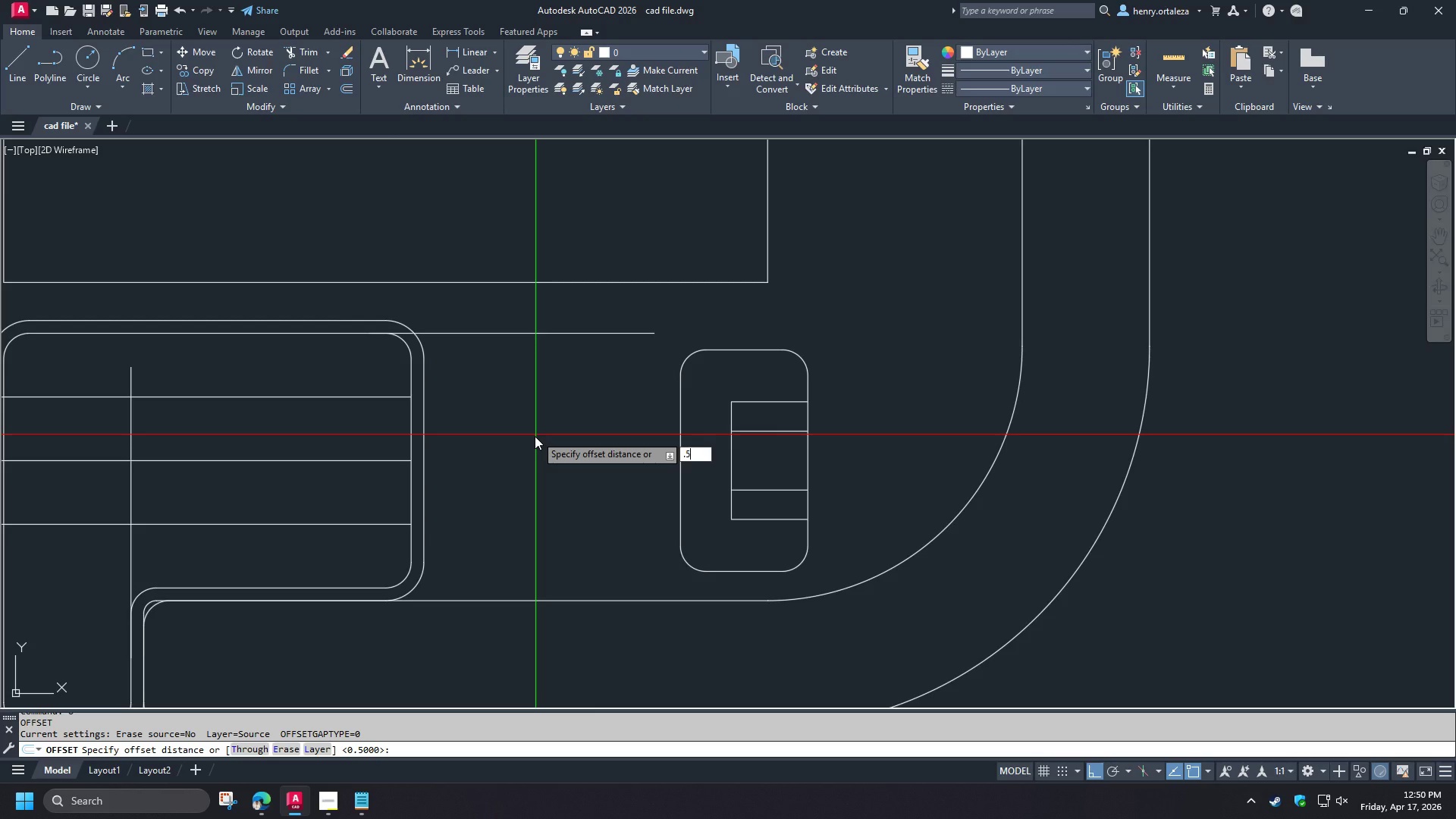 
key(Escape)
 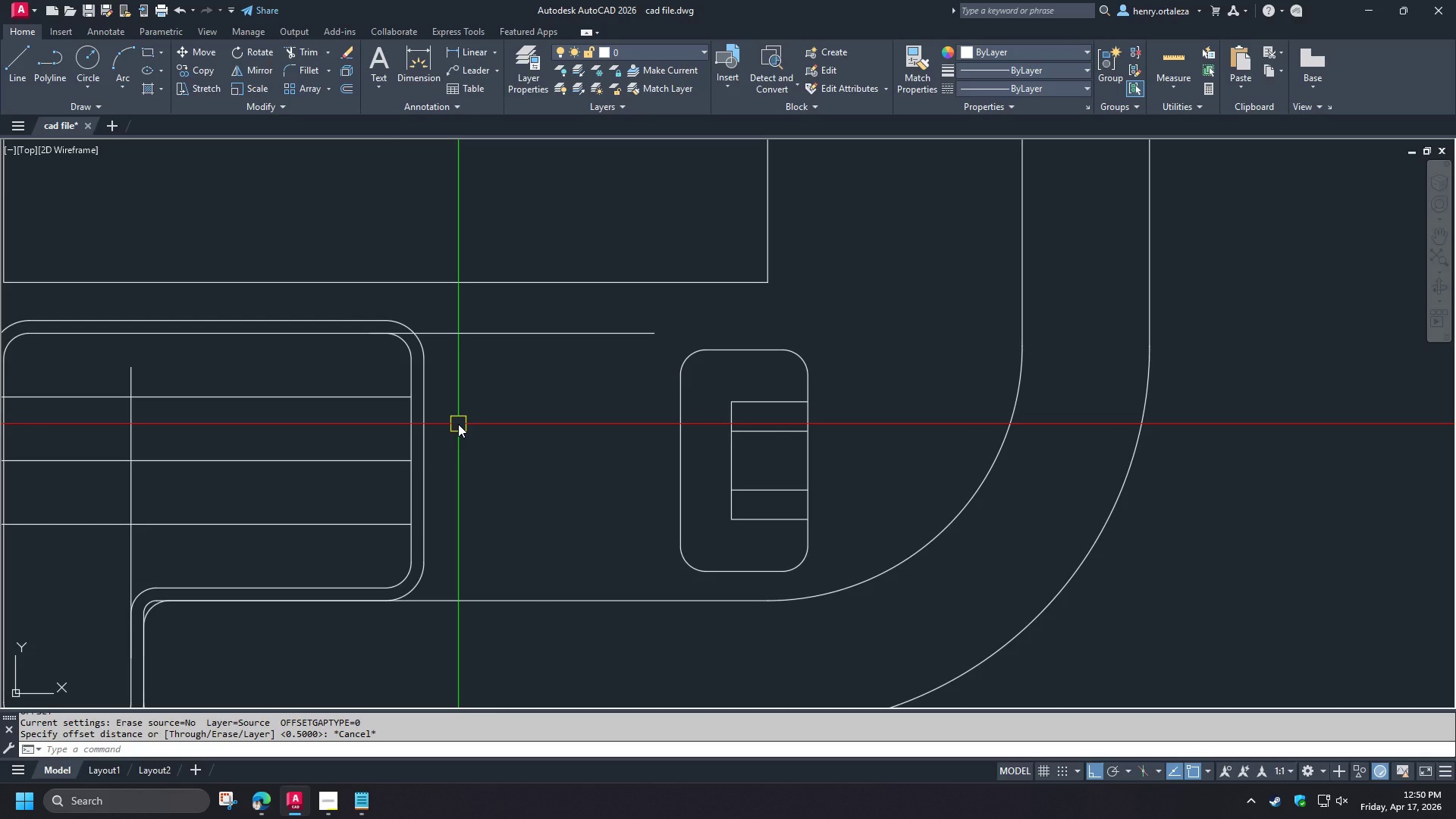 
key(O)
 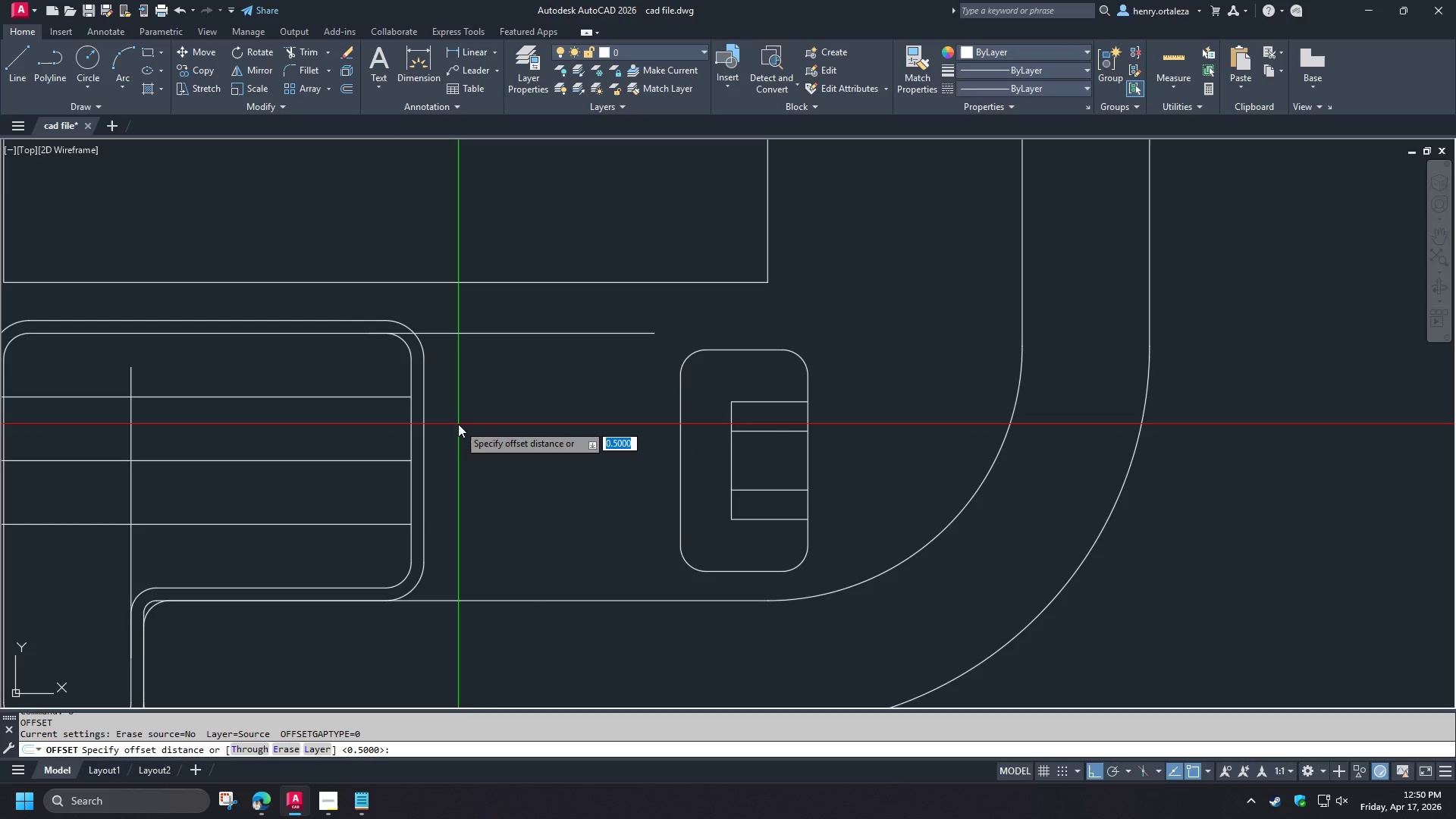 
key(Space)
 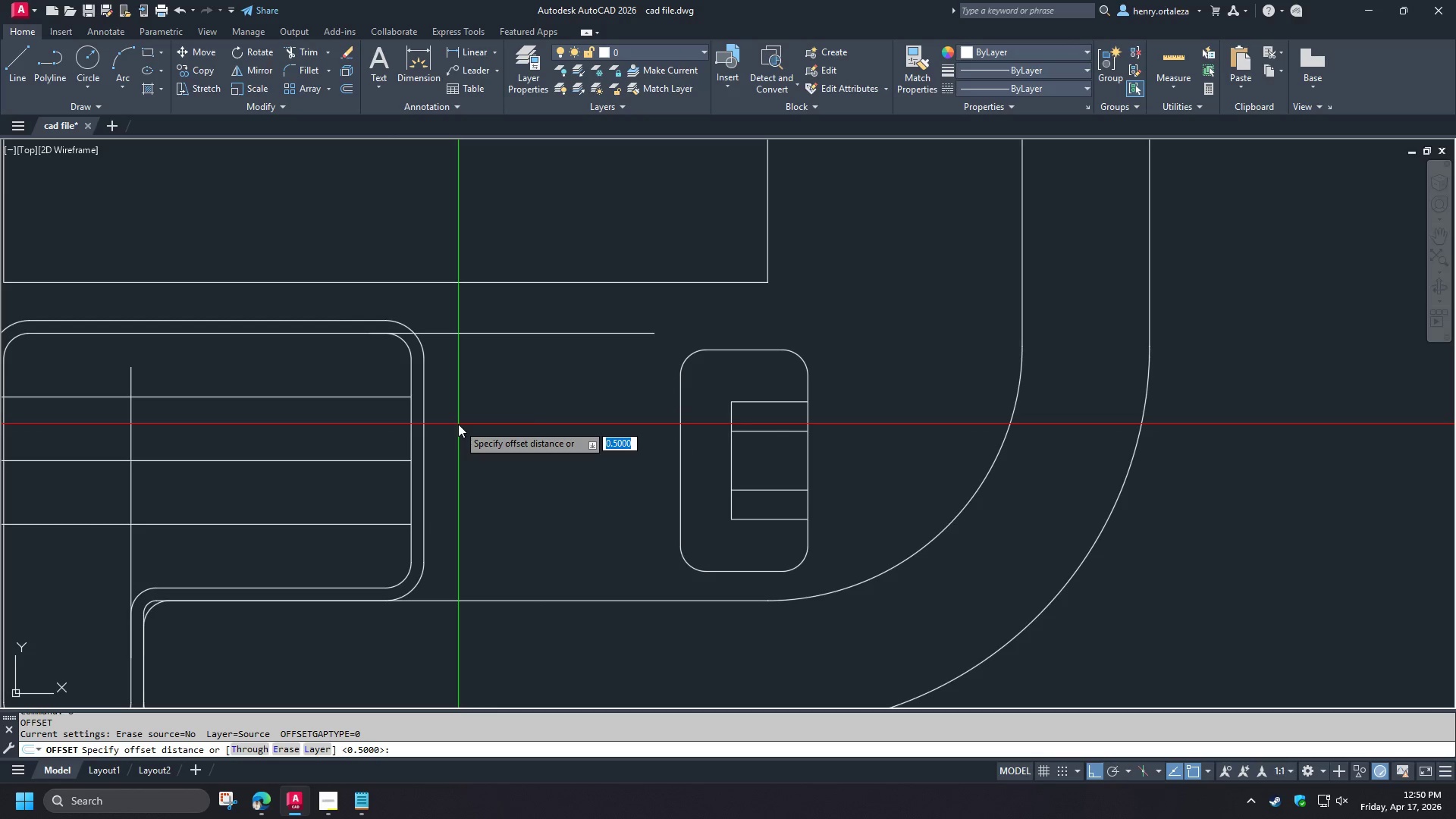 
key(Numpad5)
 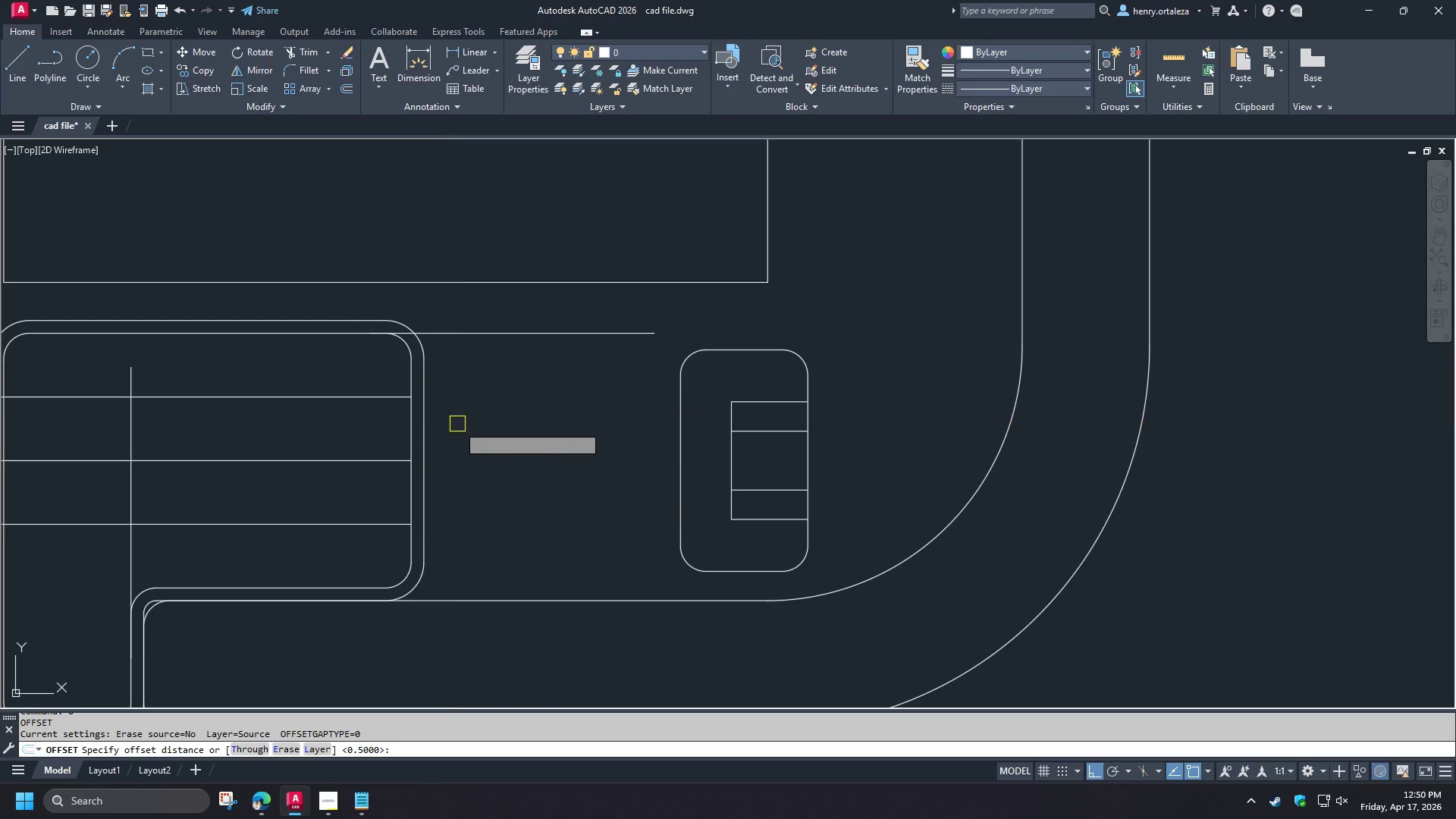 
key(NumpadEnter)
 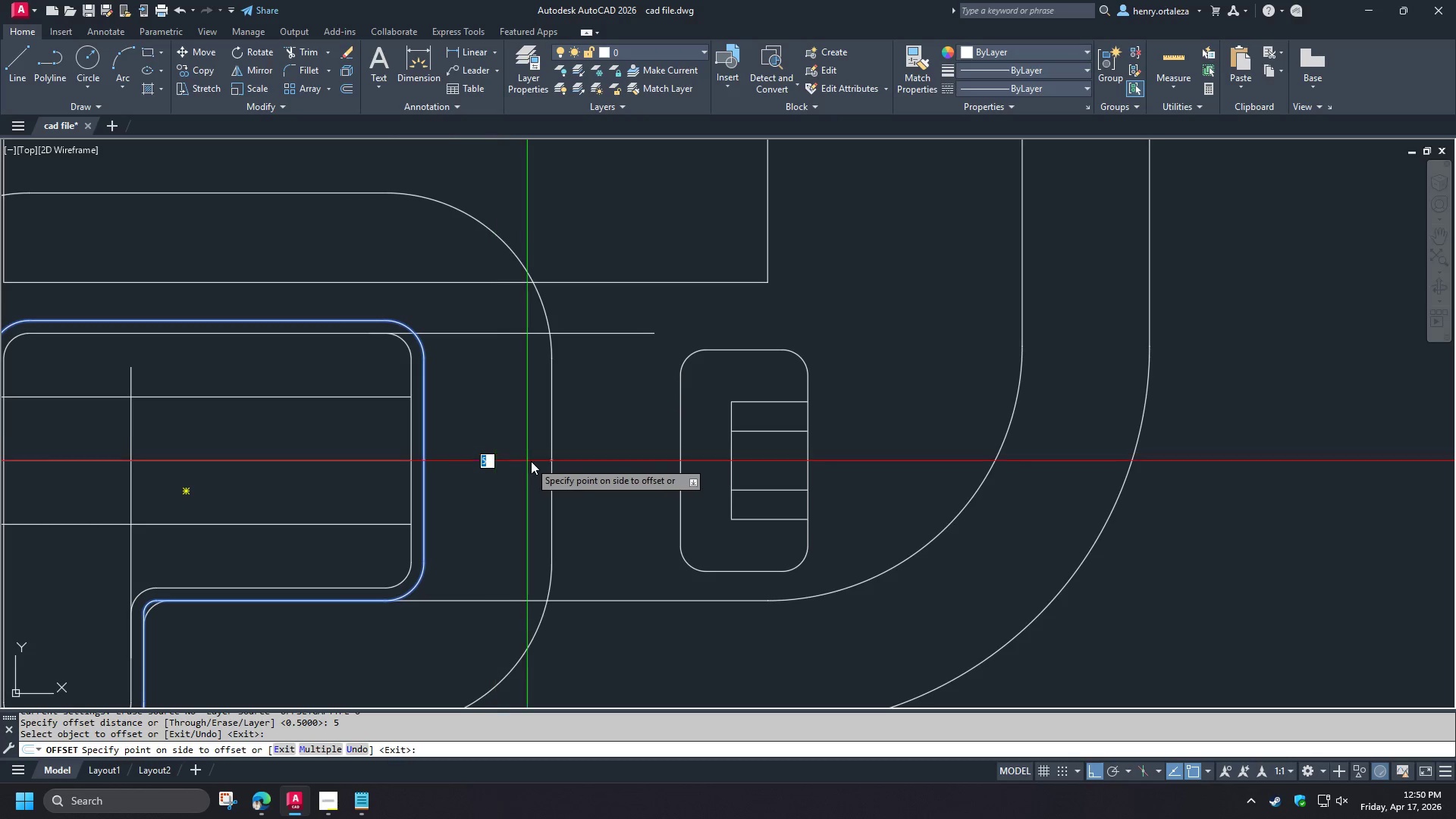 
left_click([538, 461])
 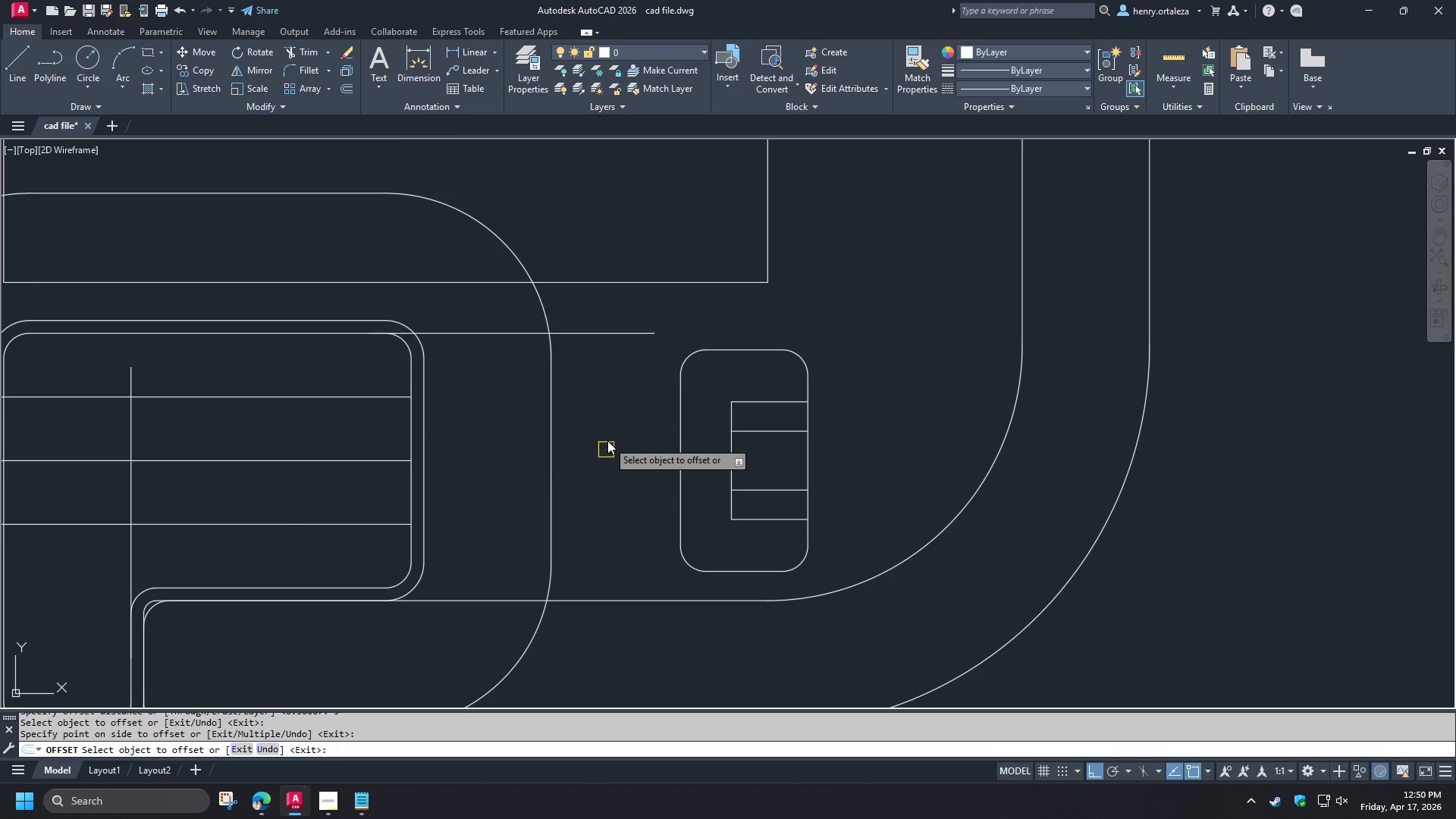 
scroll: coordinate [607, 440], scroll_direction: down, amount: 1.0
 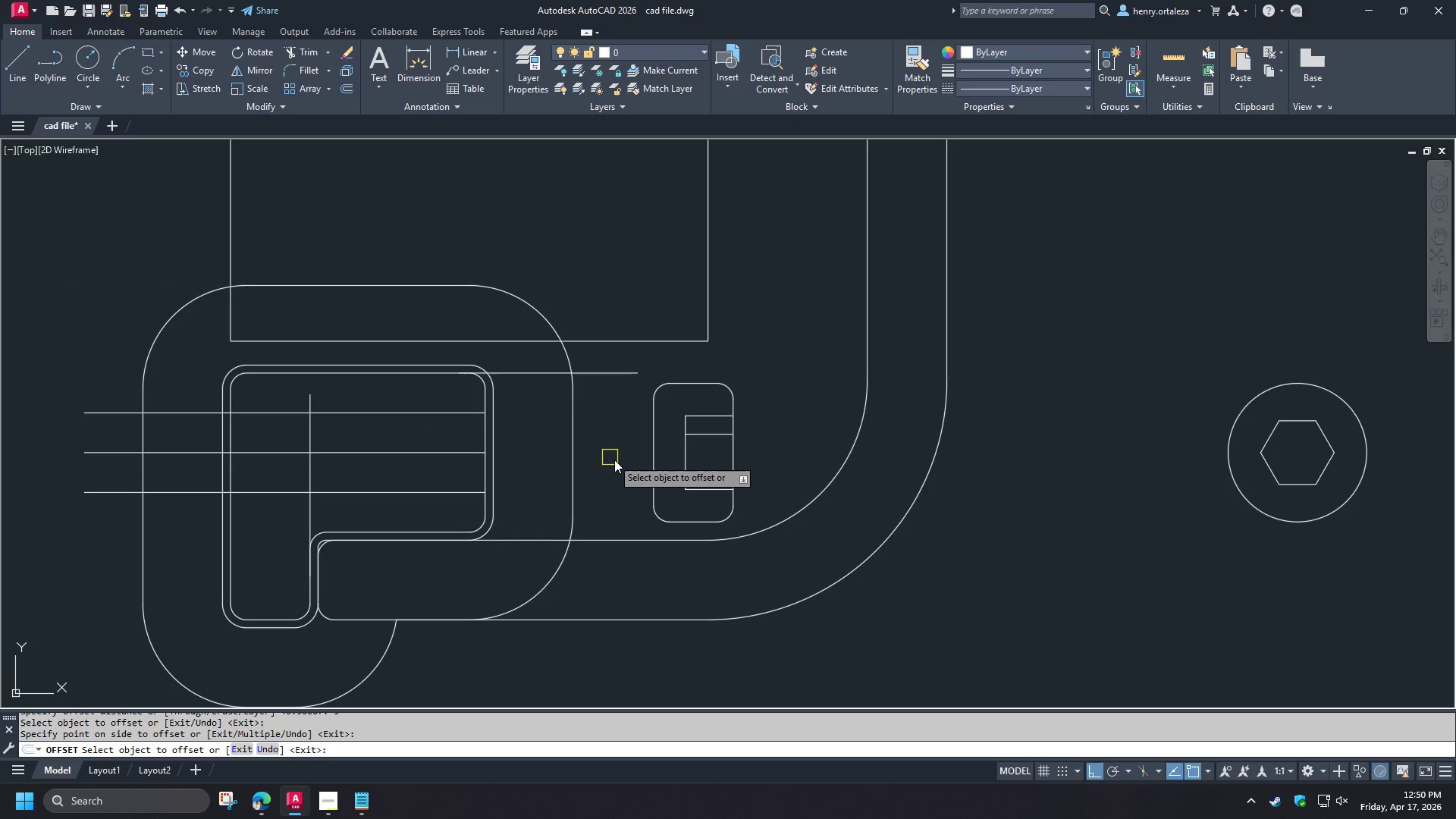 
key(Space)
 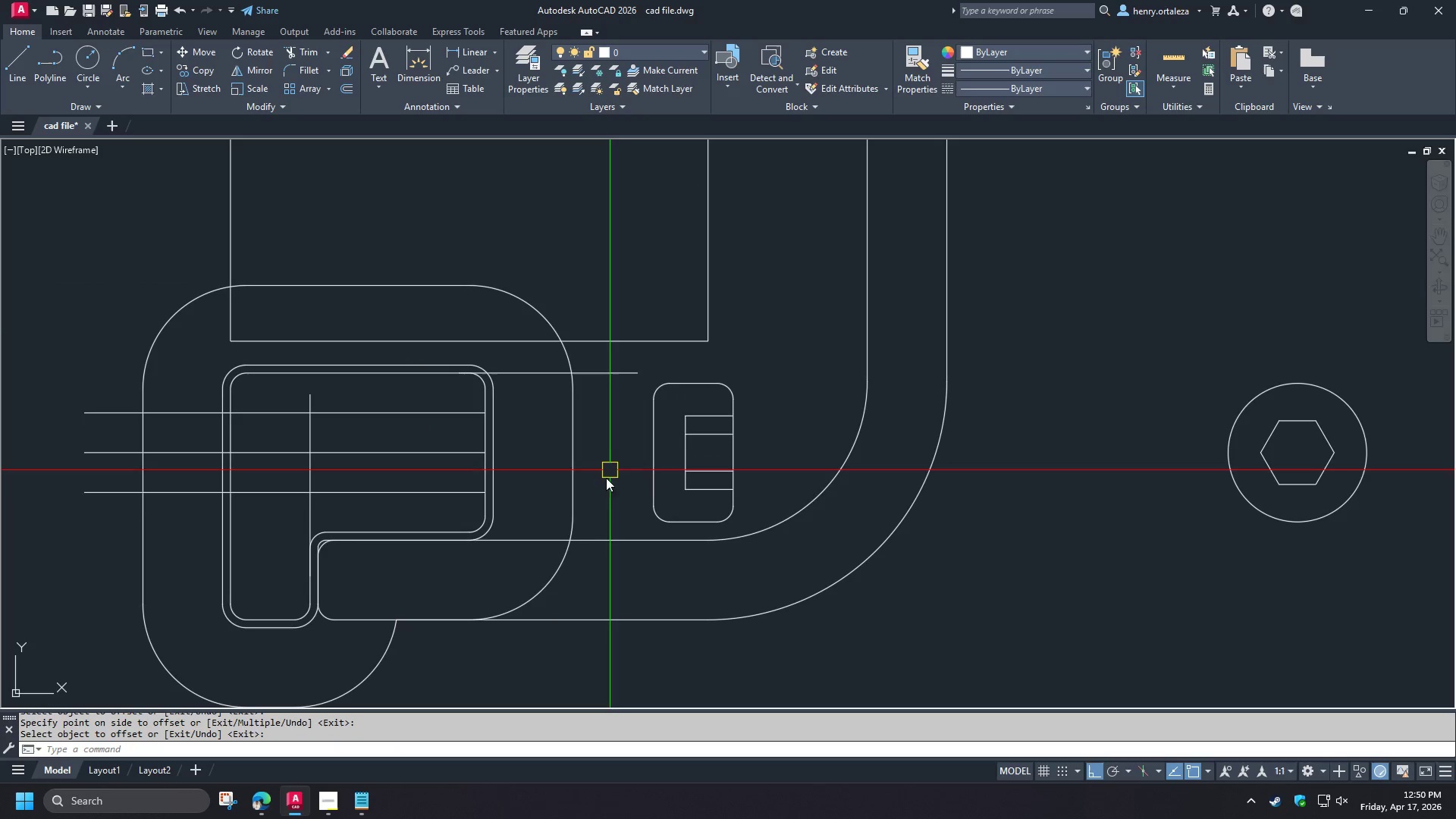 
scroll: coordinate [587, 489], scroll_direction: up, amount: 1.0
 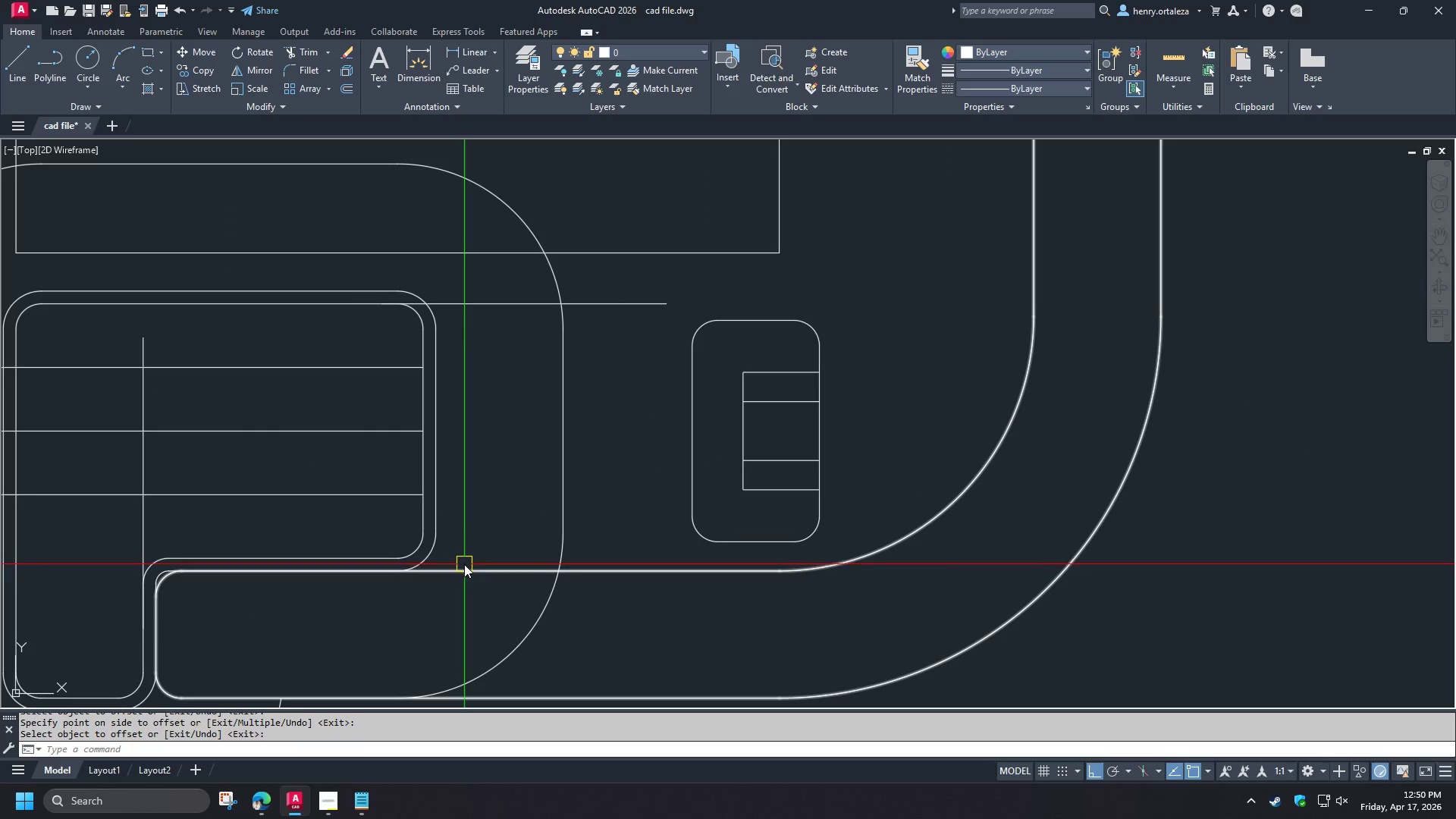 
type(br)
 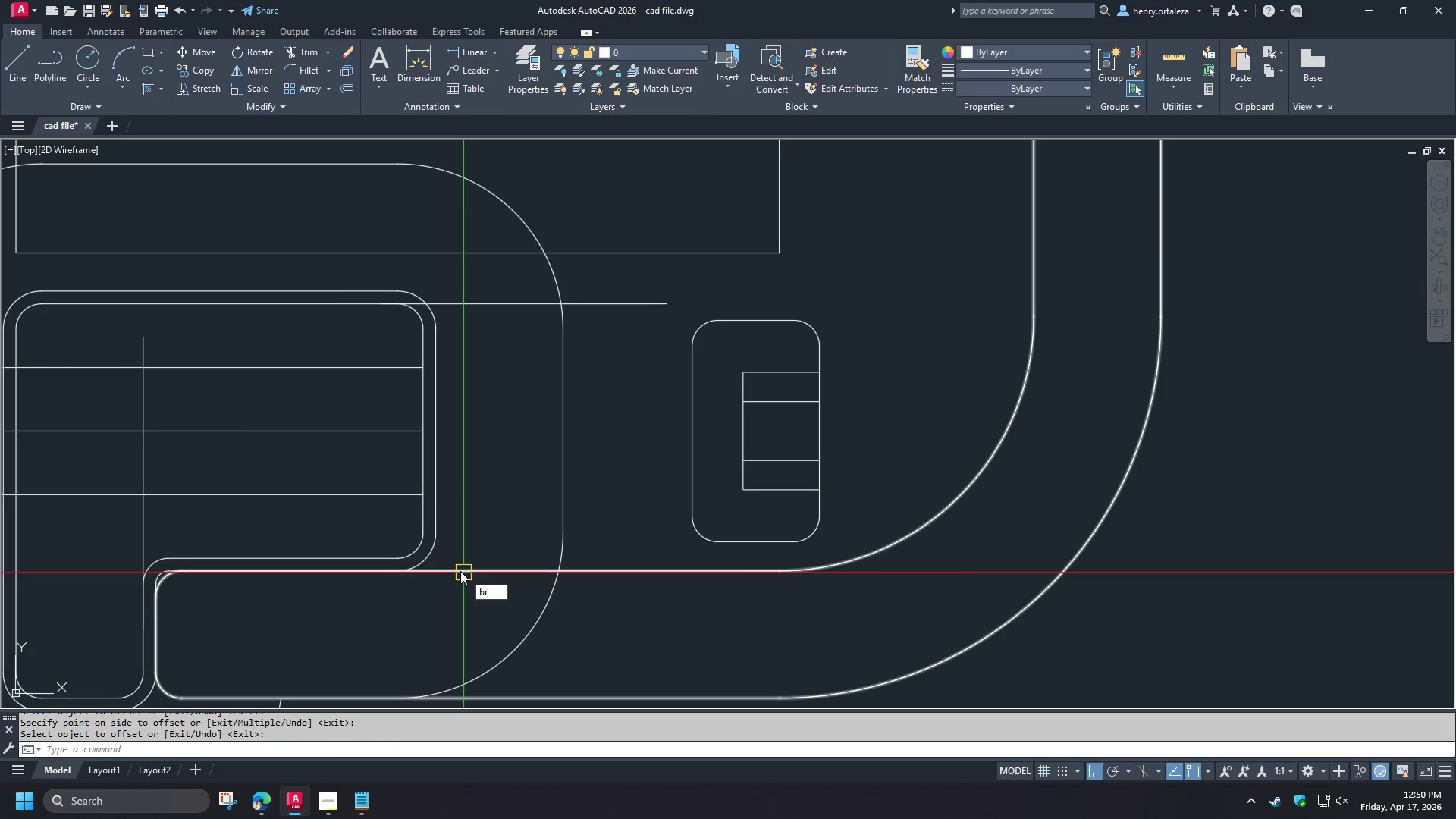 
key(Space)
 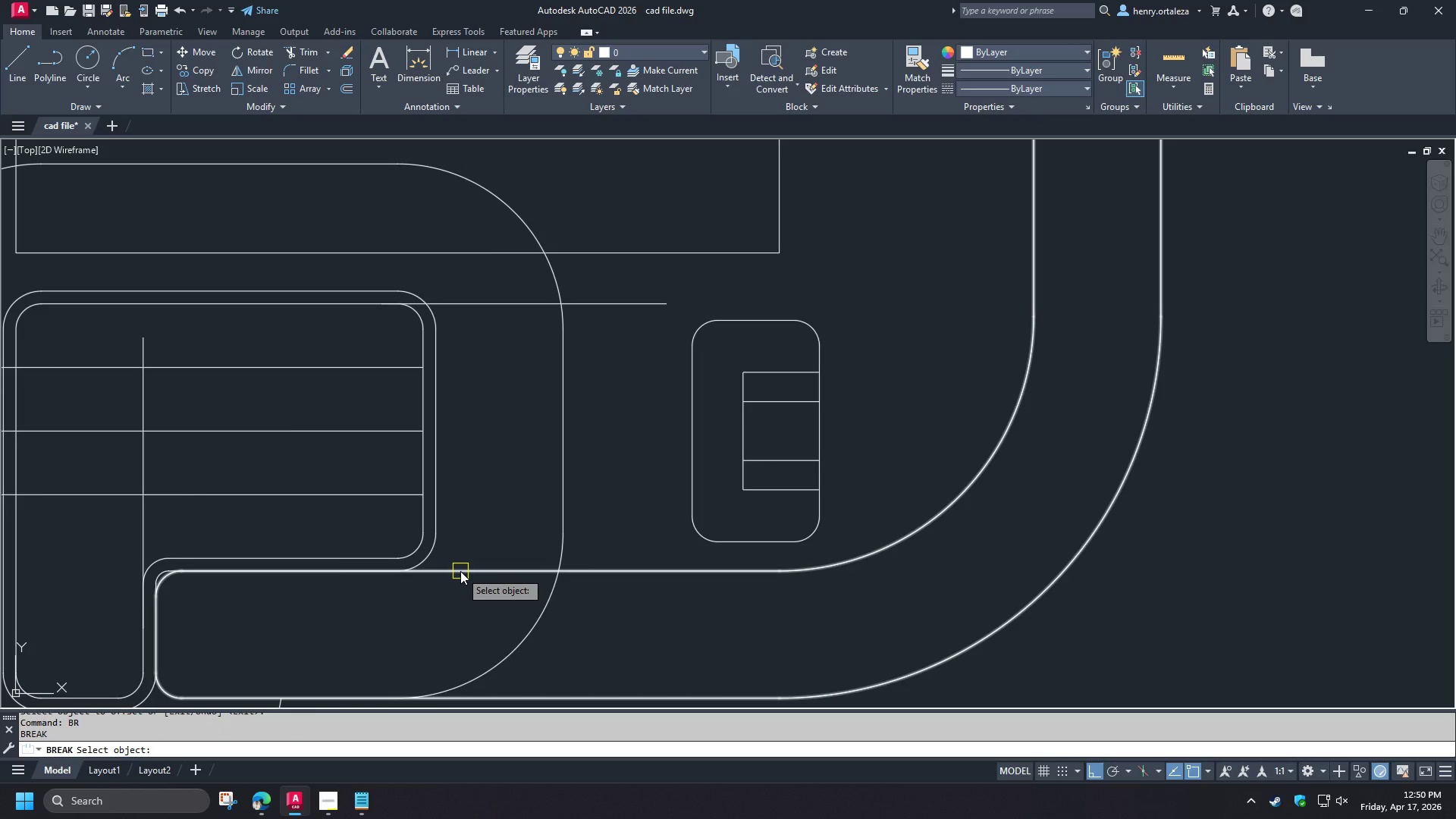 
scroll: coordinate [460, 571], scroll_direction: up, amount: 1.0
 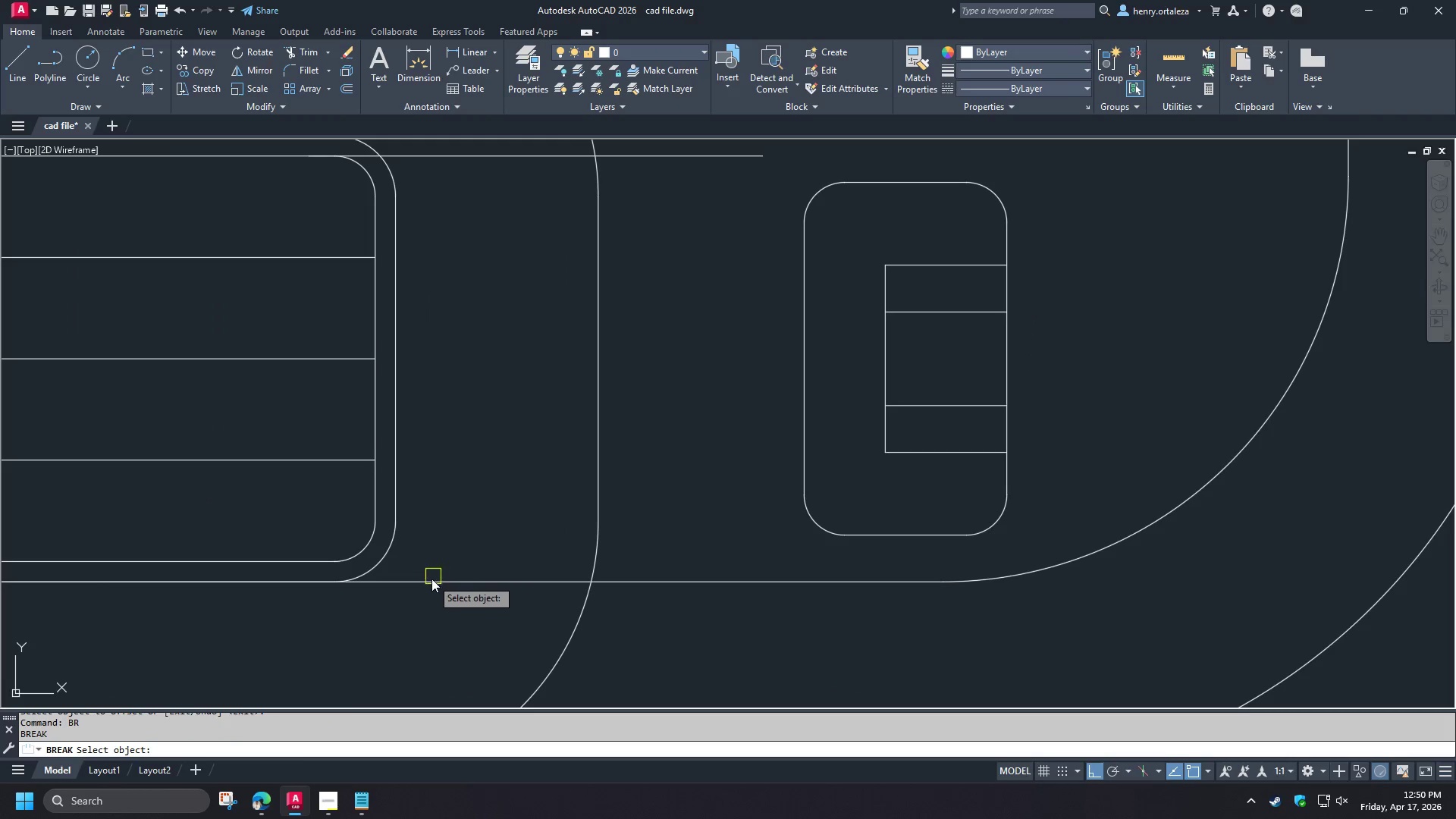 
left_click_drag(start_coordinate=[431, 579], to_coordinate=[435, 582])
 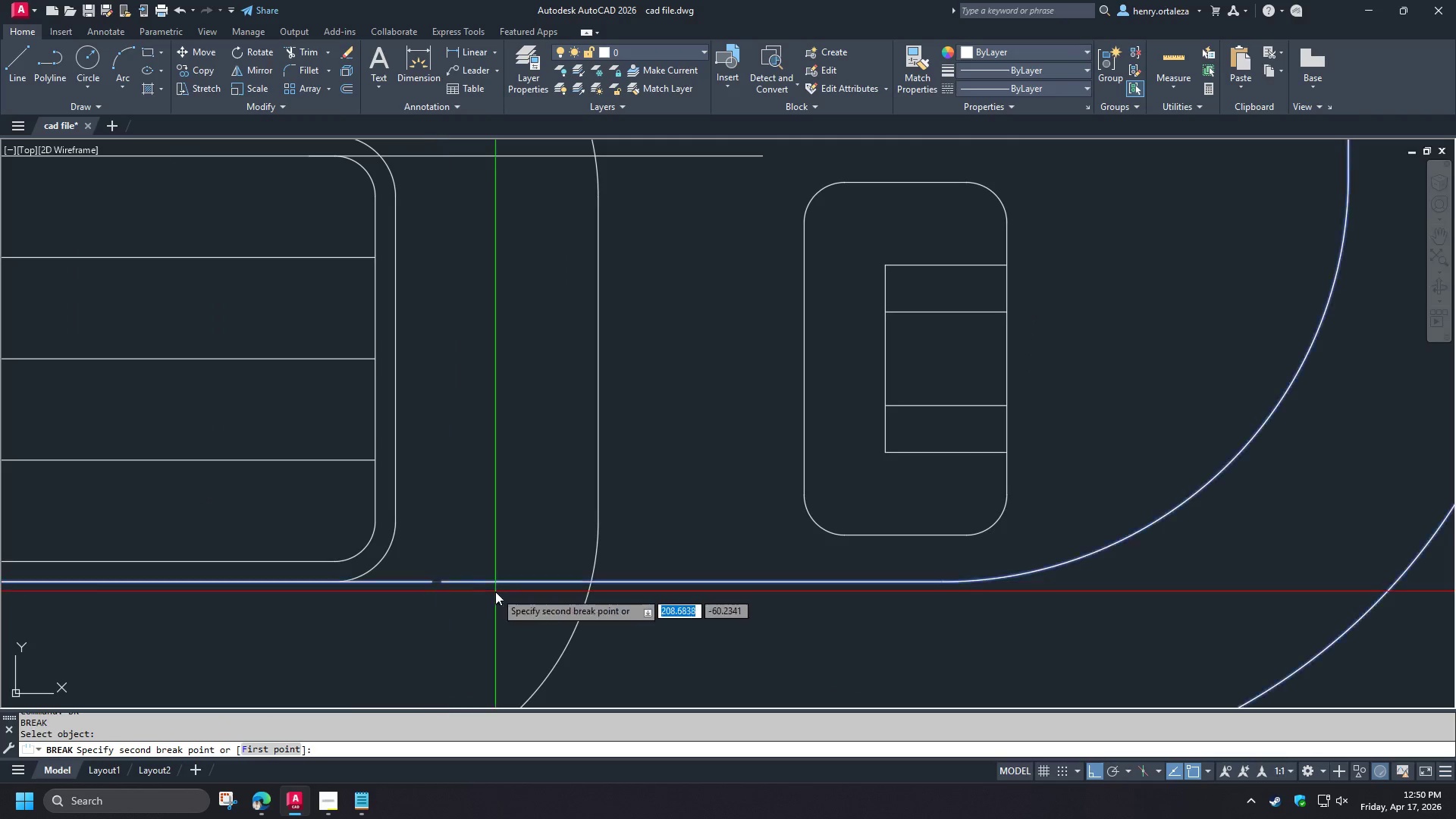 
double_click([495, 592])
 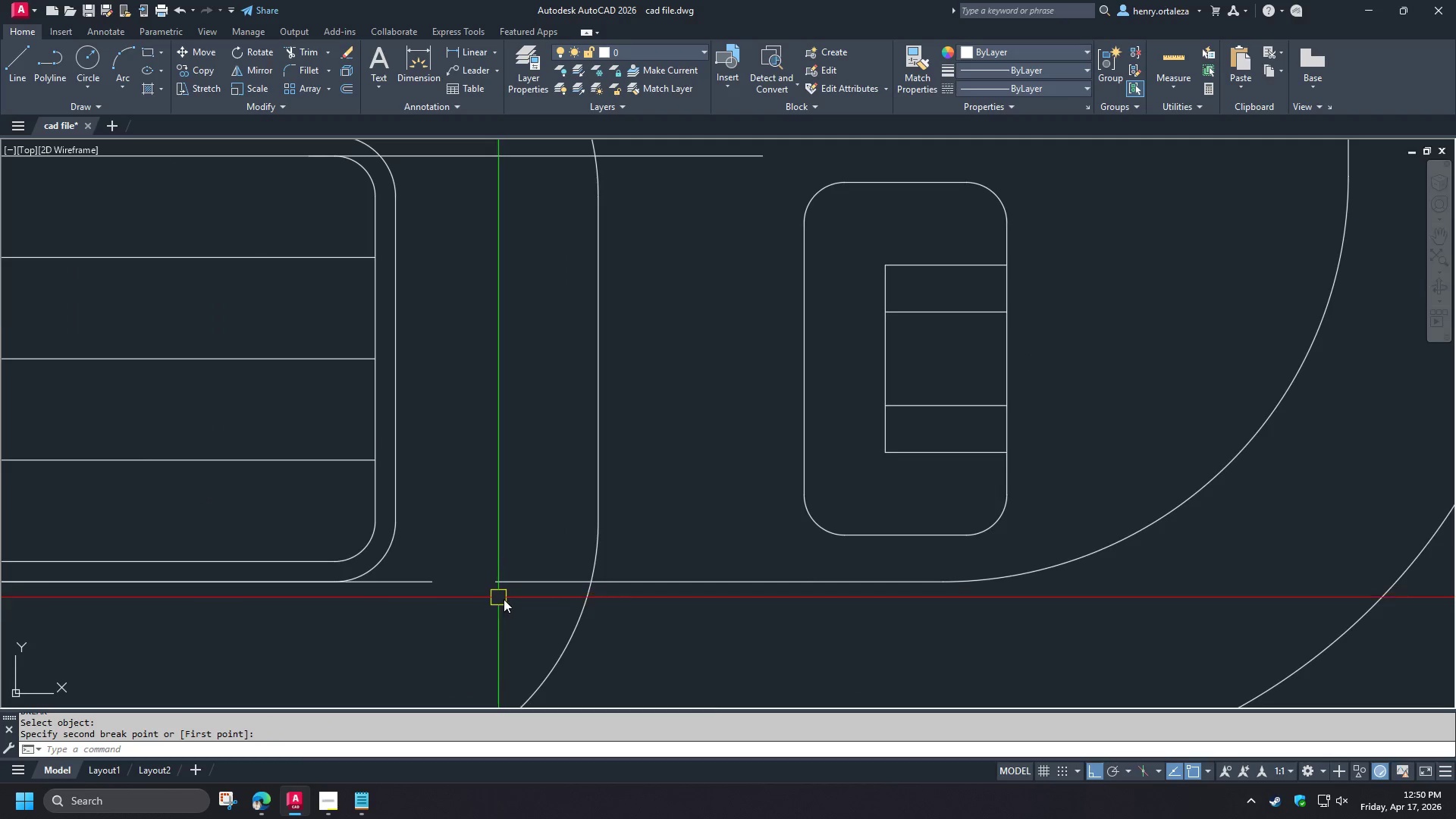 
scroll: coordinate [504, 593], scroll_direction: down, amount: 2.0
 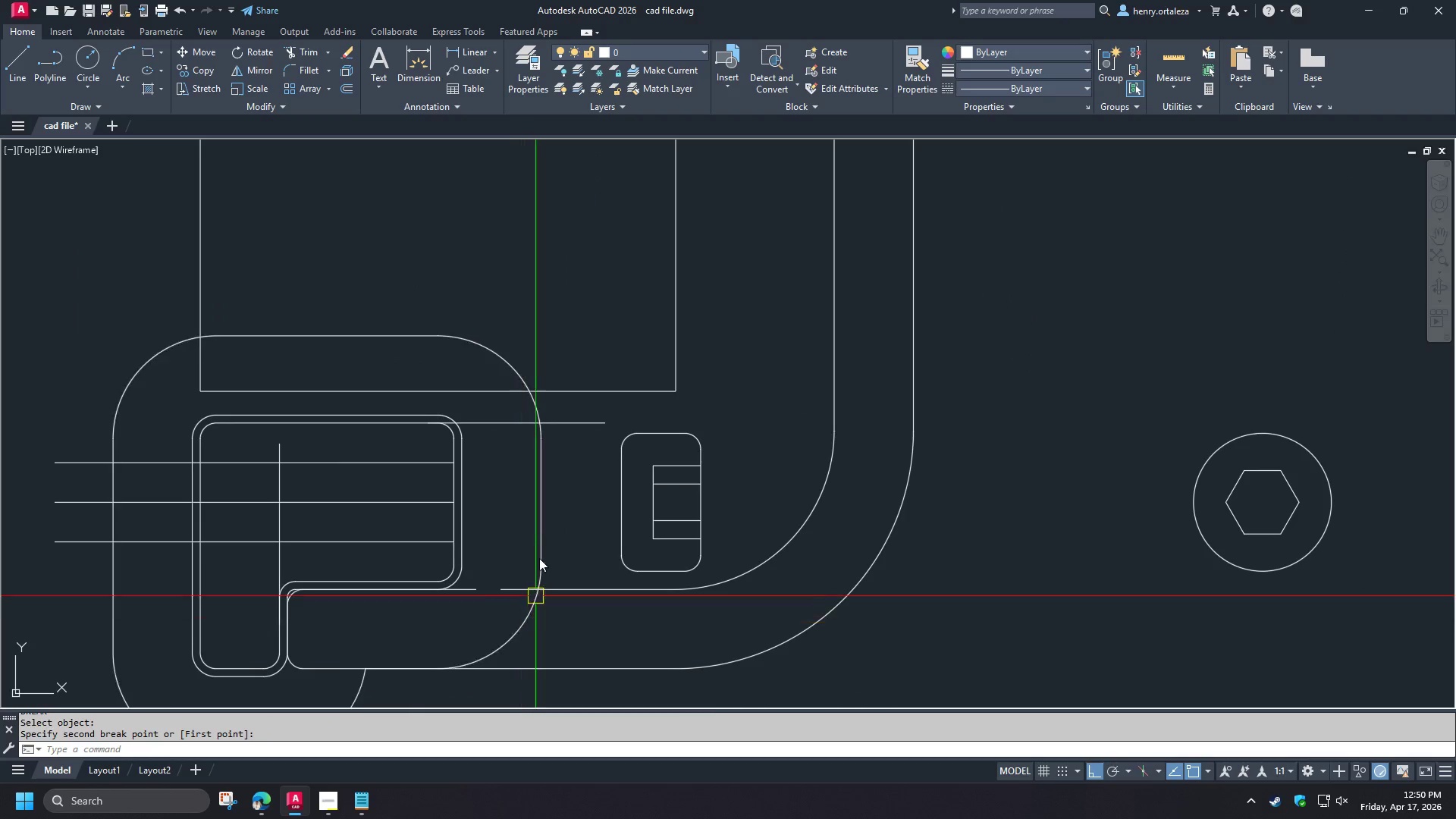 
key(Space)
 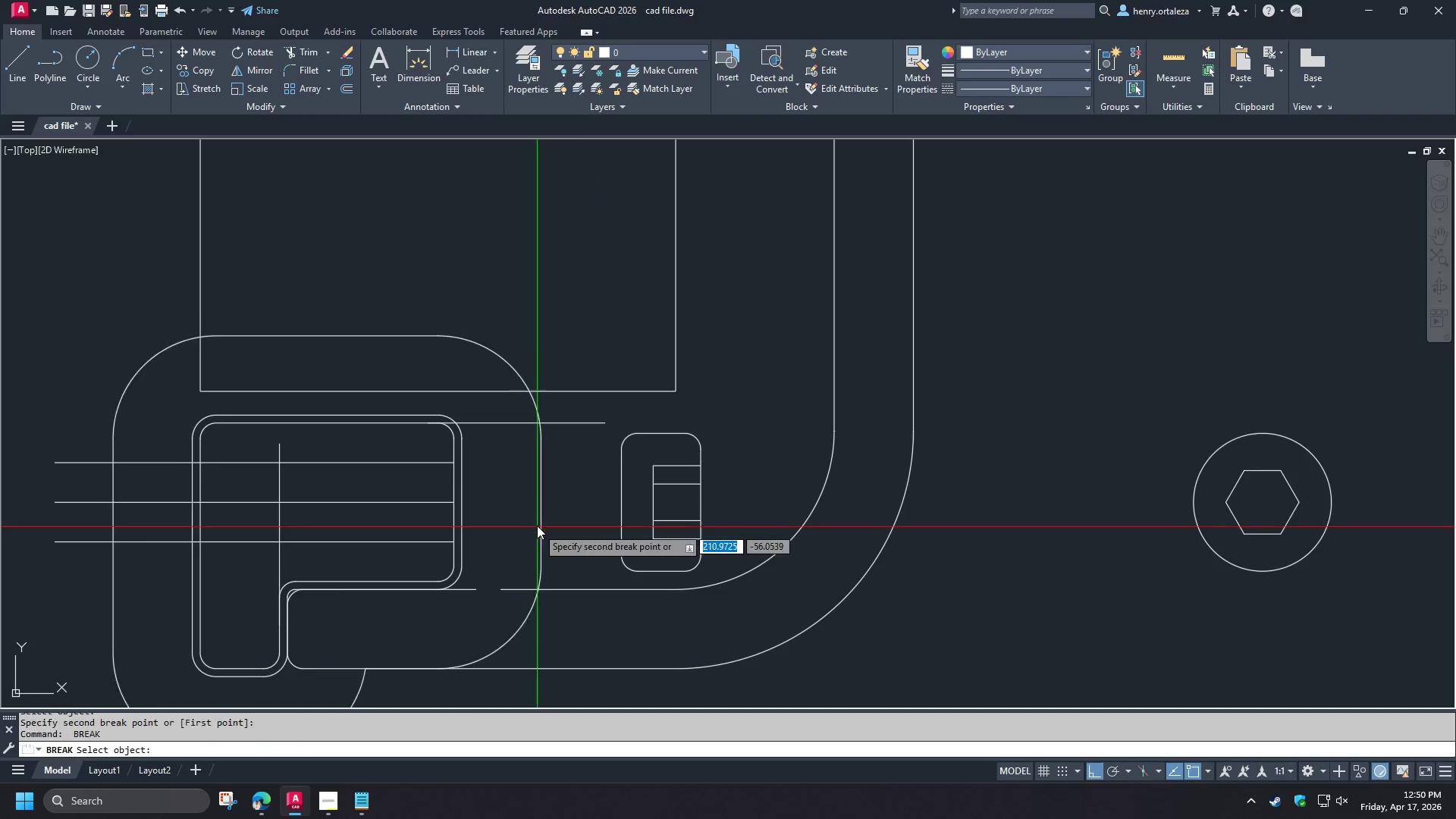 
left_click_drag(start_coordinate=[537, 527], to_coordinate=[537, 519])
 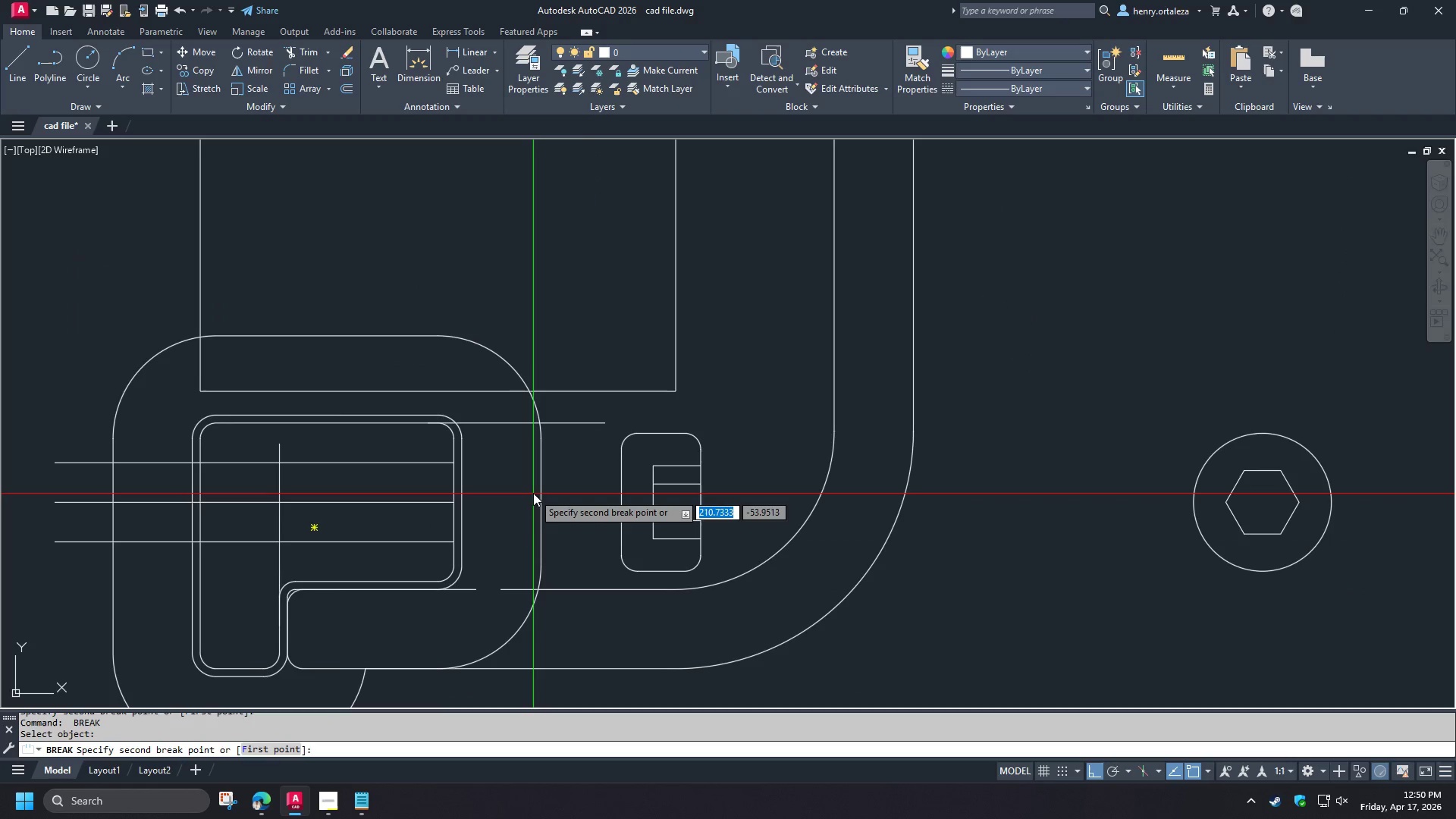 
double_click([533, 493])
 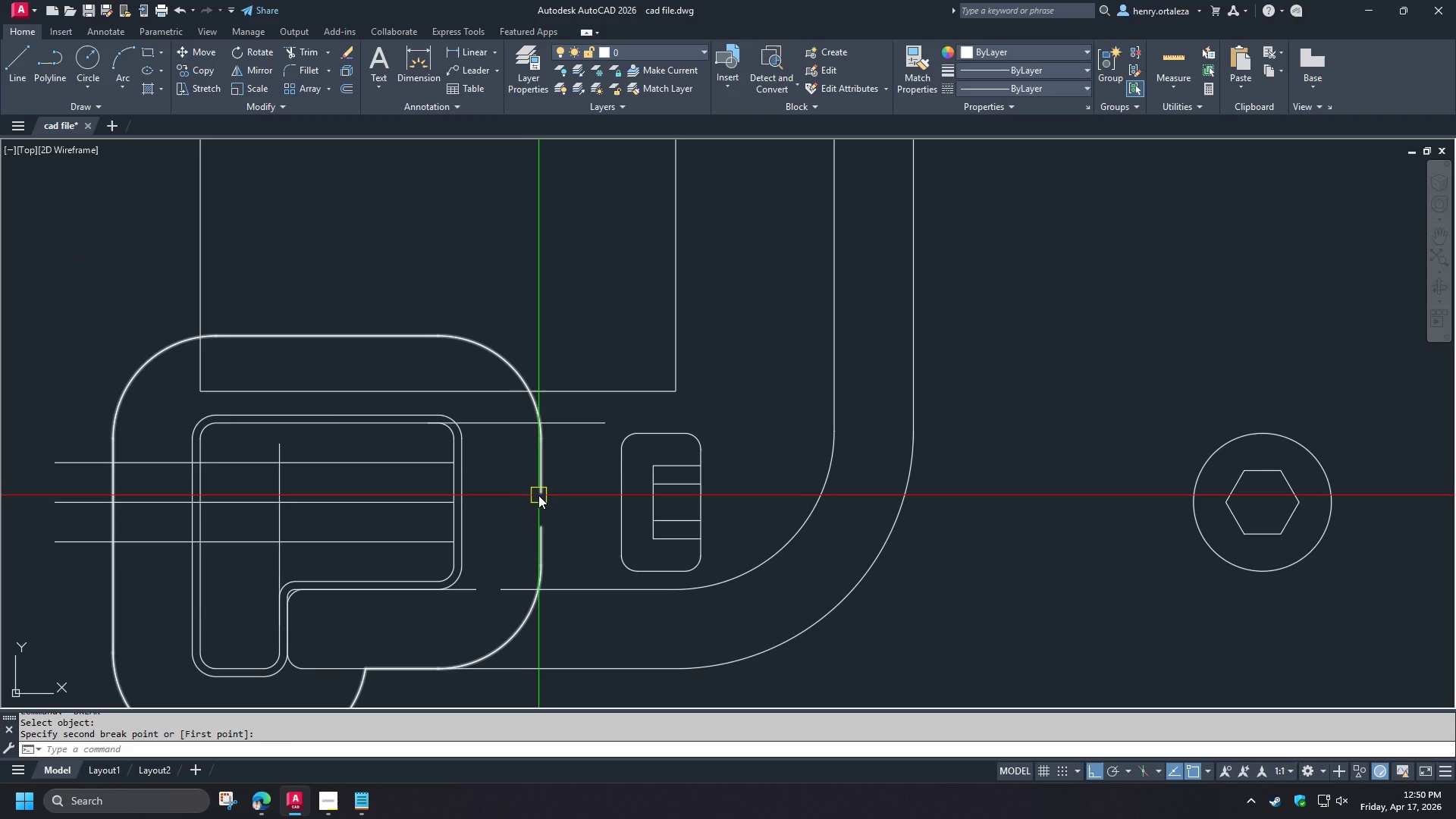 
key(F)
 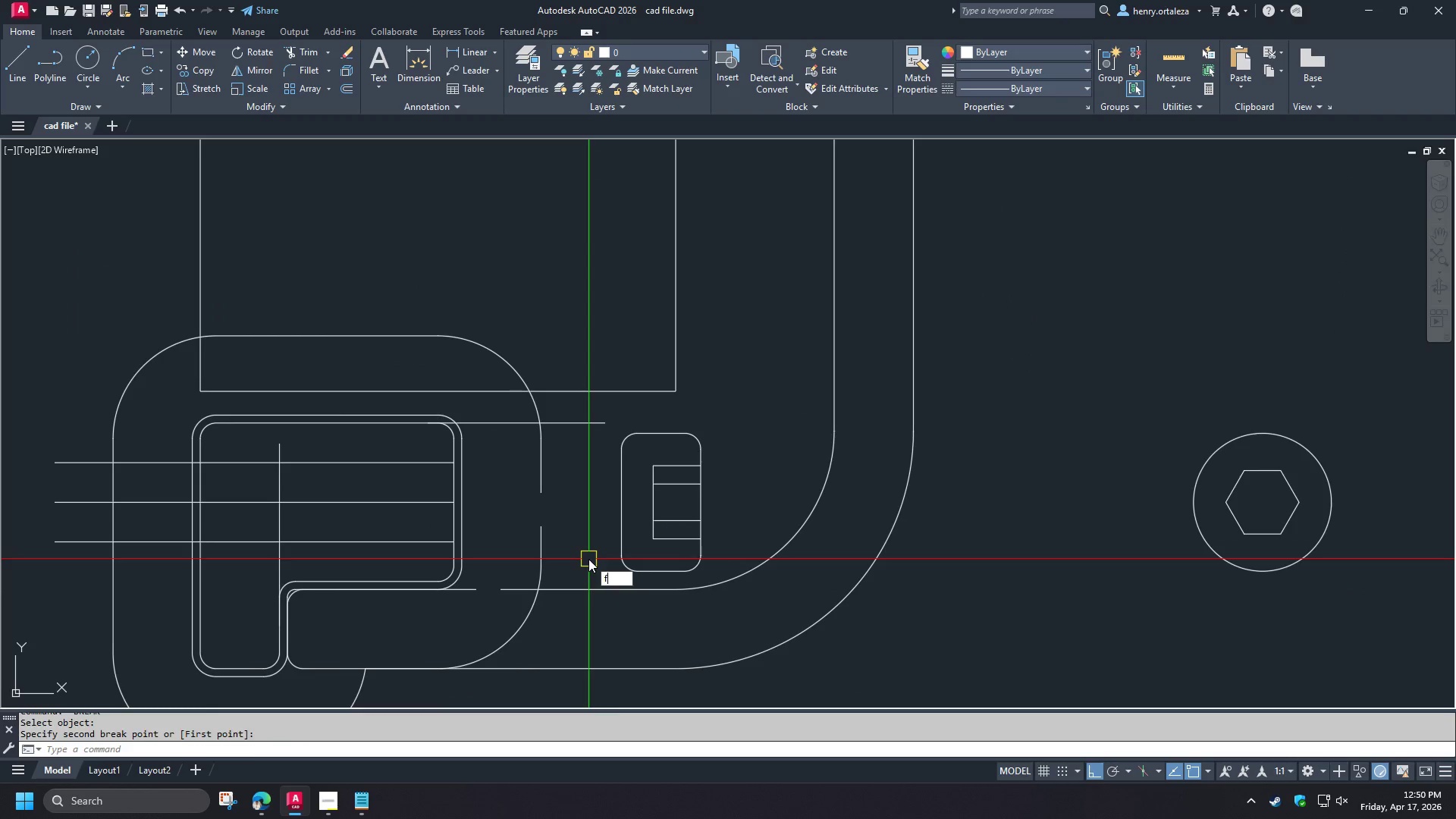 
key(Space)
 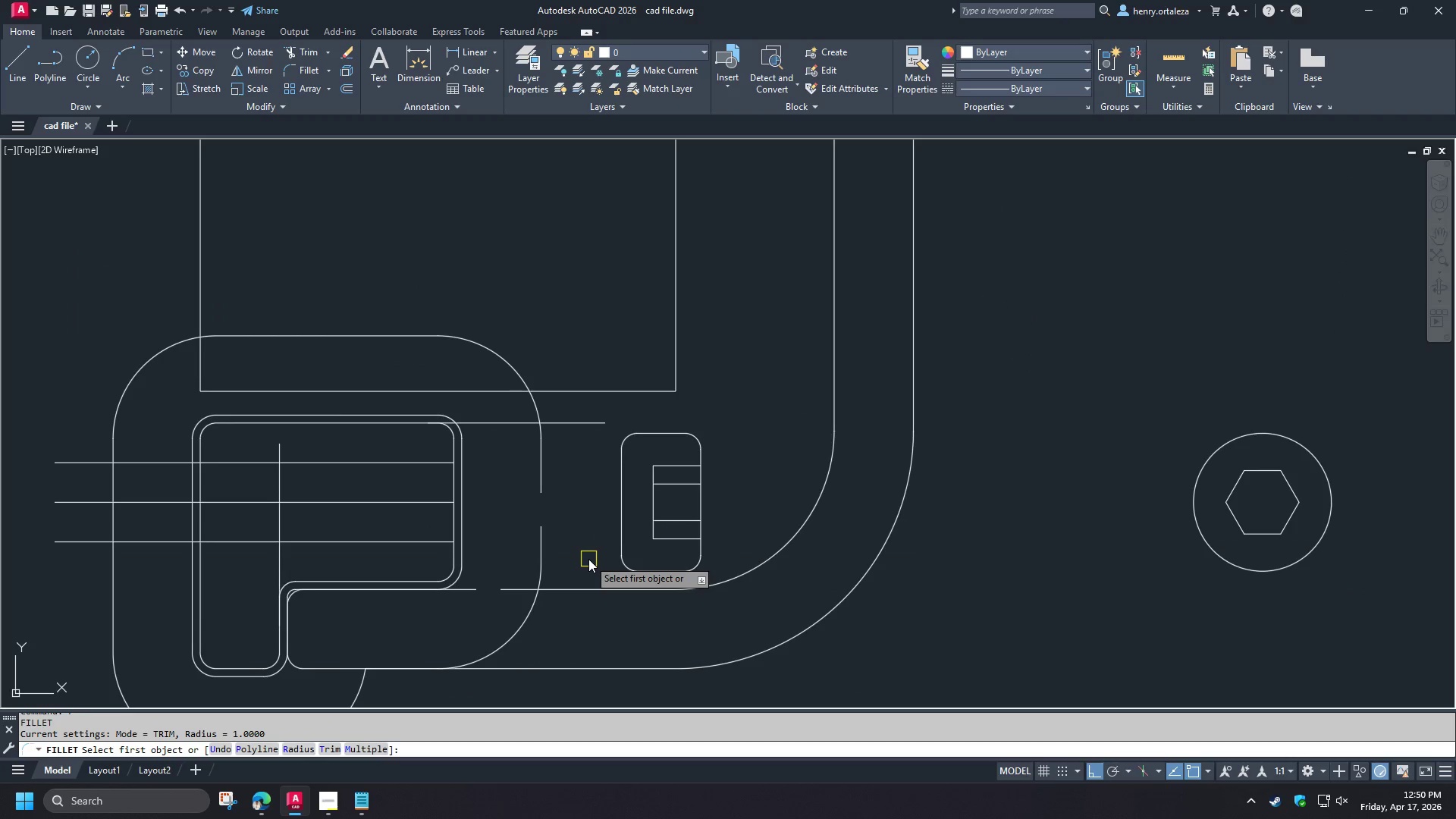 
key(R)
 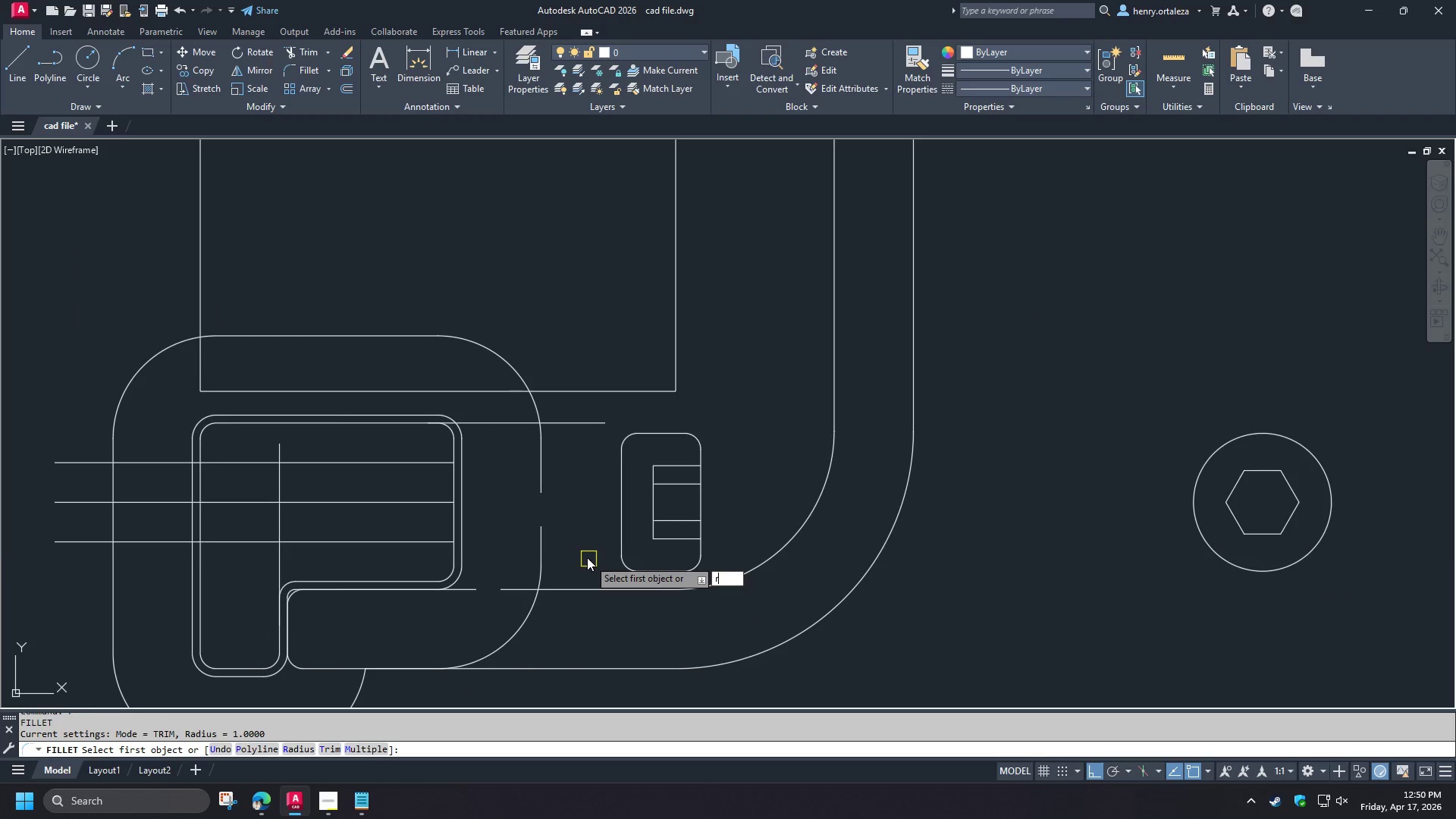 
key(Space)
 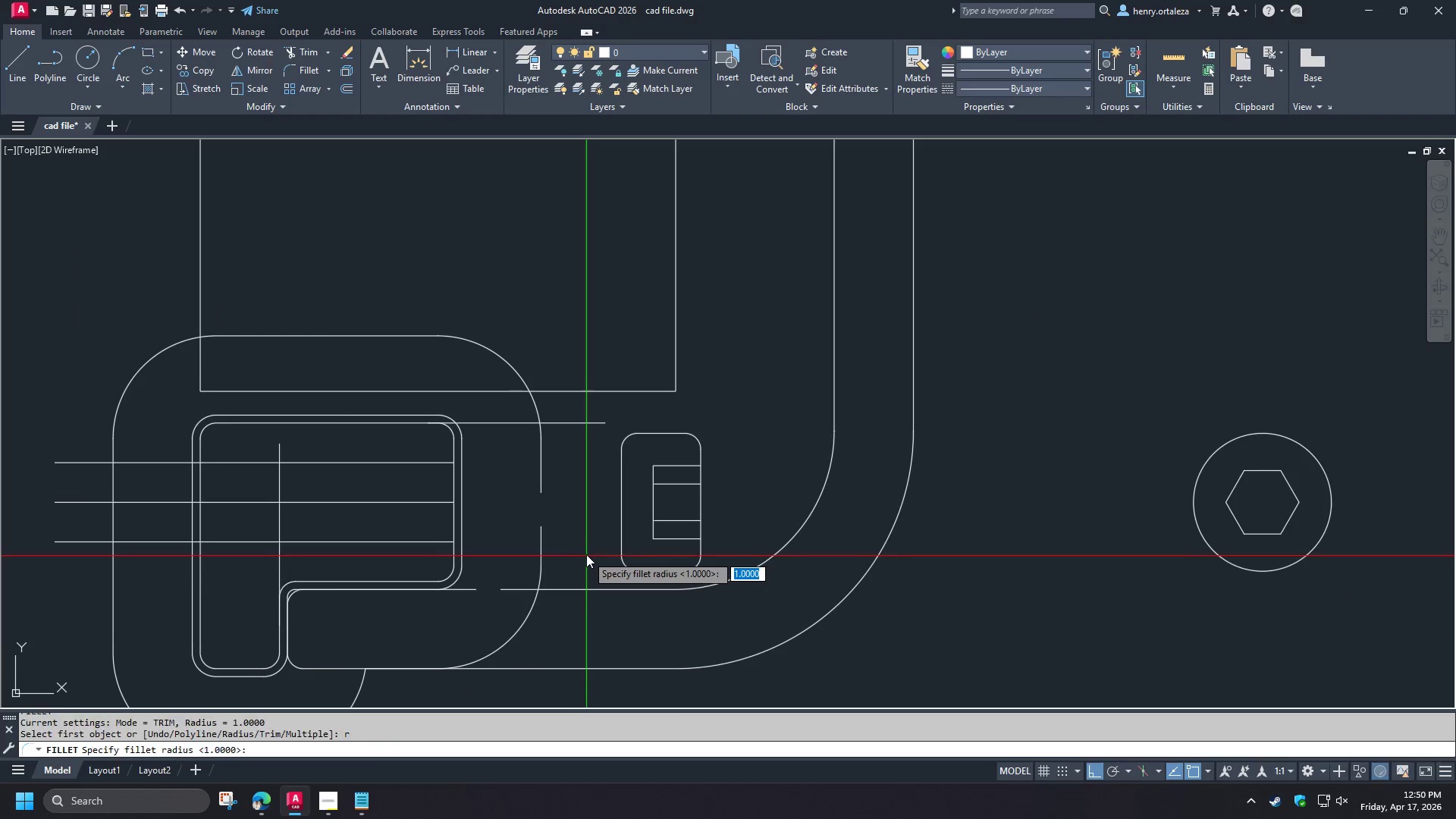 
key(1)
 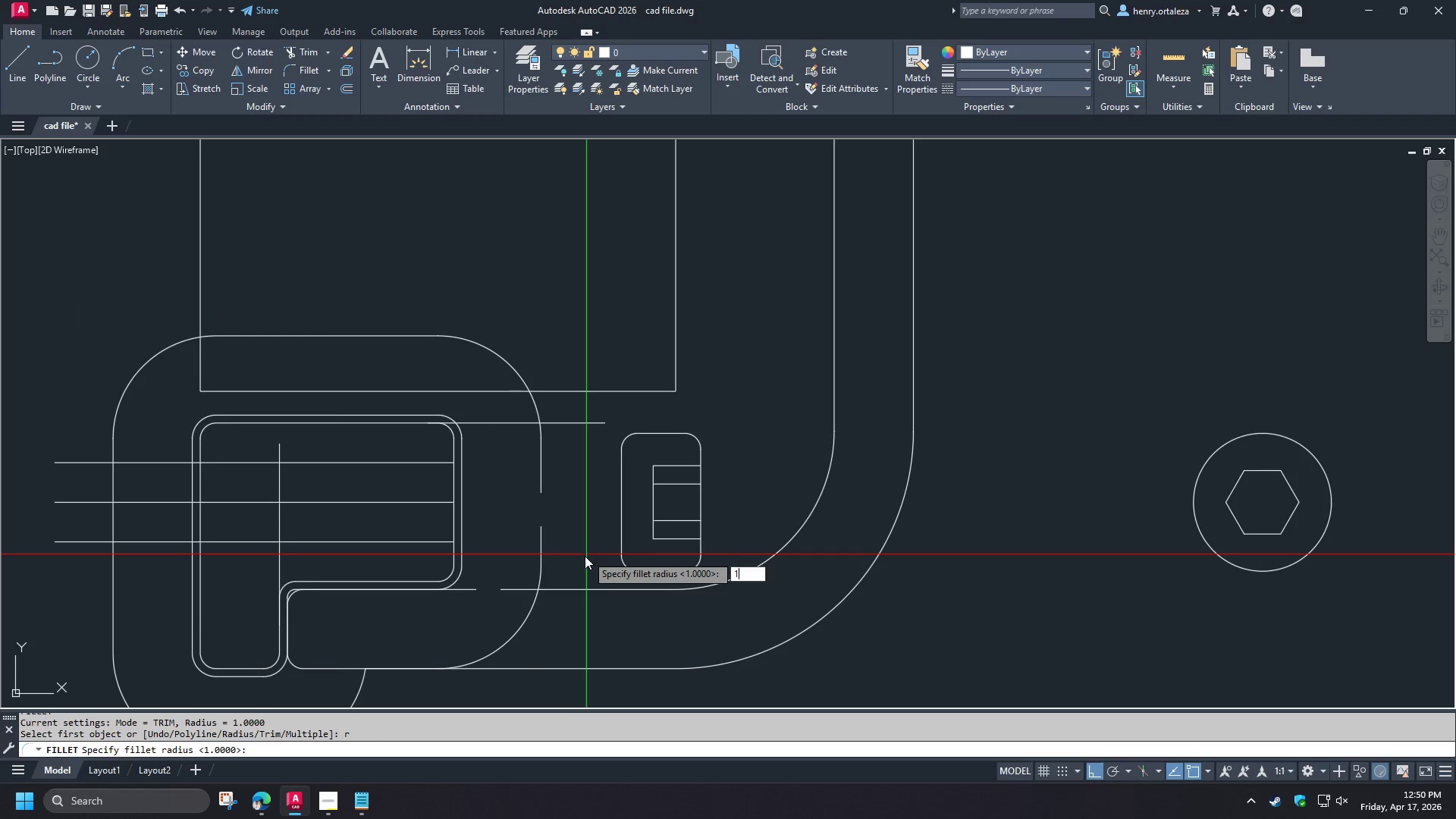 
key(Space)
 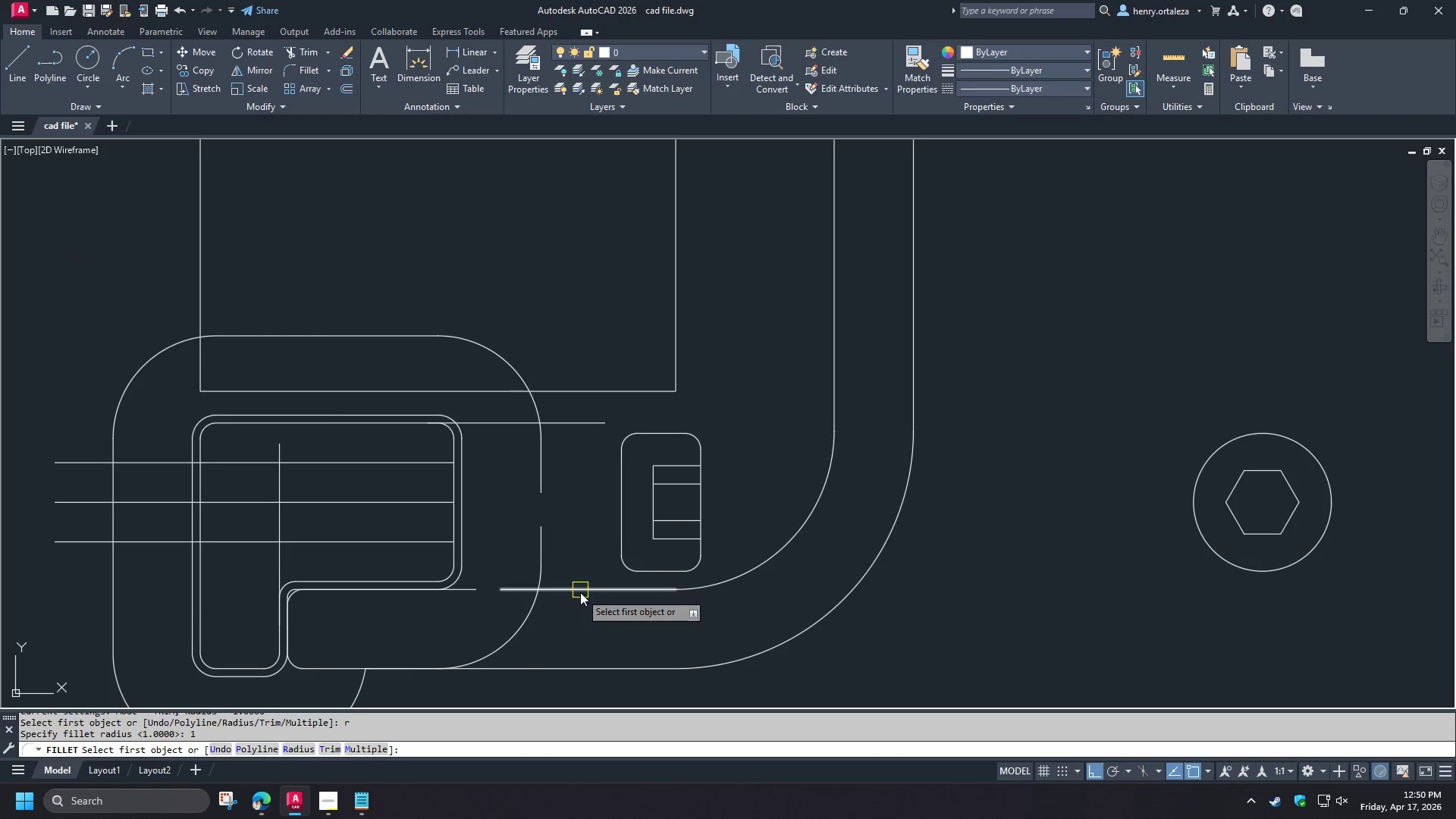 
left_click([580, 592])
 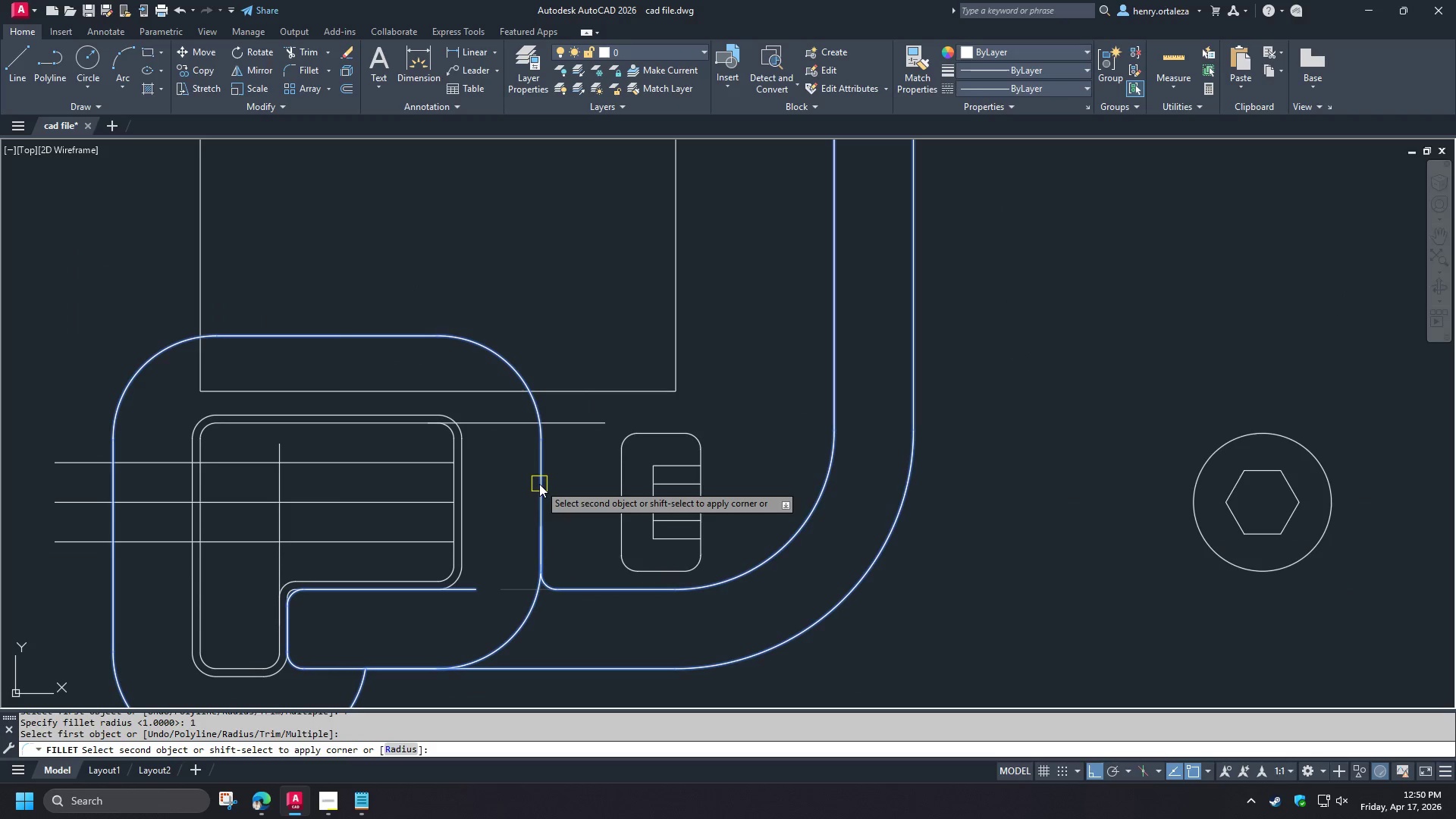 
key(Escape)
 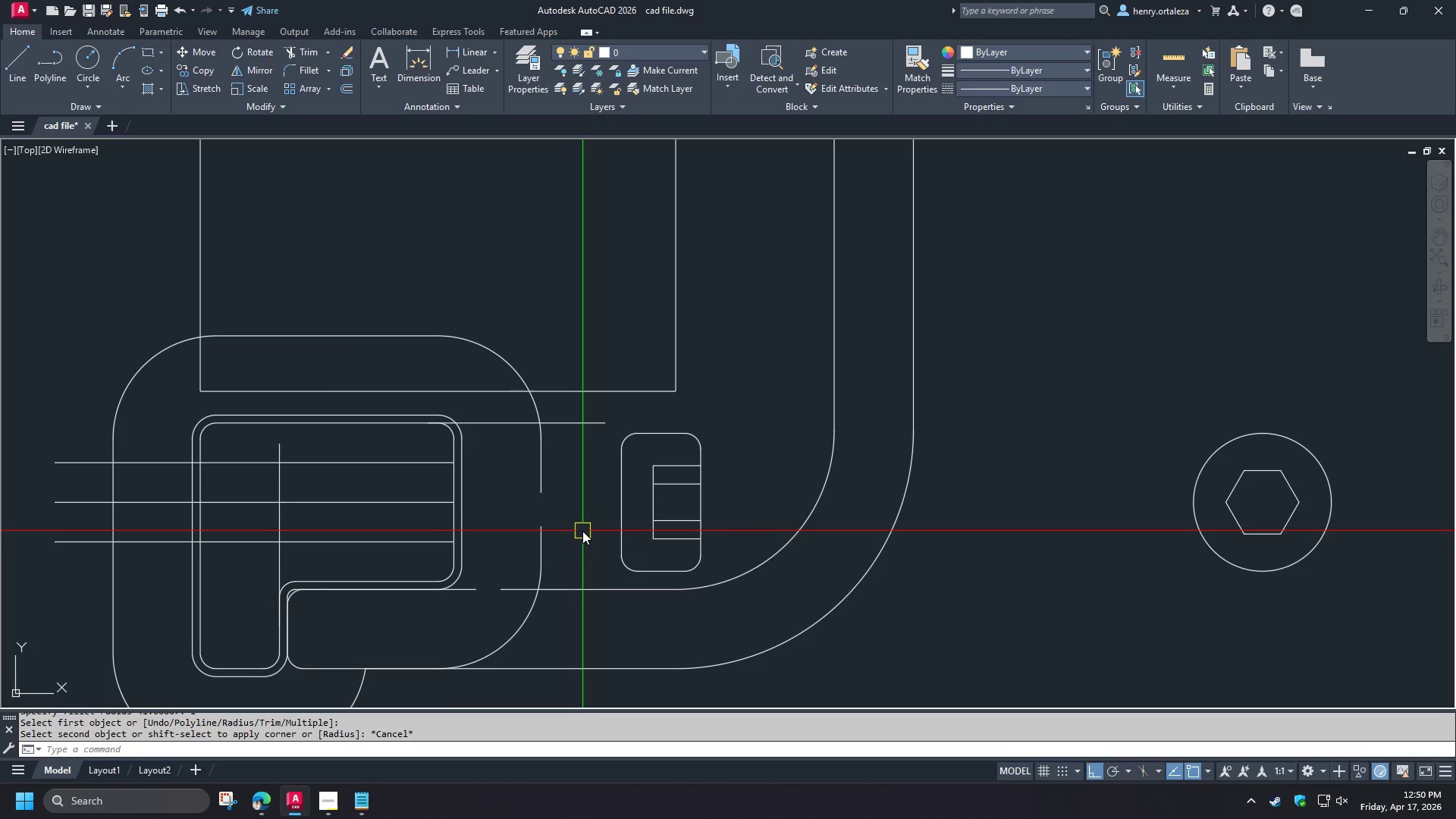 
hold_key(key=ControlLeft, duration=1.5)
 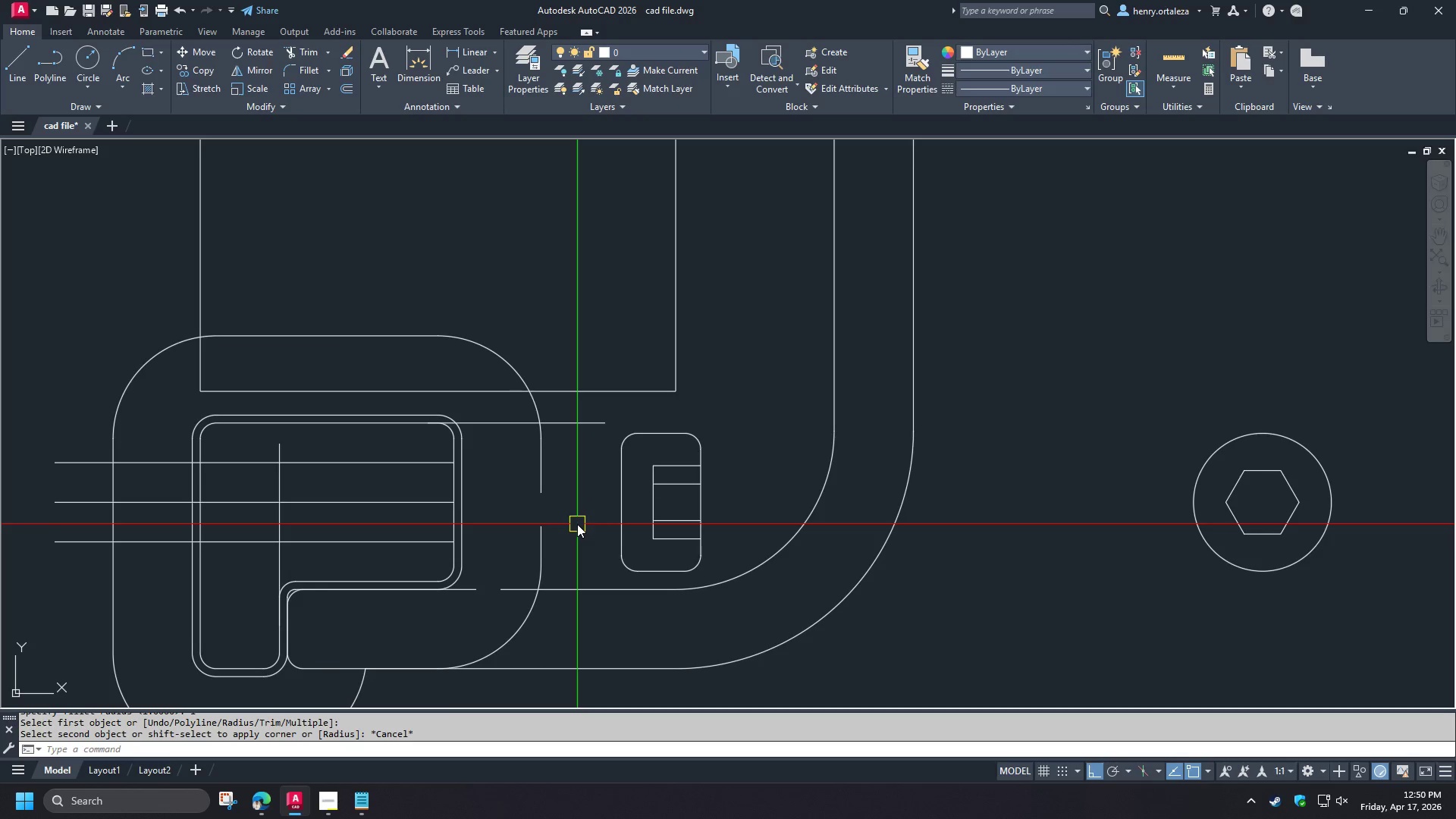 
hold_key(key=ControlLeft, duration=1.5)
 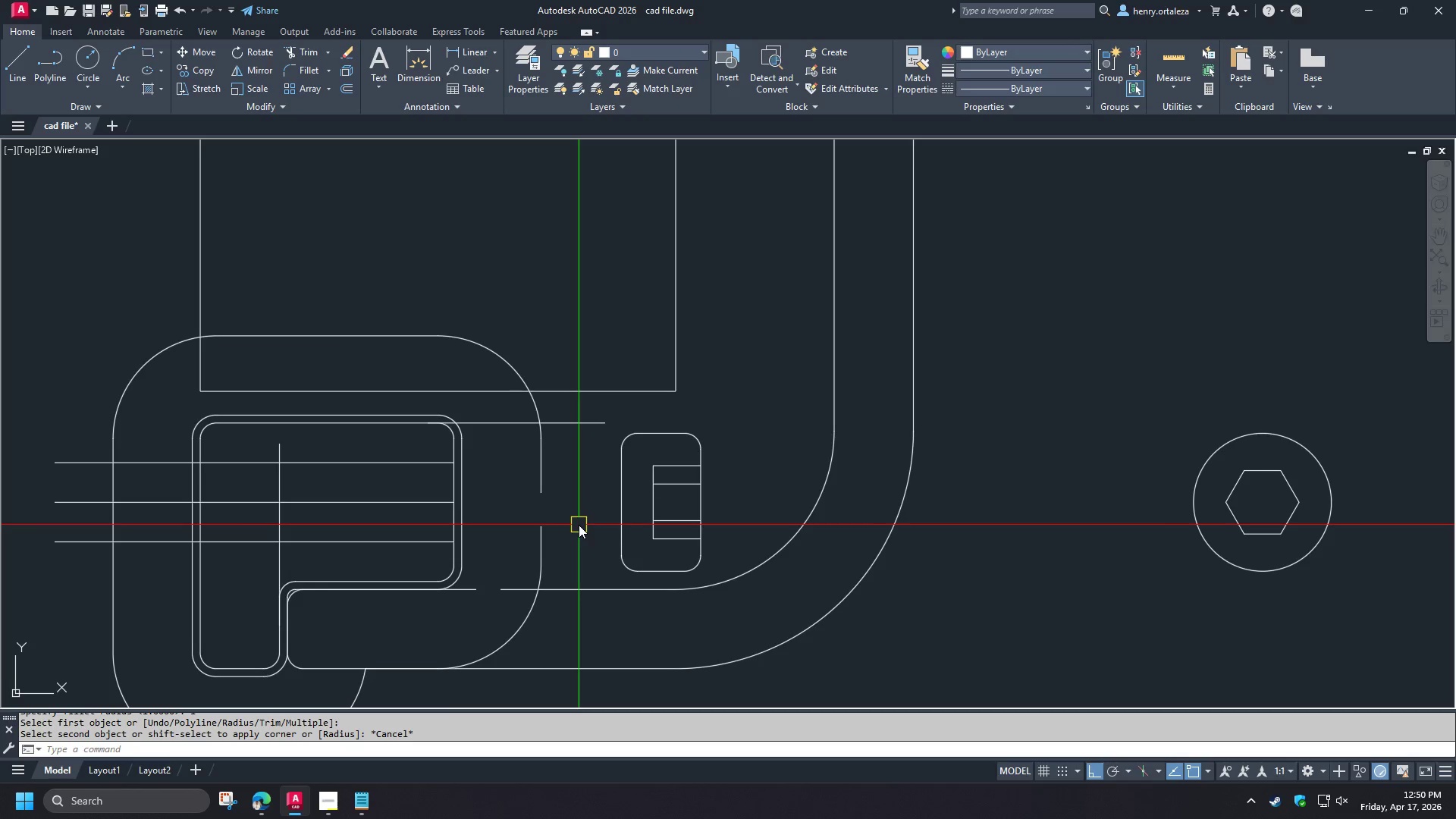 
key(Control+Z)
 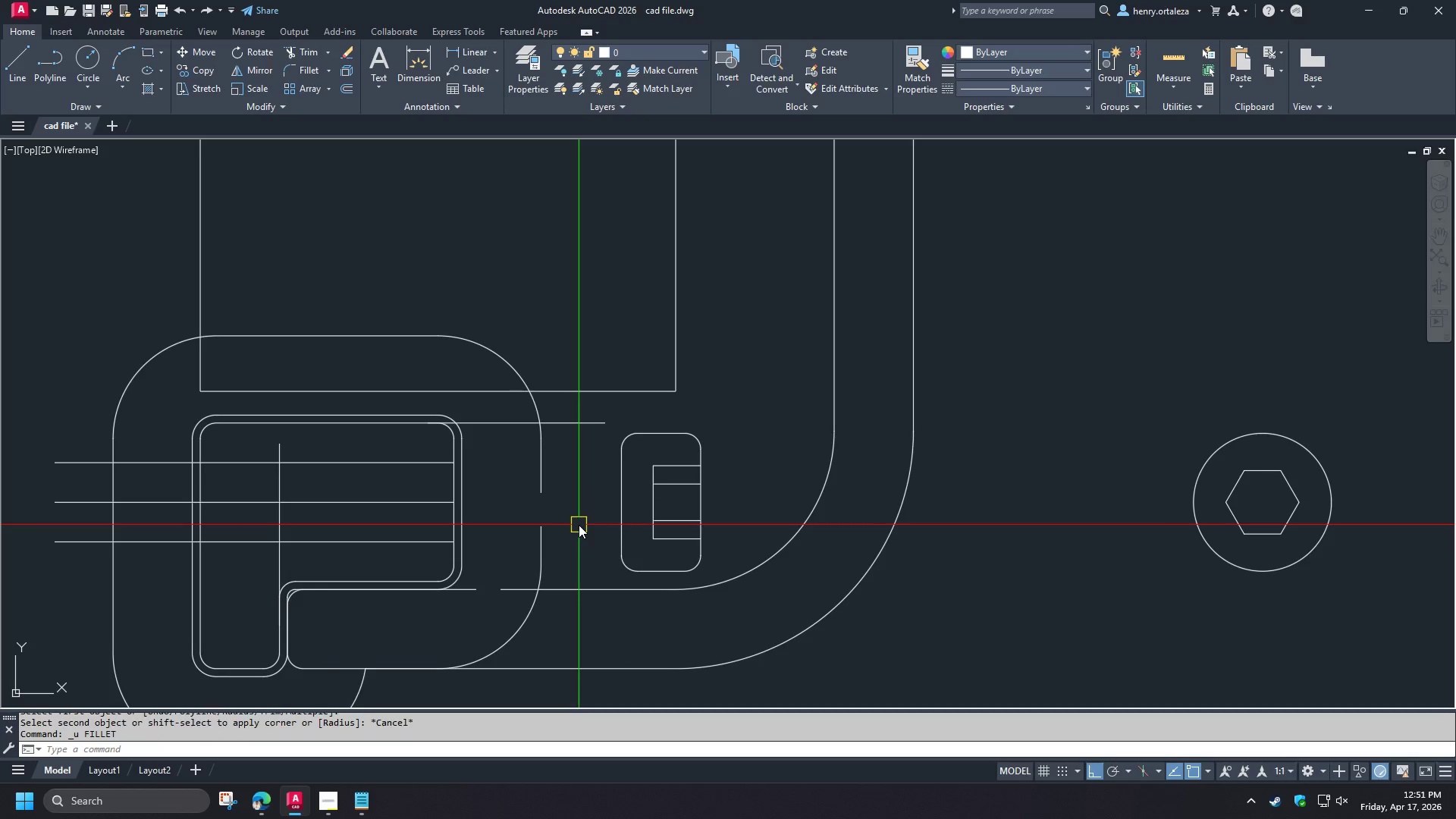 
key(Control+Z)
 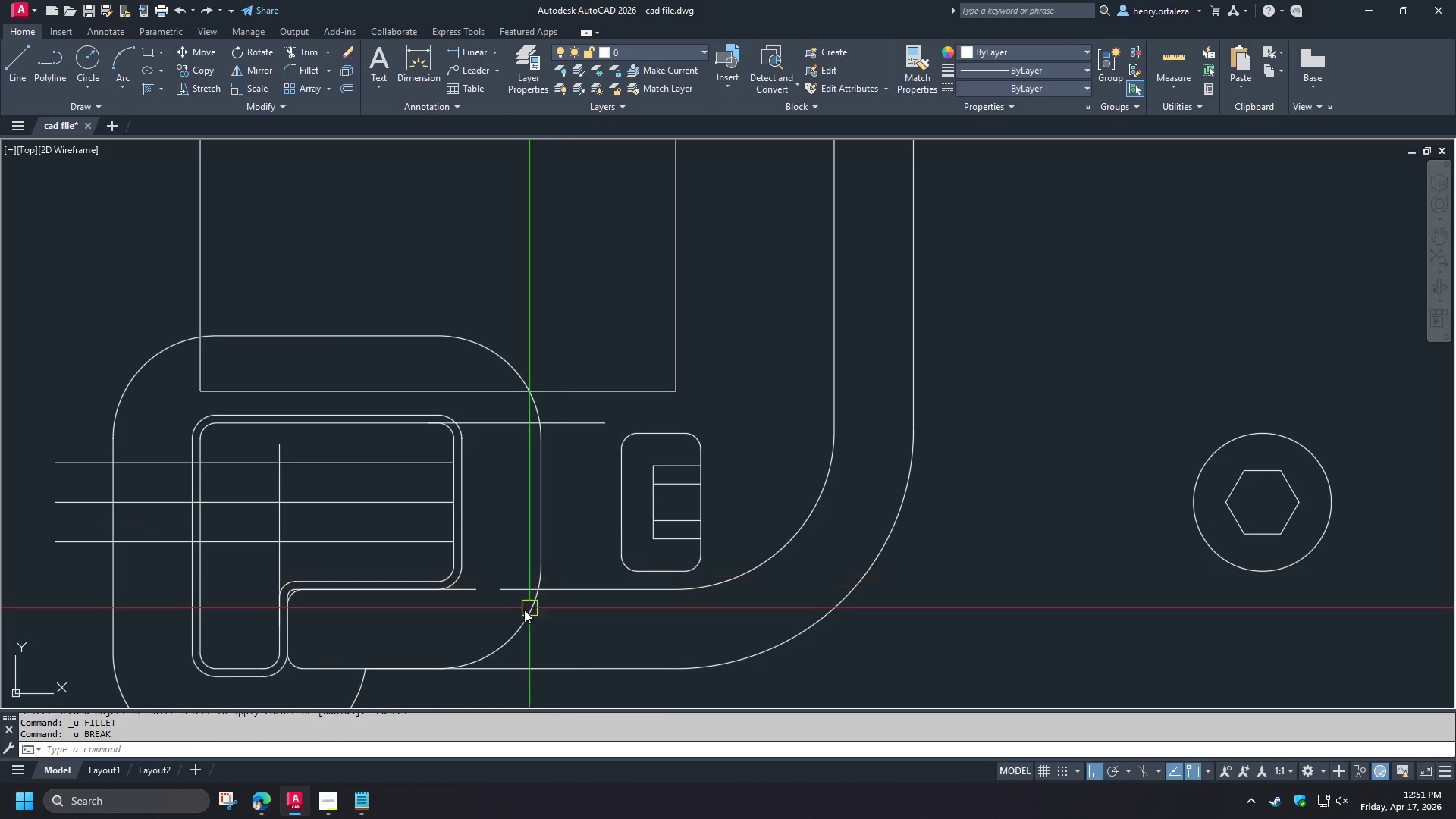 
type(br )
 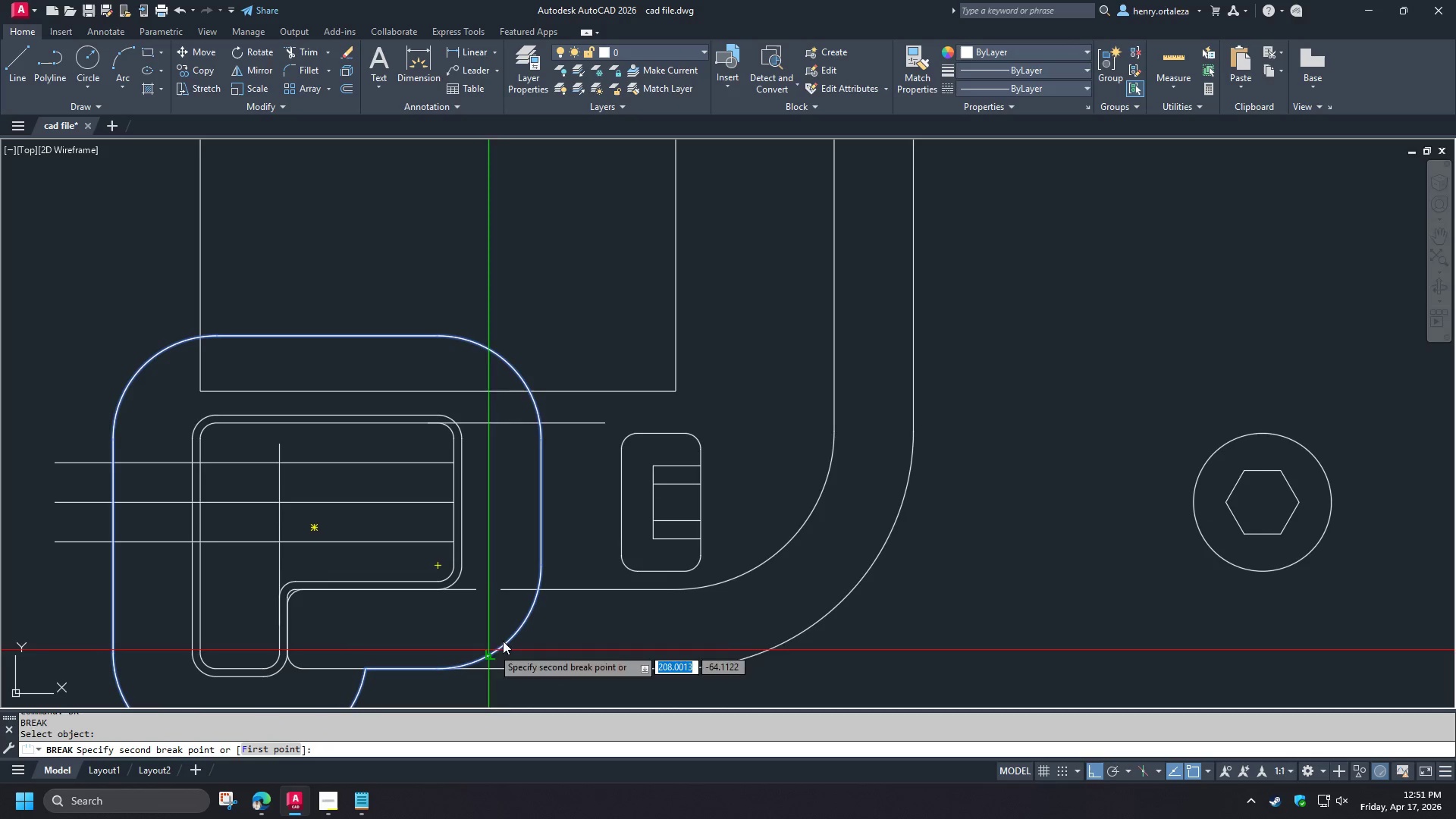 
double_click([522, 623])
 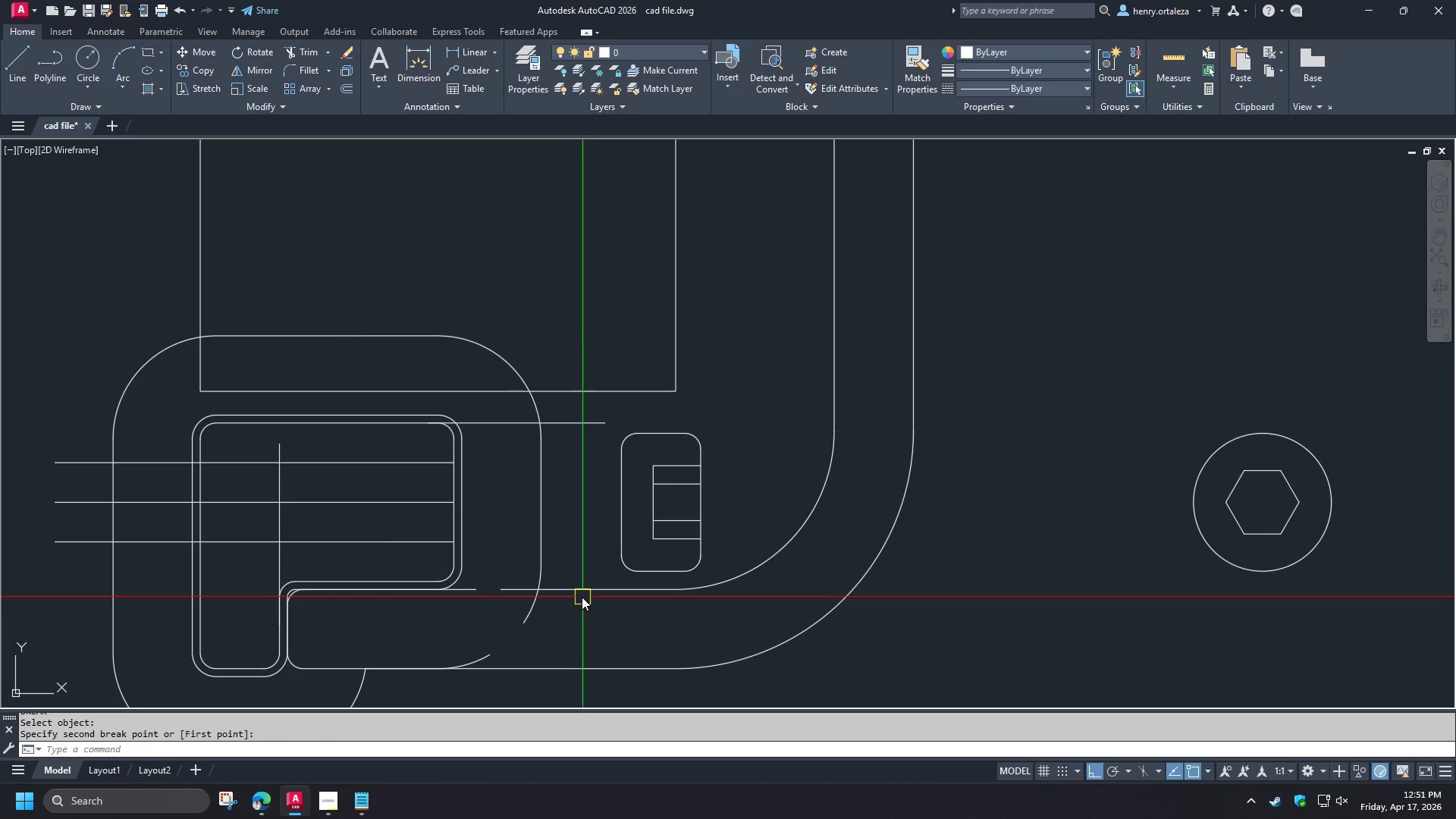 
key(F)
 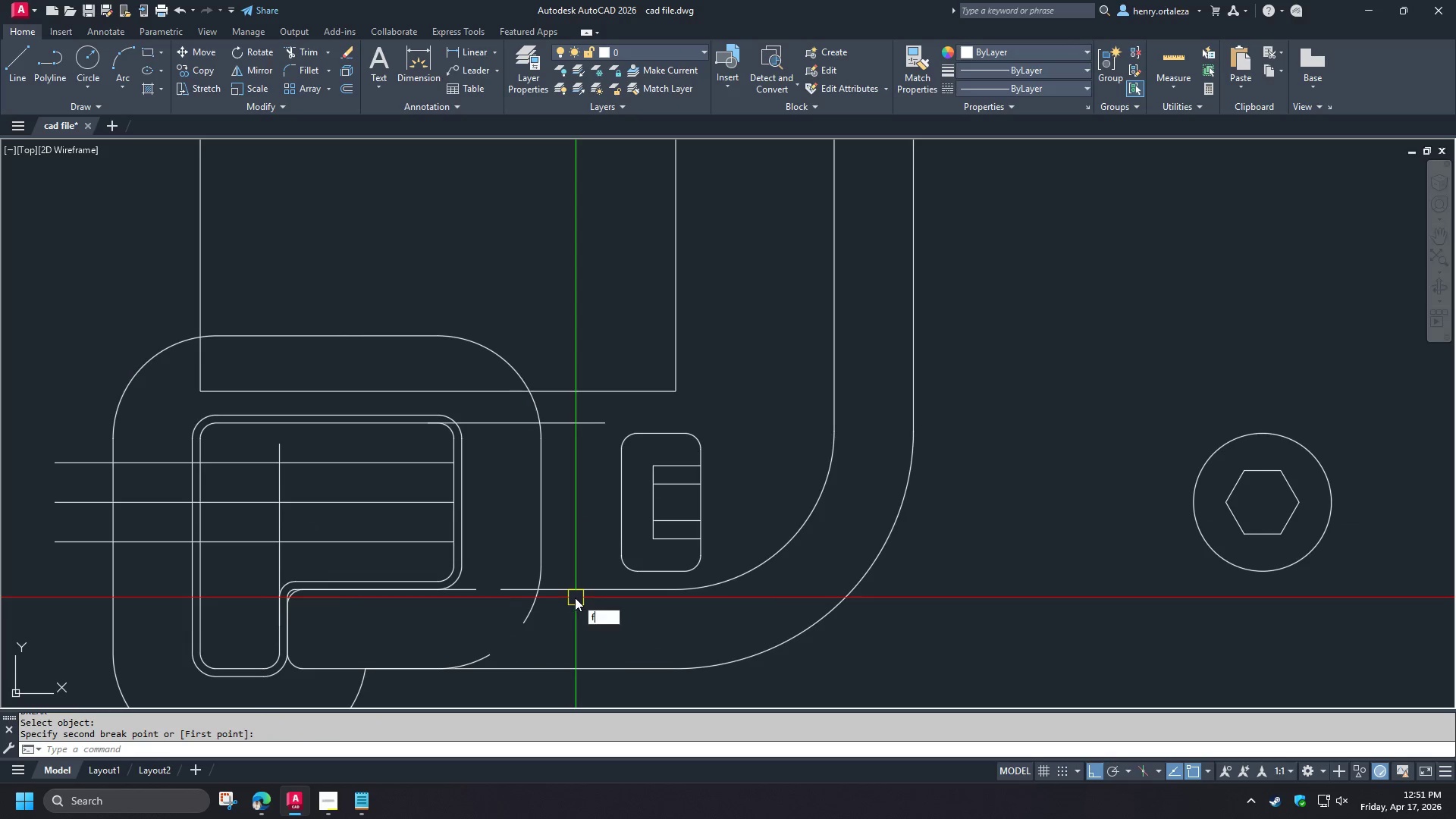 
key(Space)
 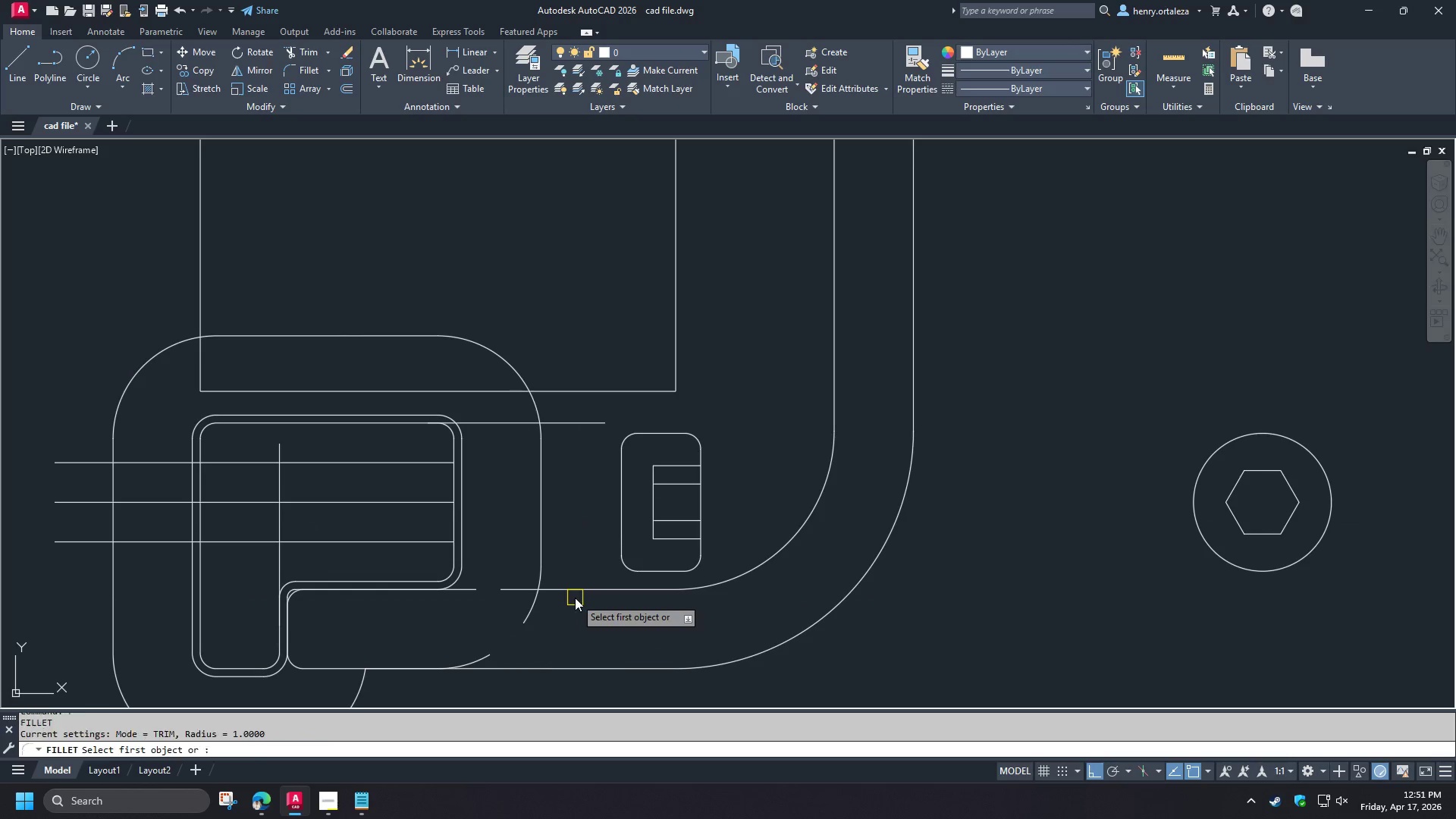 
key(R)
 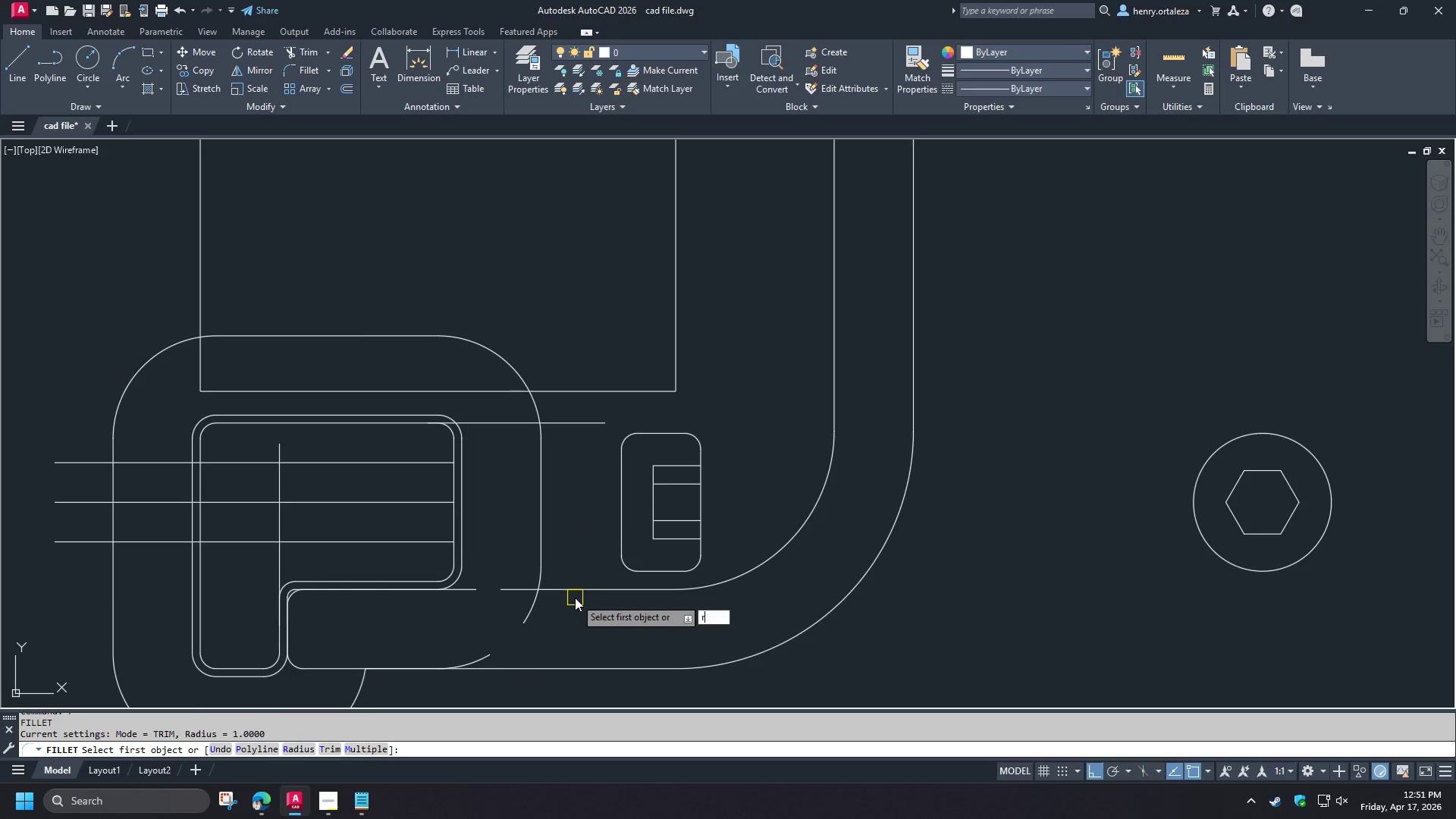 
key(Space)
 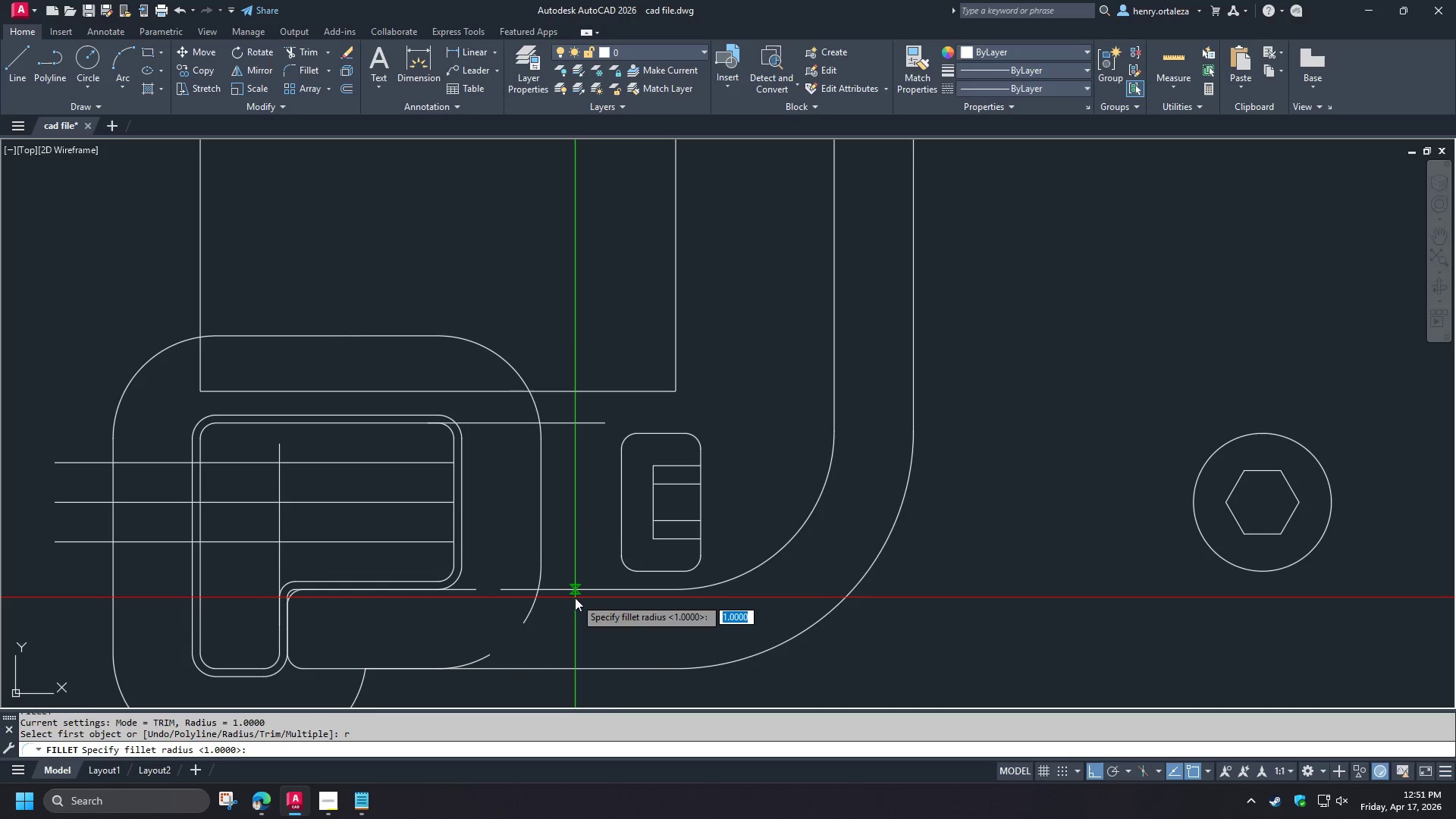 
key(1)
 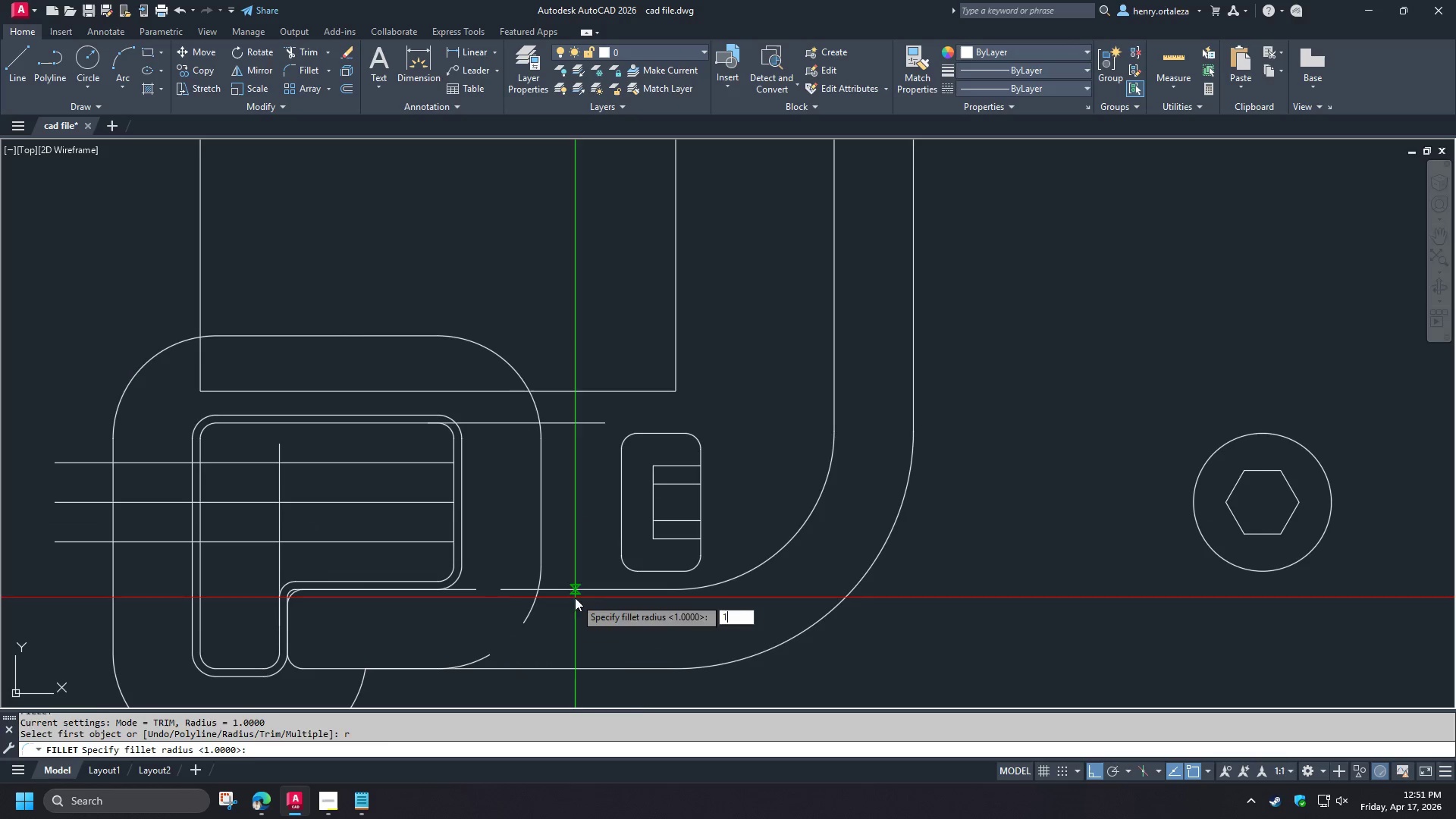 
key(Space)
 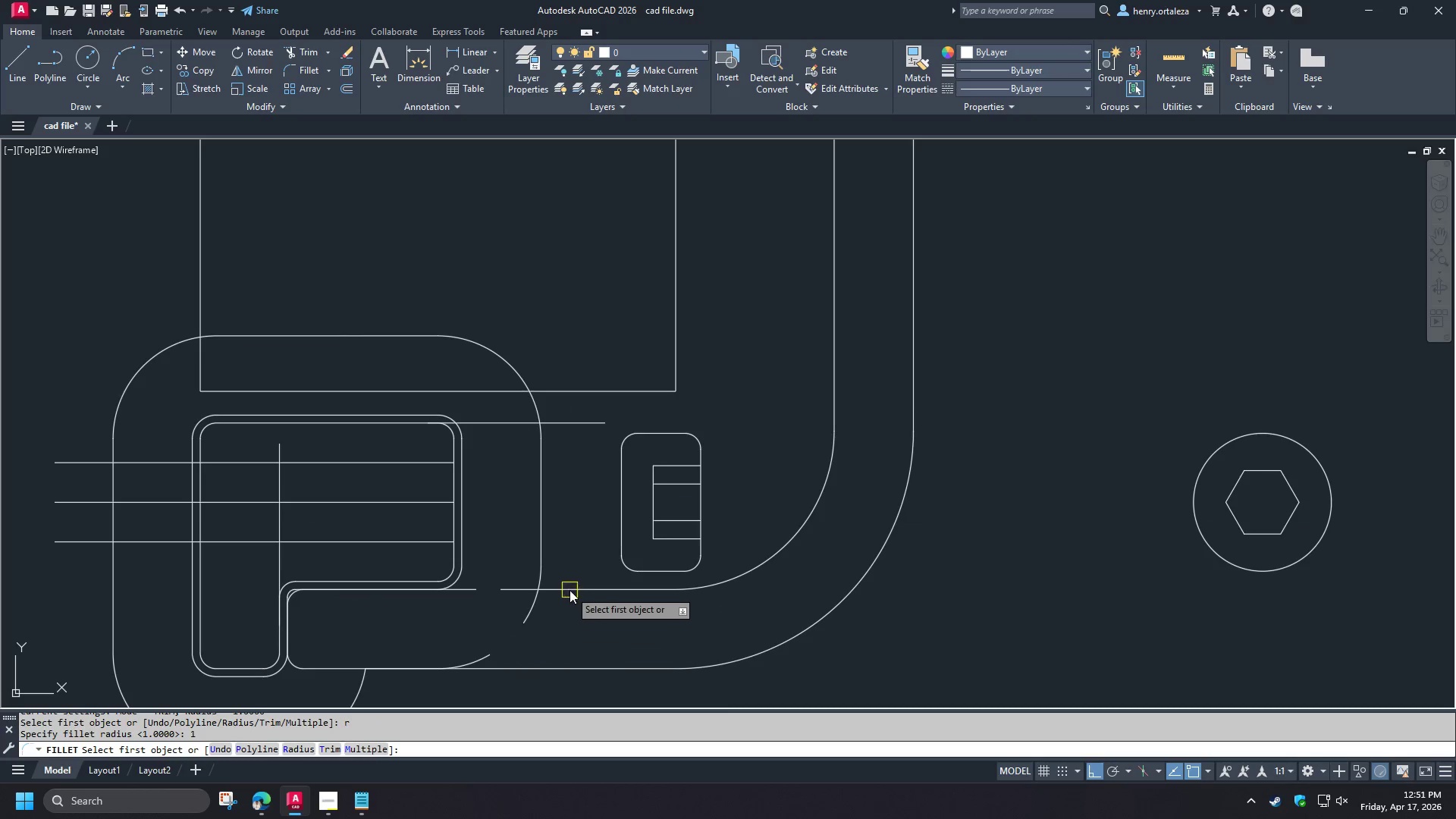 
left_click([570, 590])
 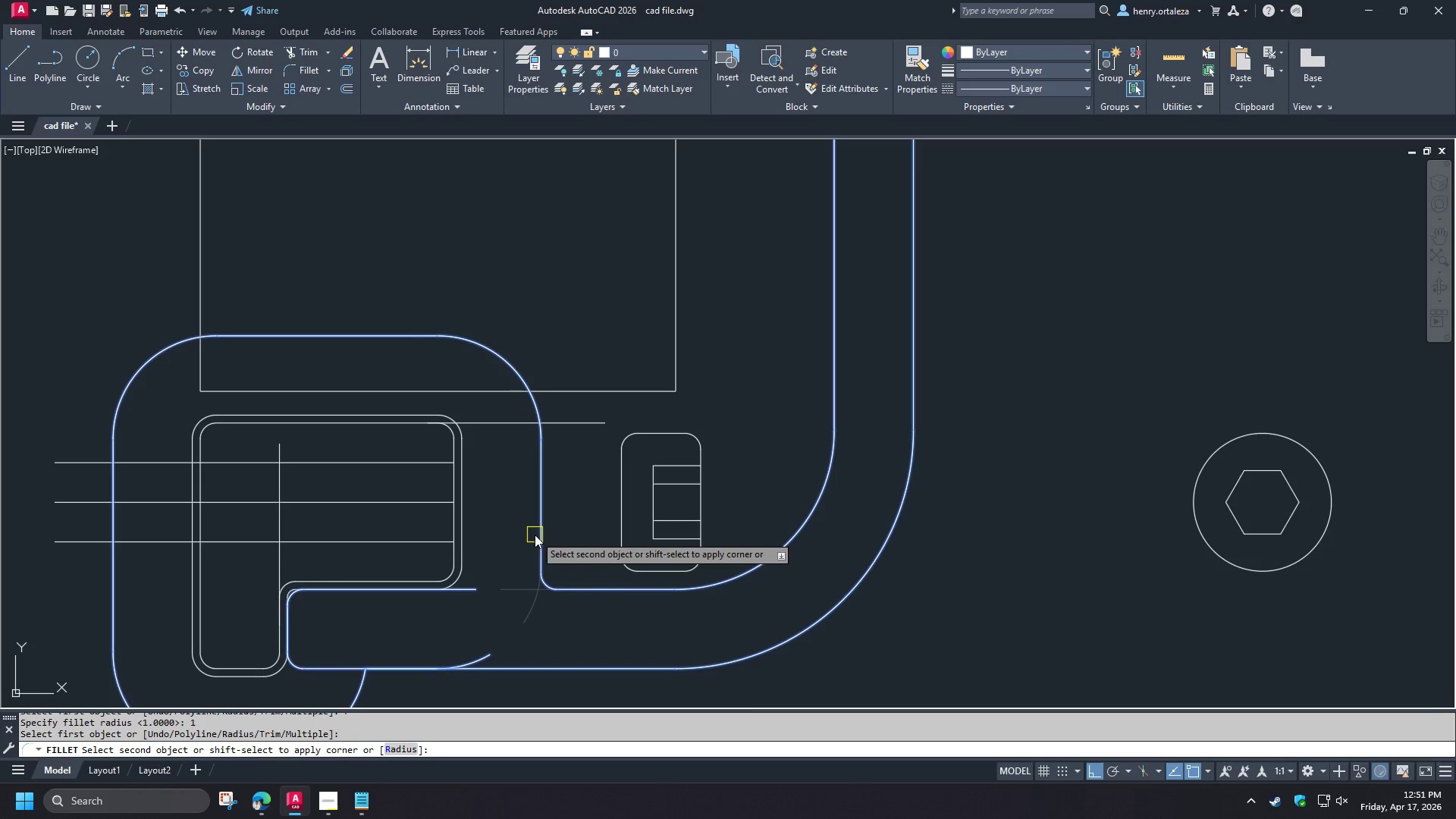 
left_click([535, 535])
 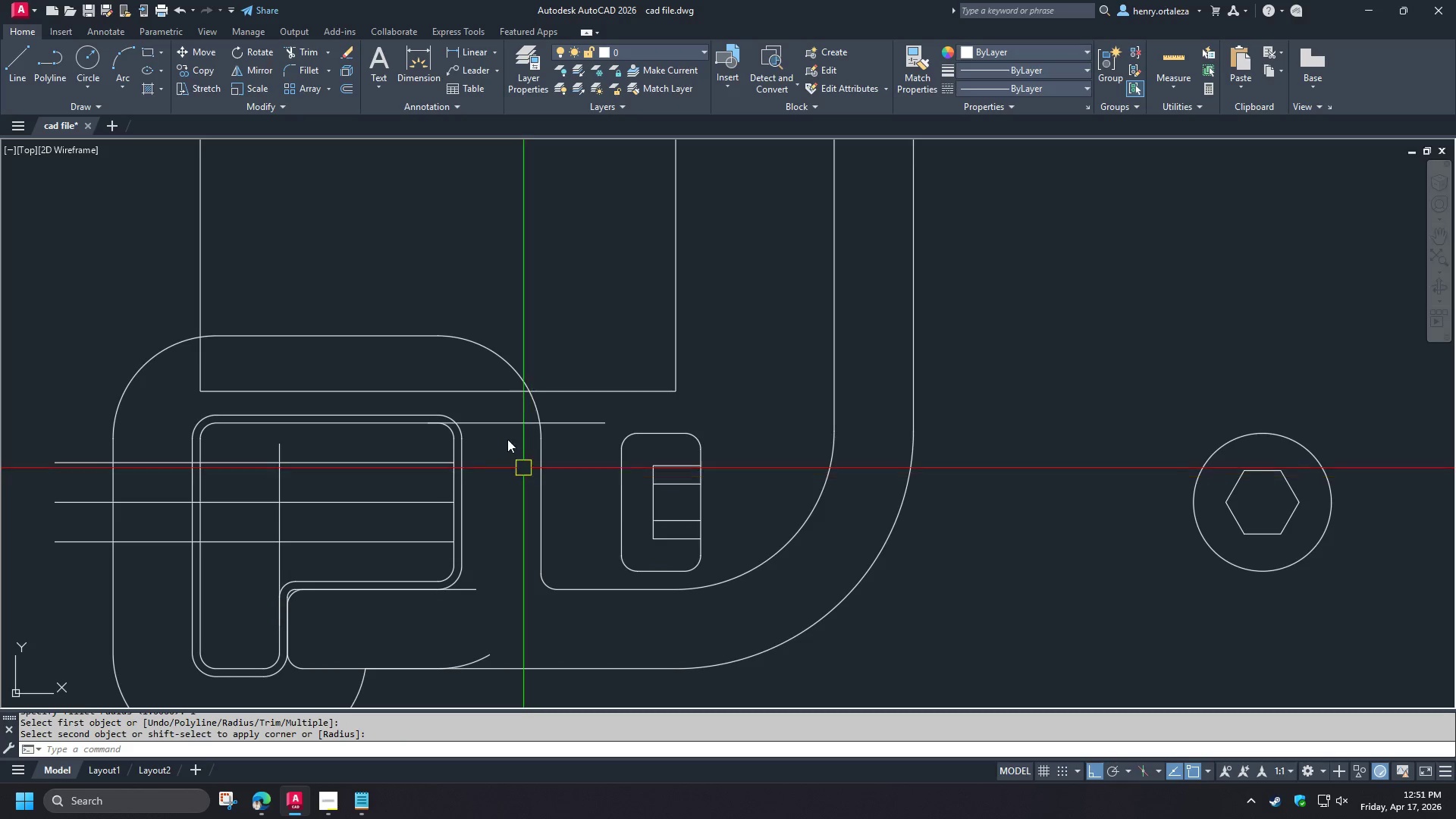 
key(F)
 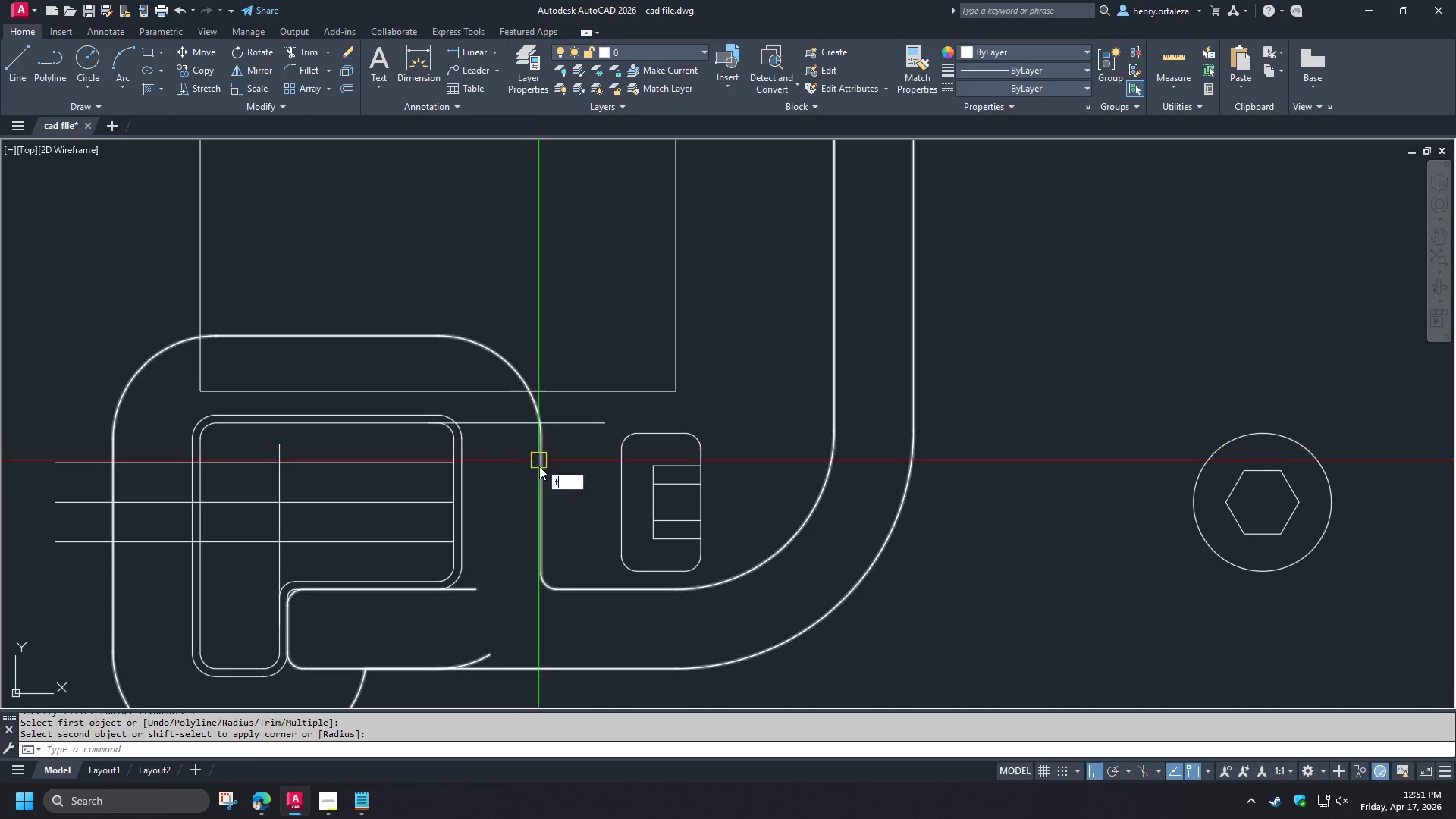 
key(Space)
 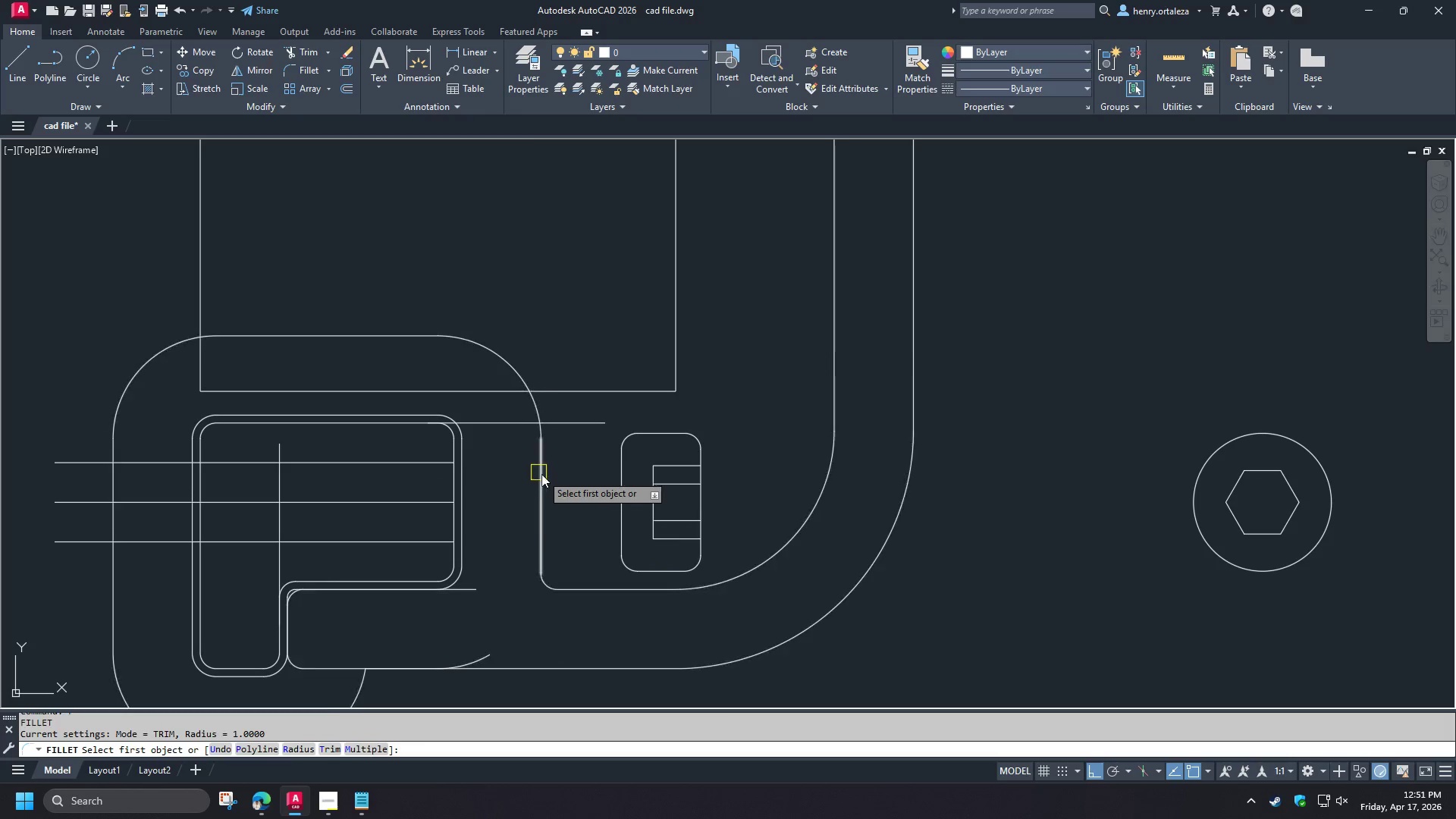 
left_click([541, 474])
 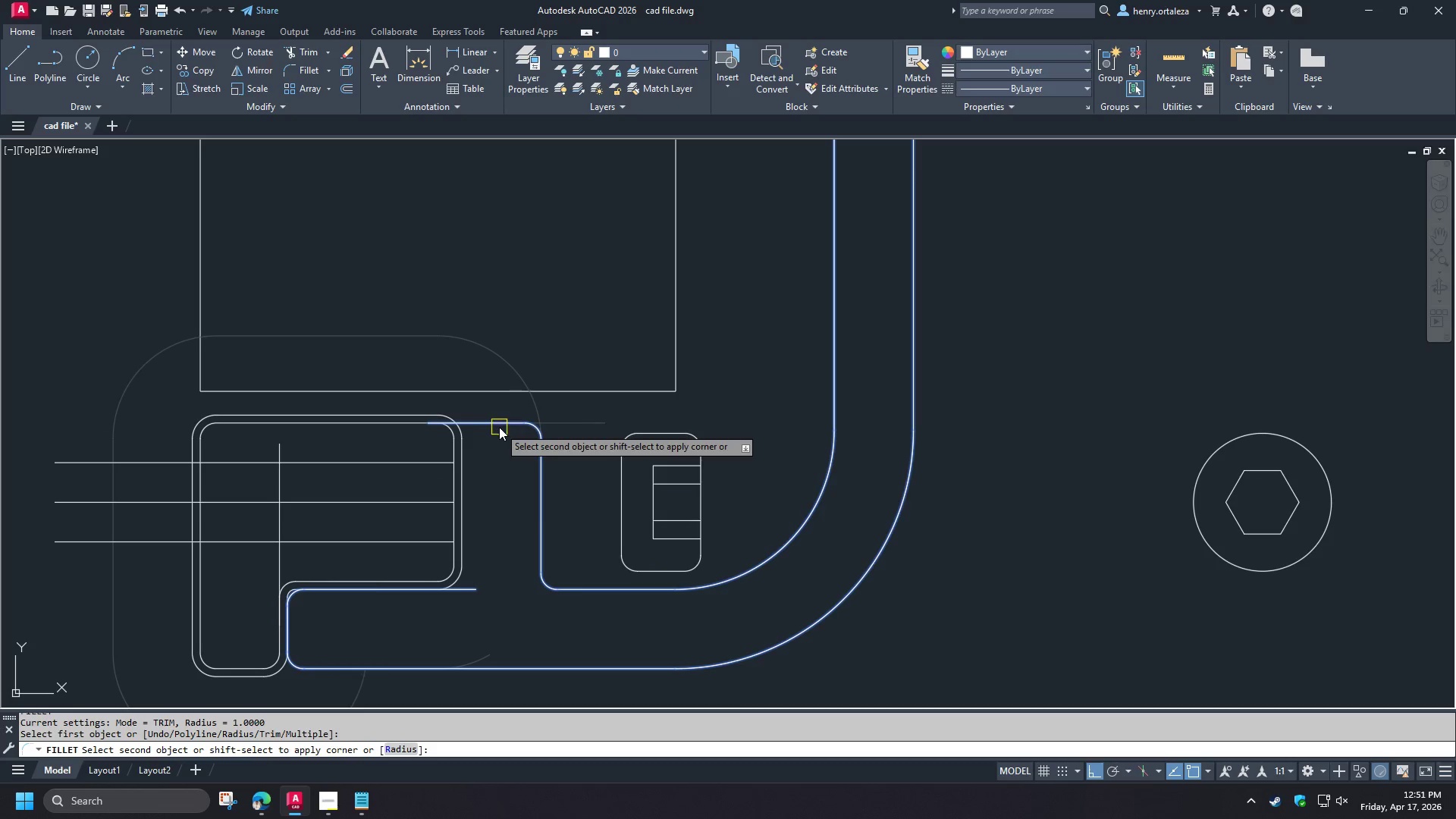 
left_click([499, 427])
 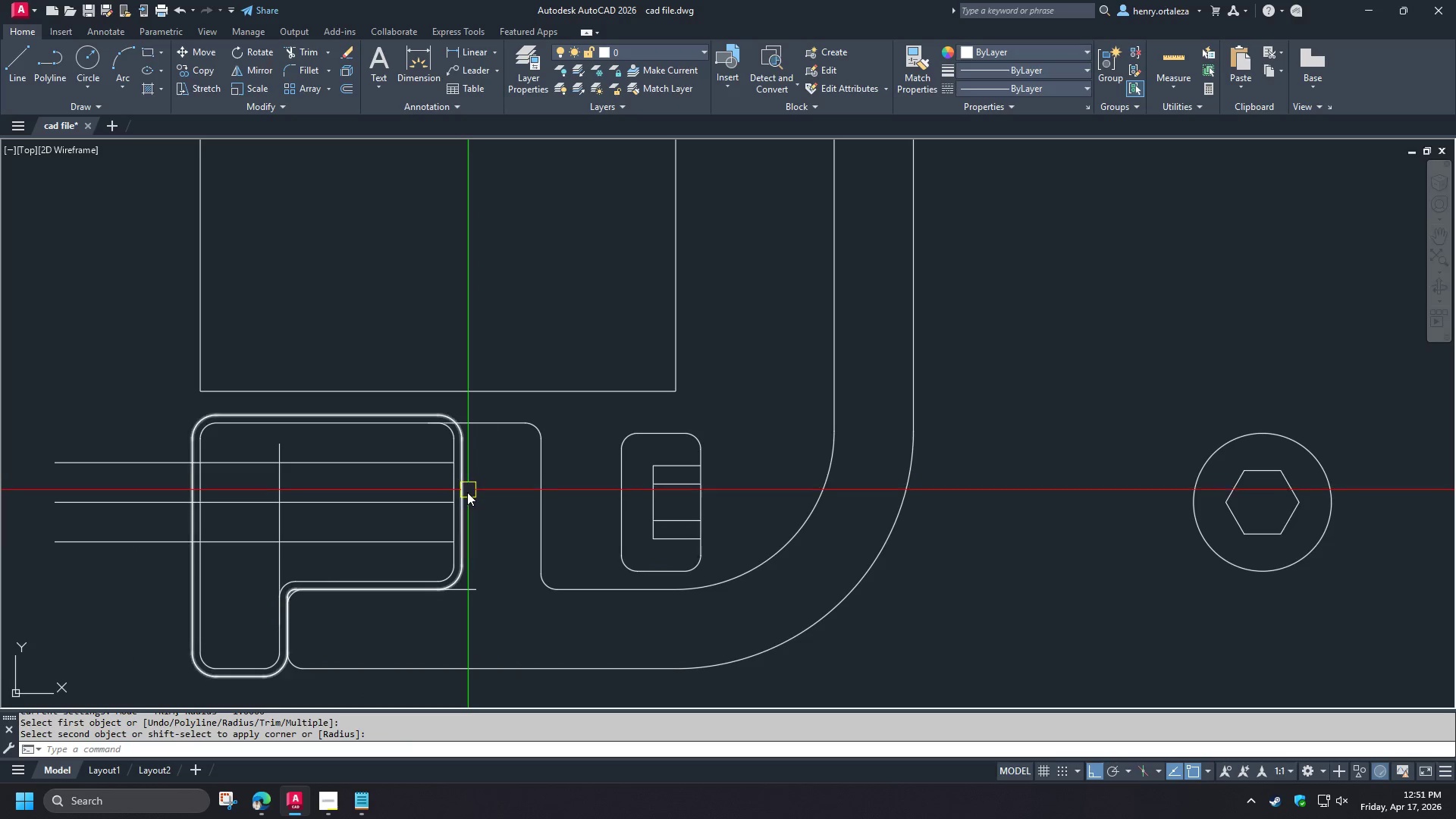 
type(br )
 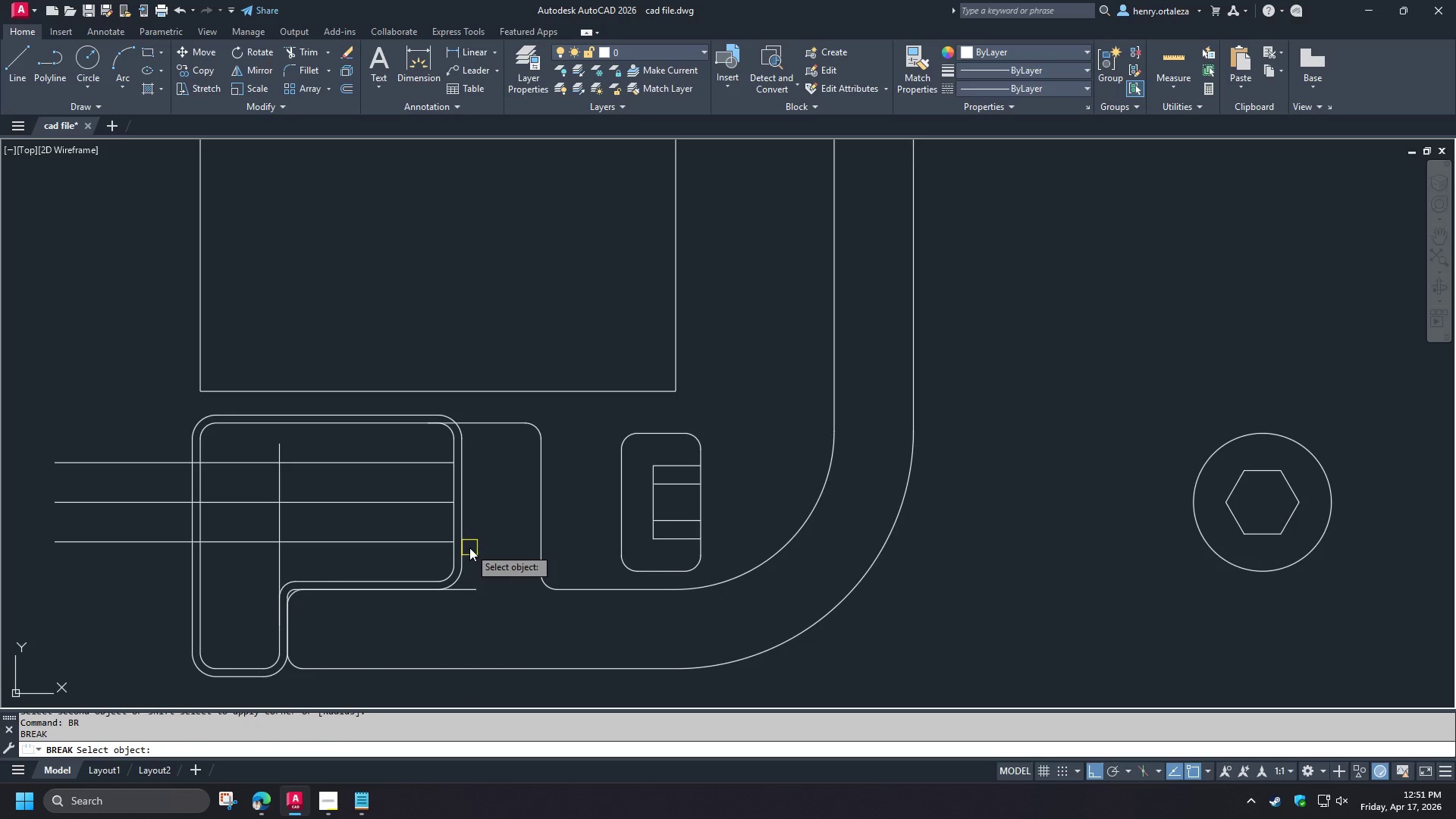 
left_click([469, 548])
 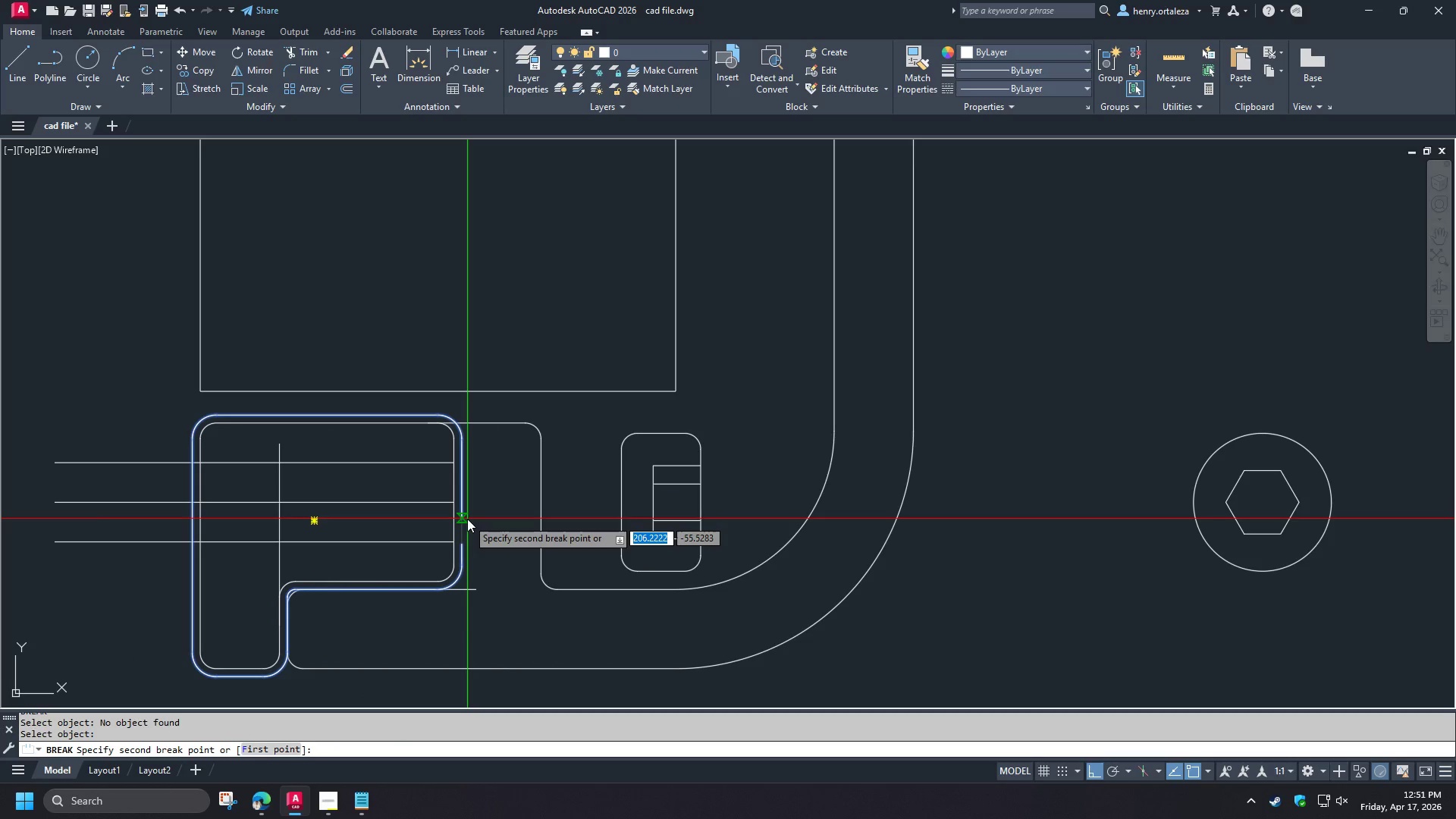 
left_click([467, 519])
 